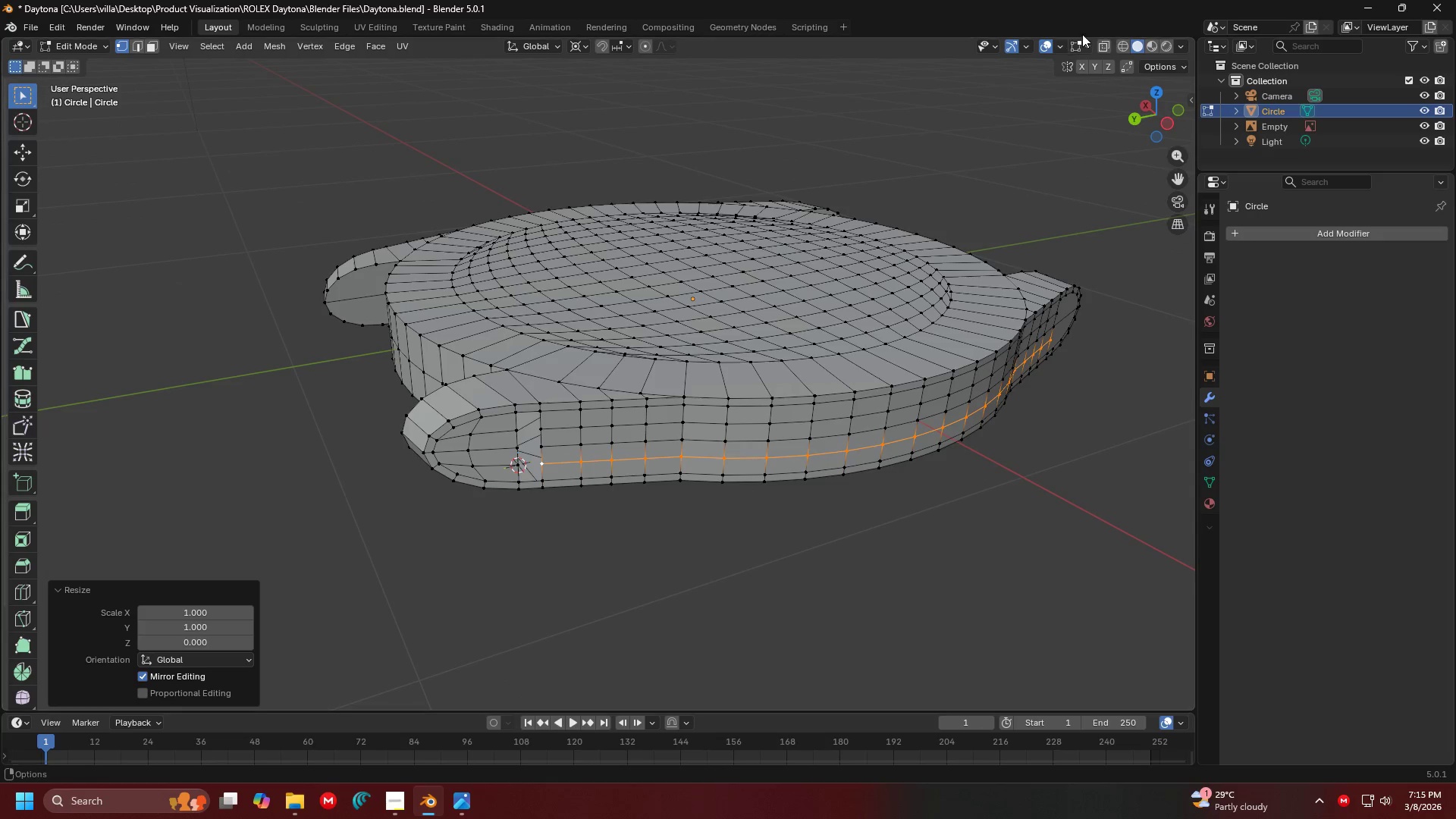 
left_click([1103, 46])
 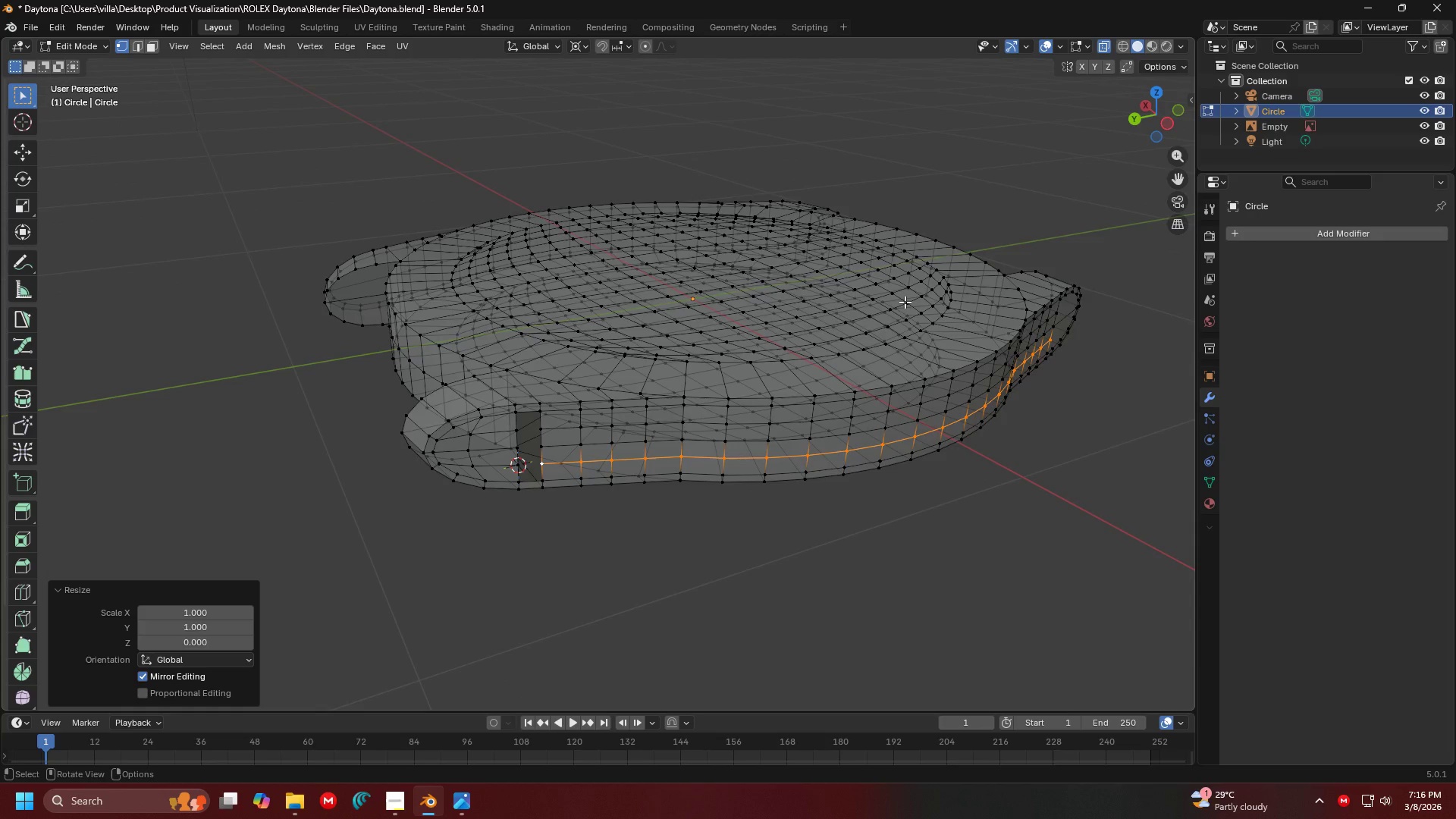 
key(7)
 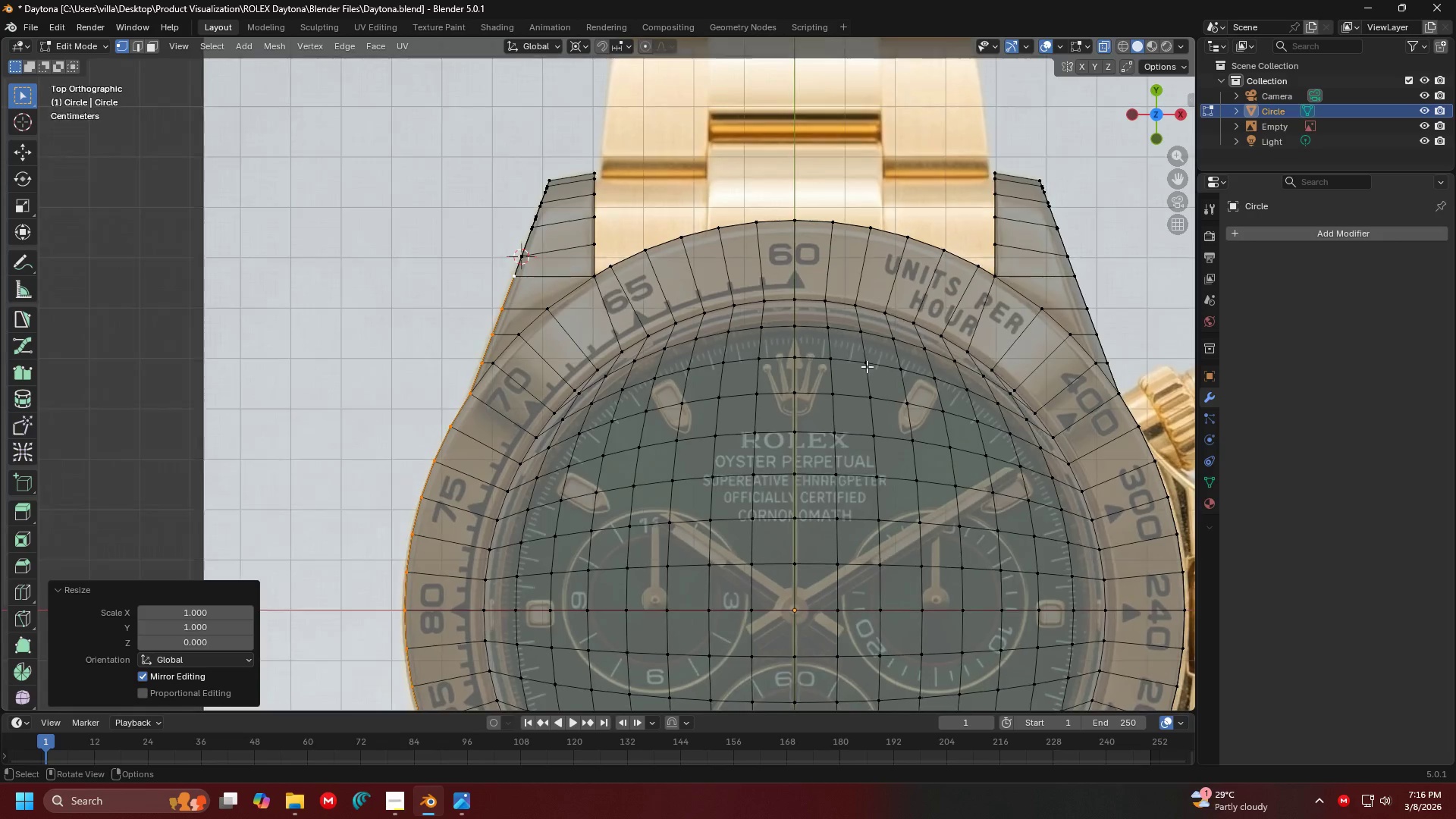 
hold_key(key=ShiftLeft, duration=0.33)
 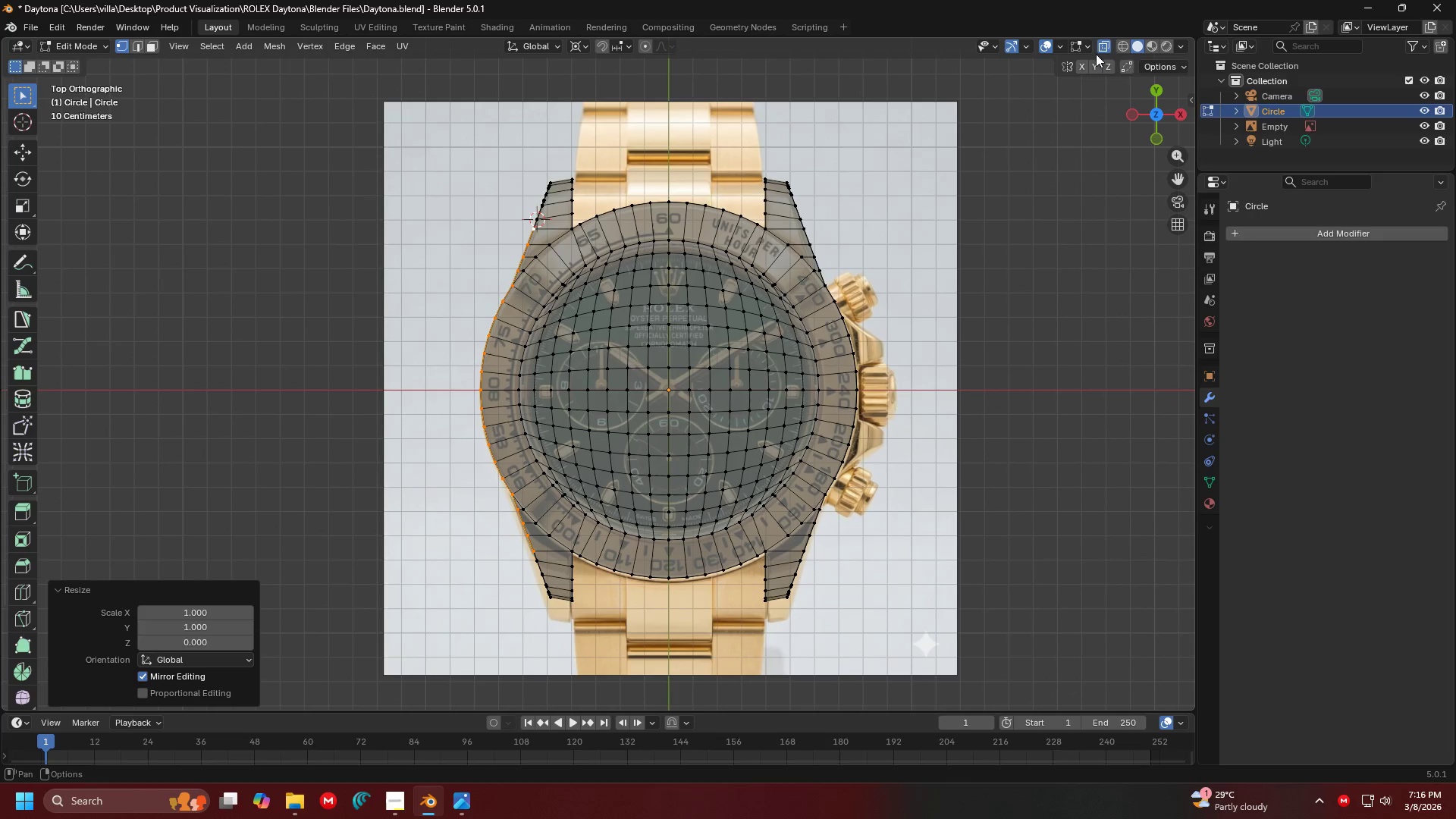 
scroll: coordinate [811, 379], scroll_direction: down, amount: 4.0
 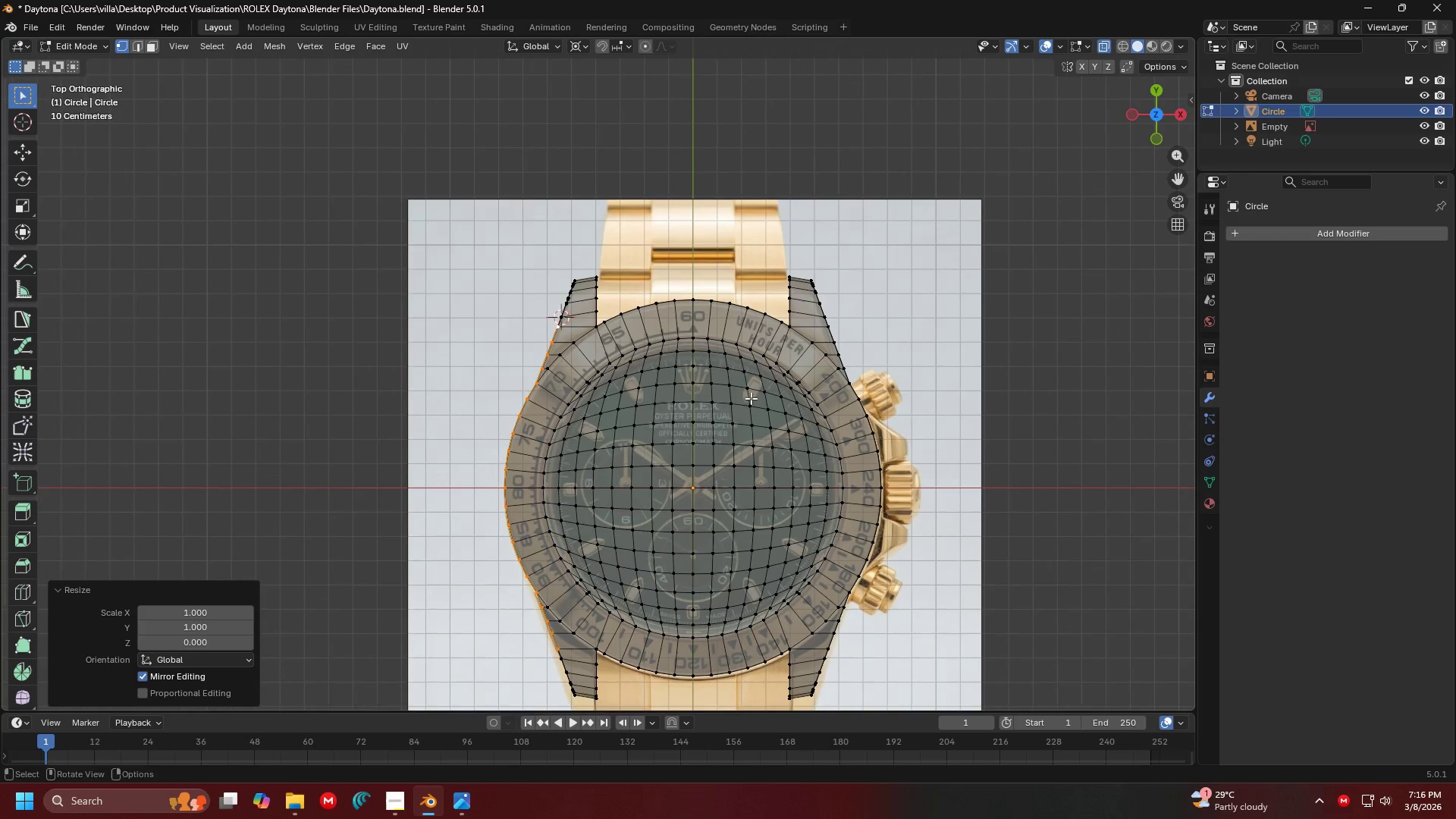 
left_click([1103, 46])
 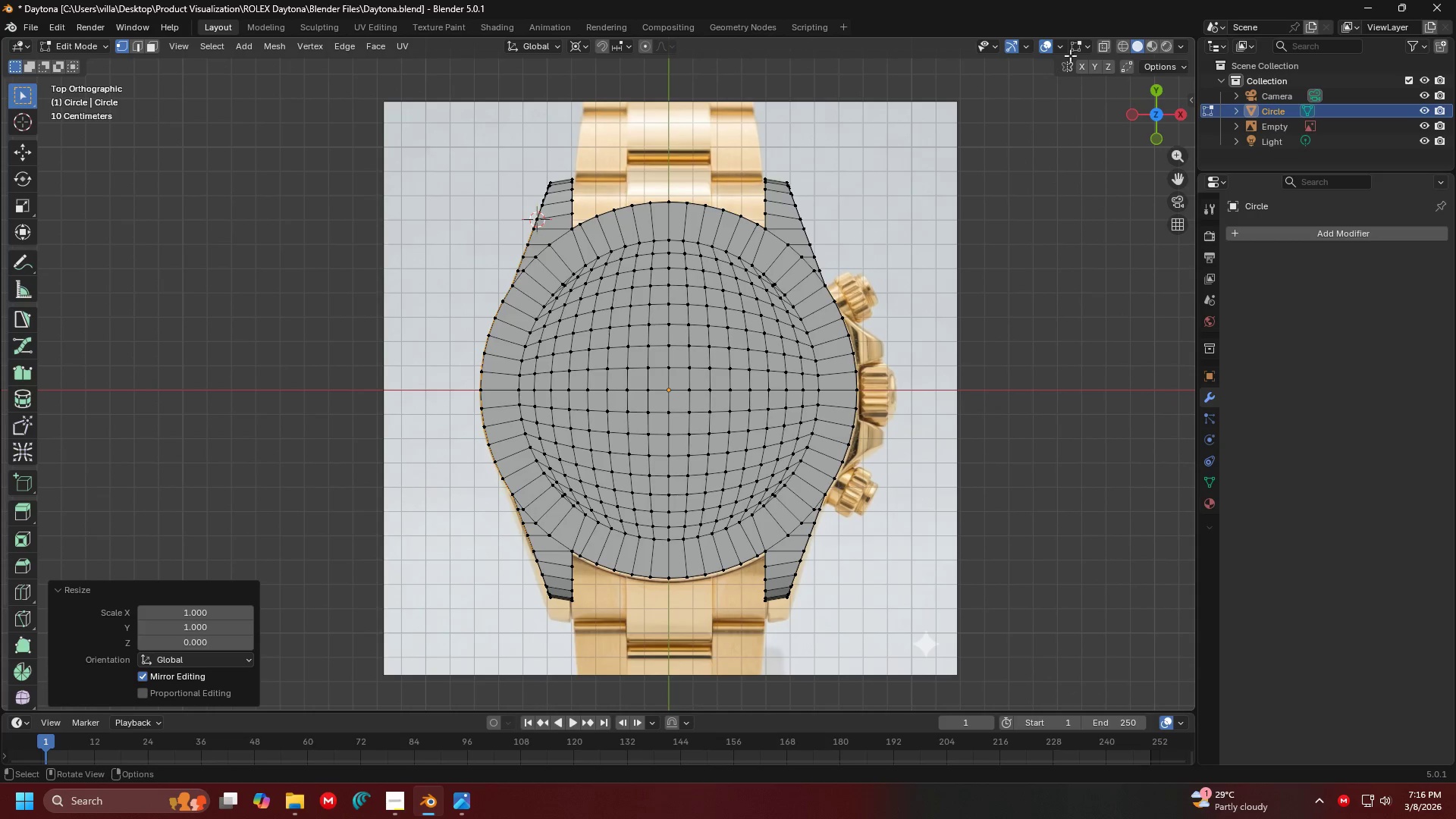 
left_click([1103, 46])
 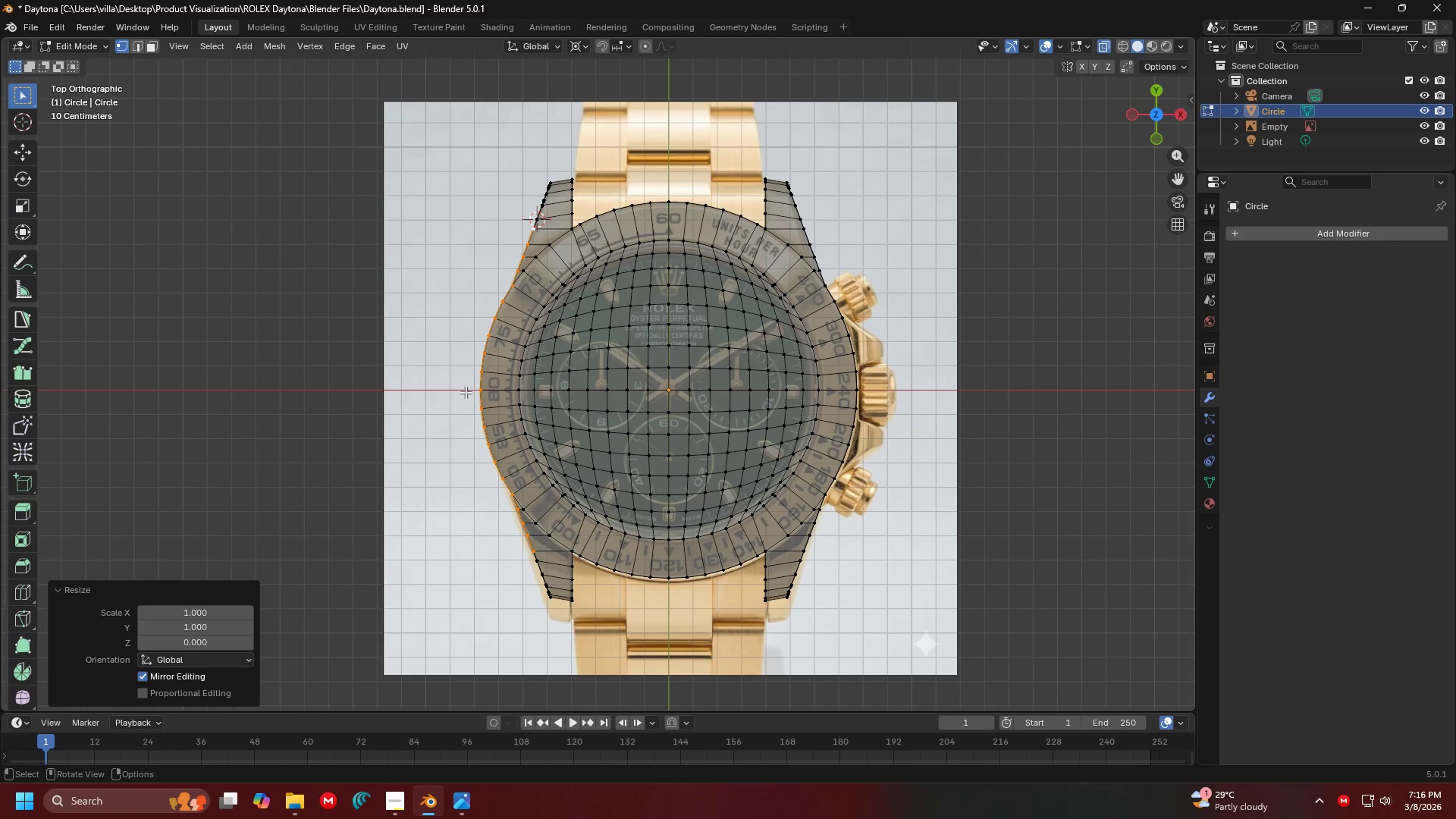 
left_click_drag(start_coordinate=[466, 394], to_coordinate=[973, 684])
 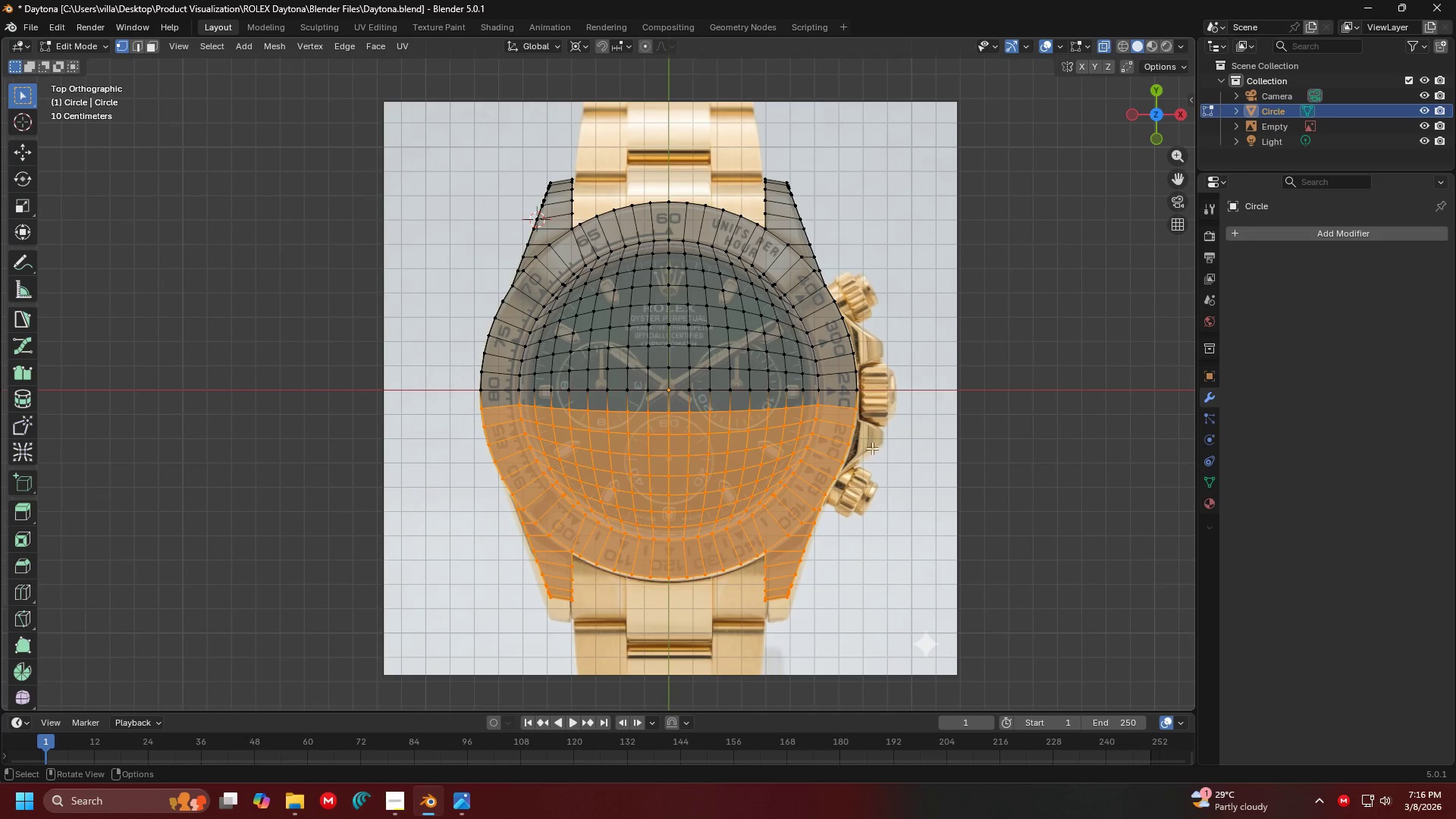 
hold_key(key=ShiftLeft, duration=1.45)
left_click_drag(start_coordinate=[891, 394], to_coordinate=[675, 136])
 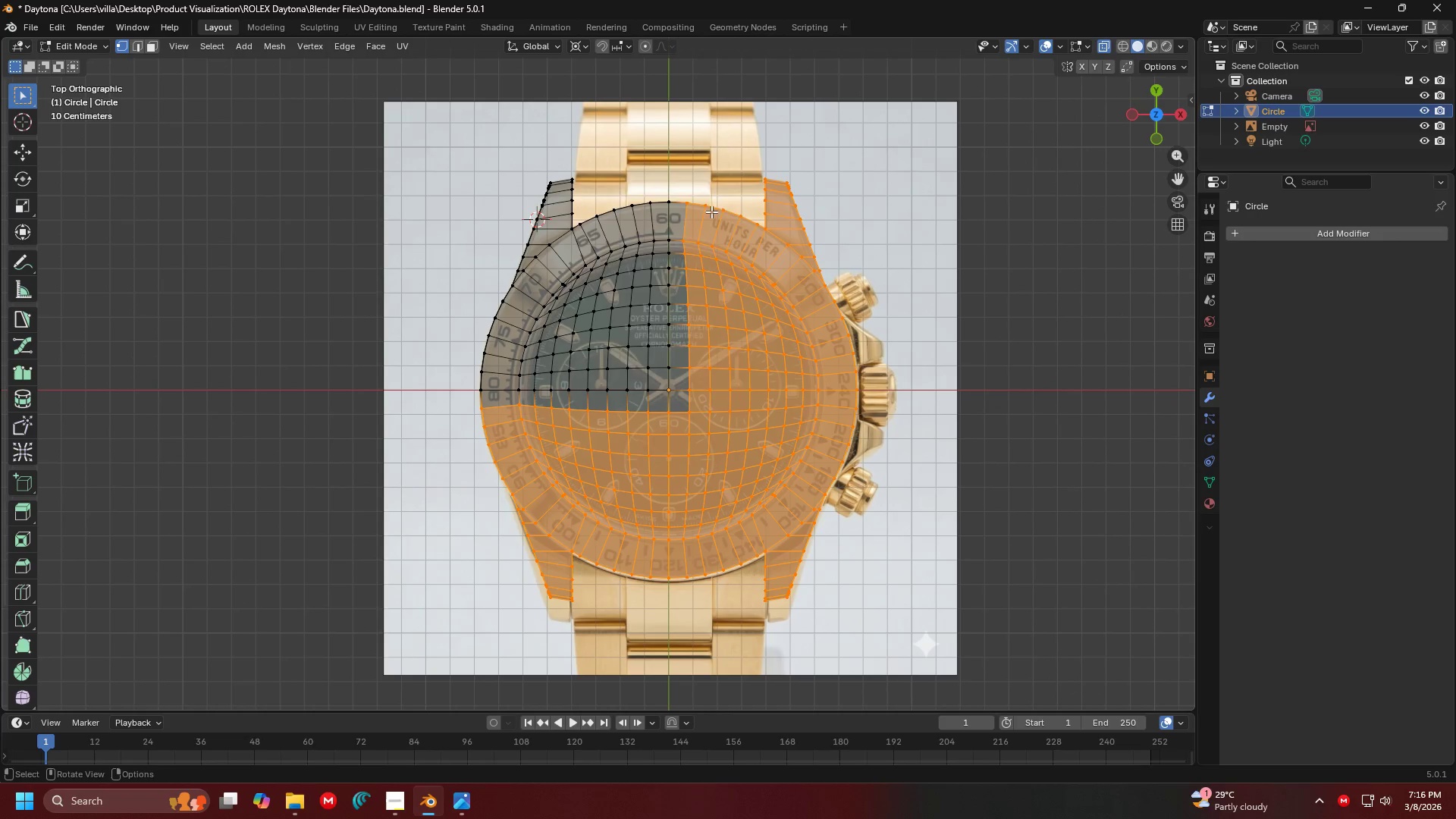 
key(X)
 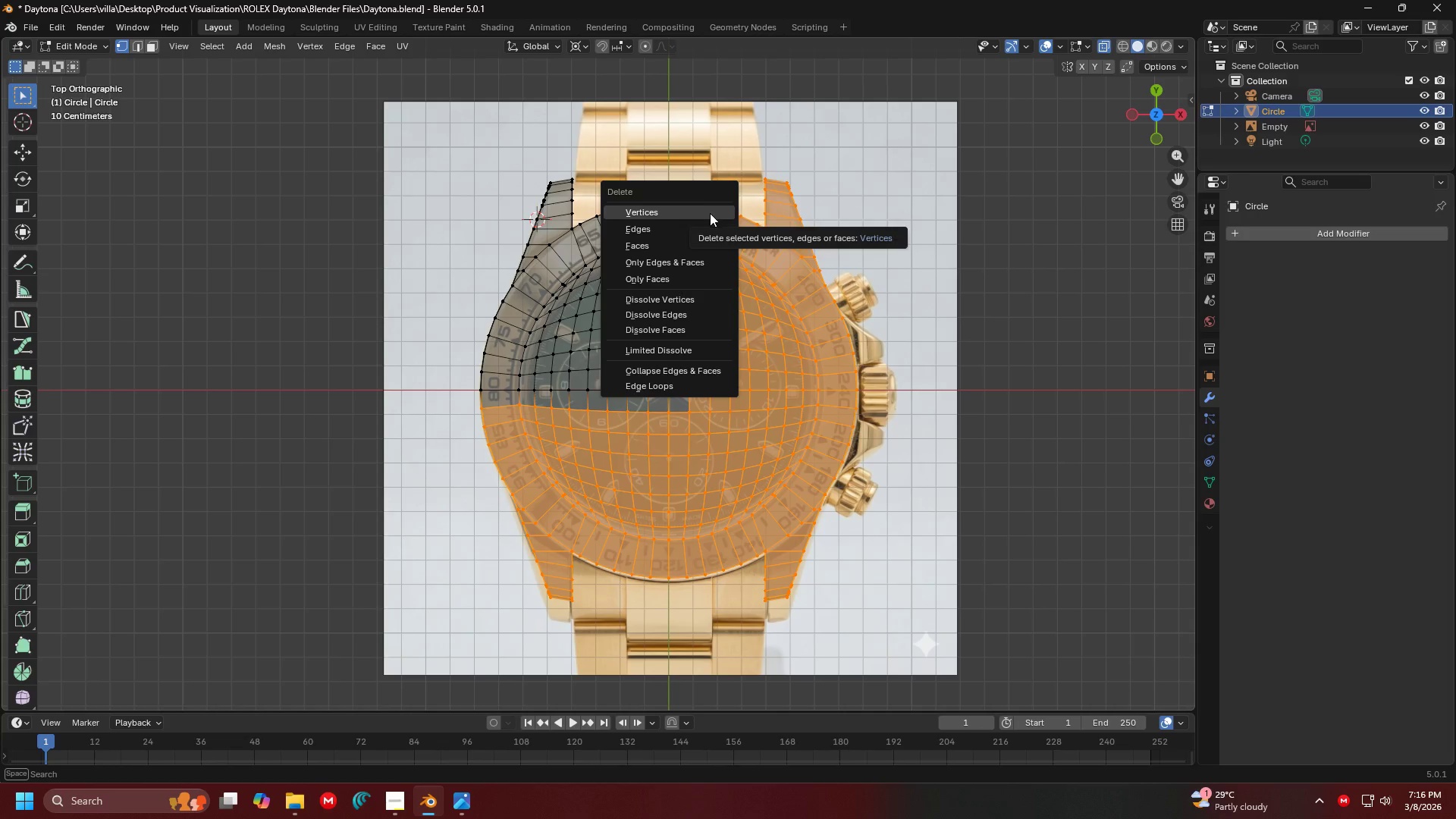 
left_click([1027, 373])
 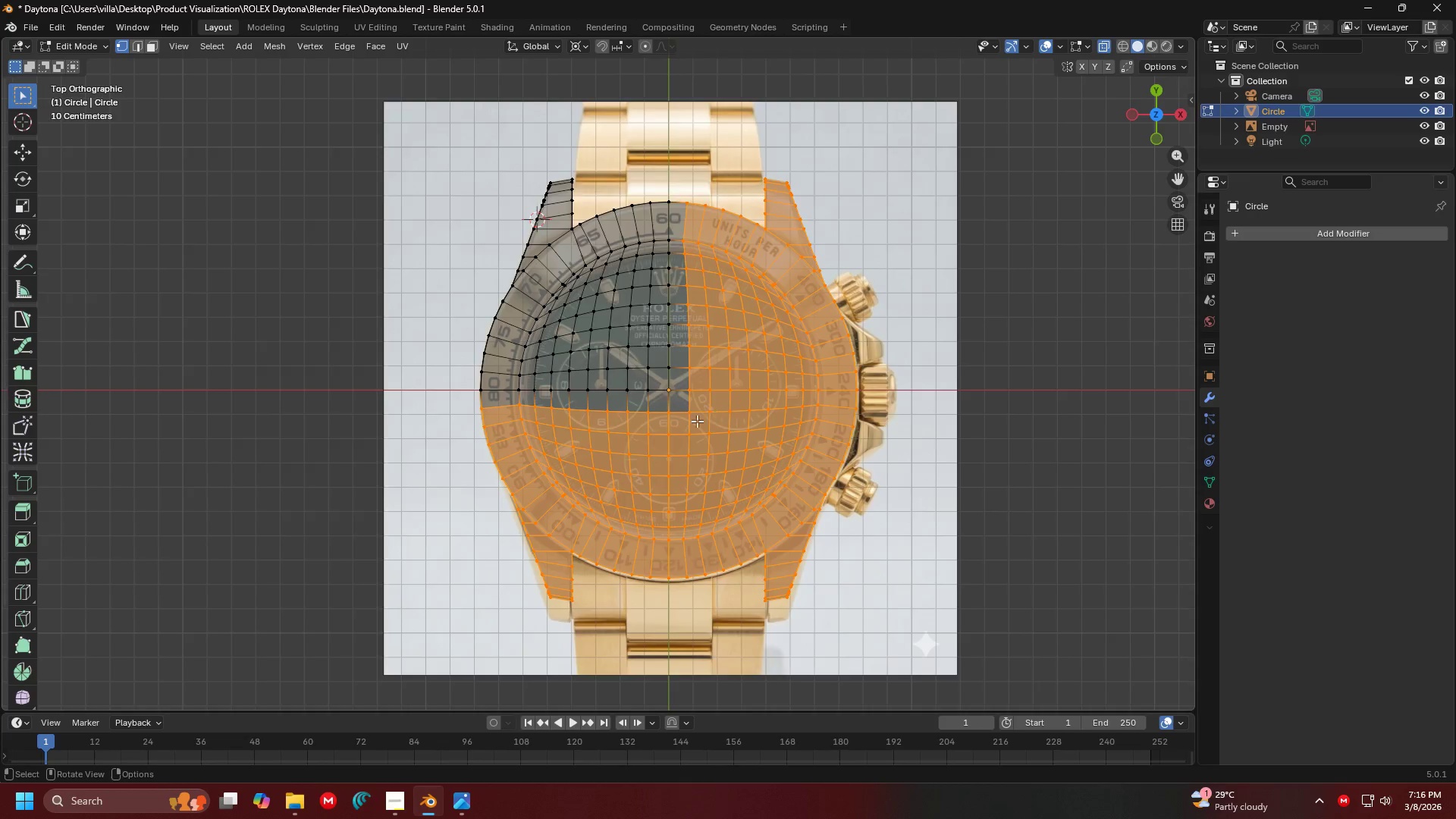 
left_click([857, 319])
 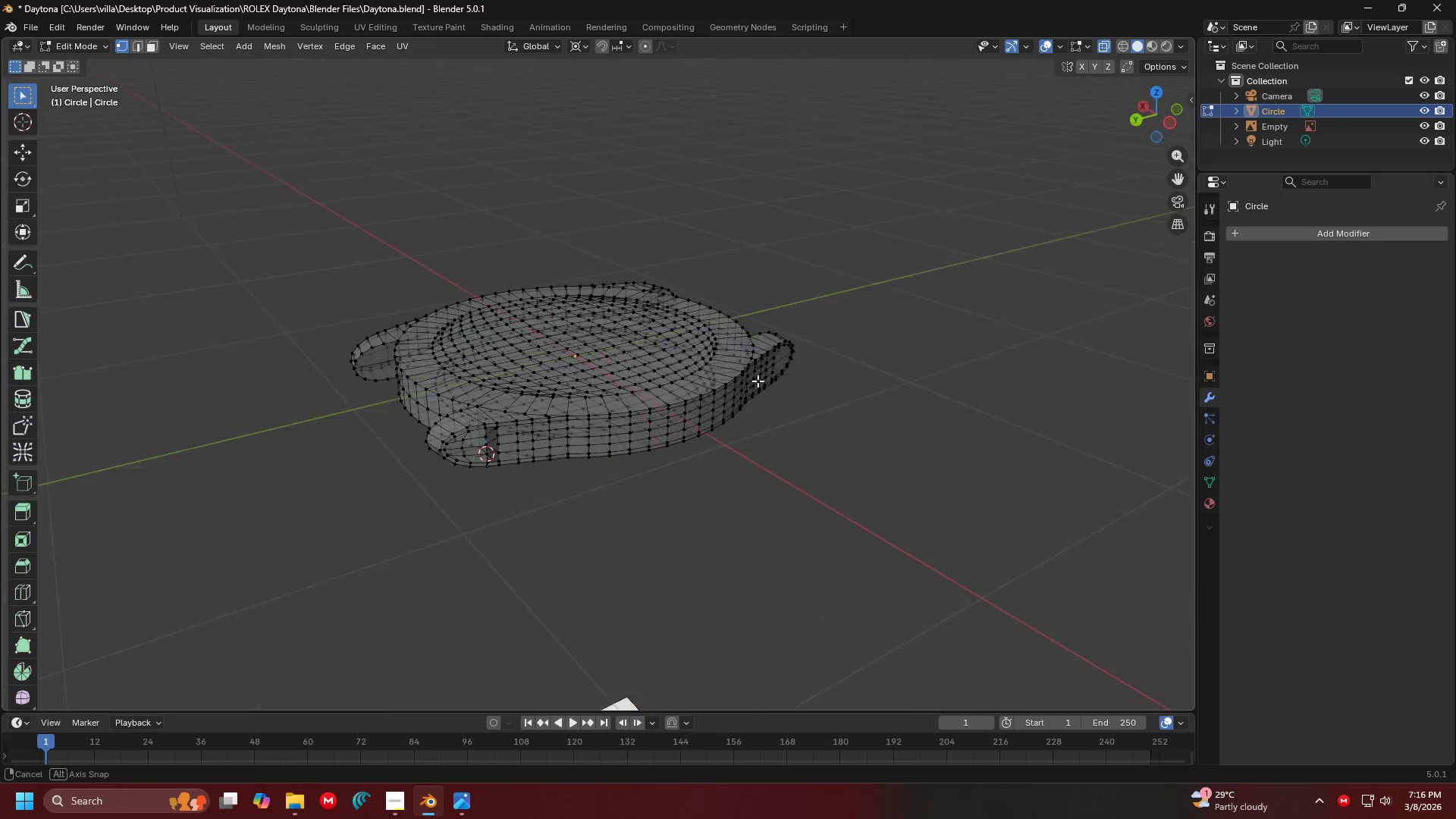 
scroll: coordinate [764, 372], scroll_direction: up, amount: 2.0
 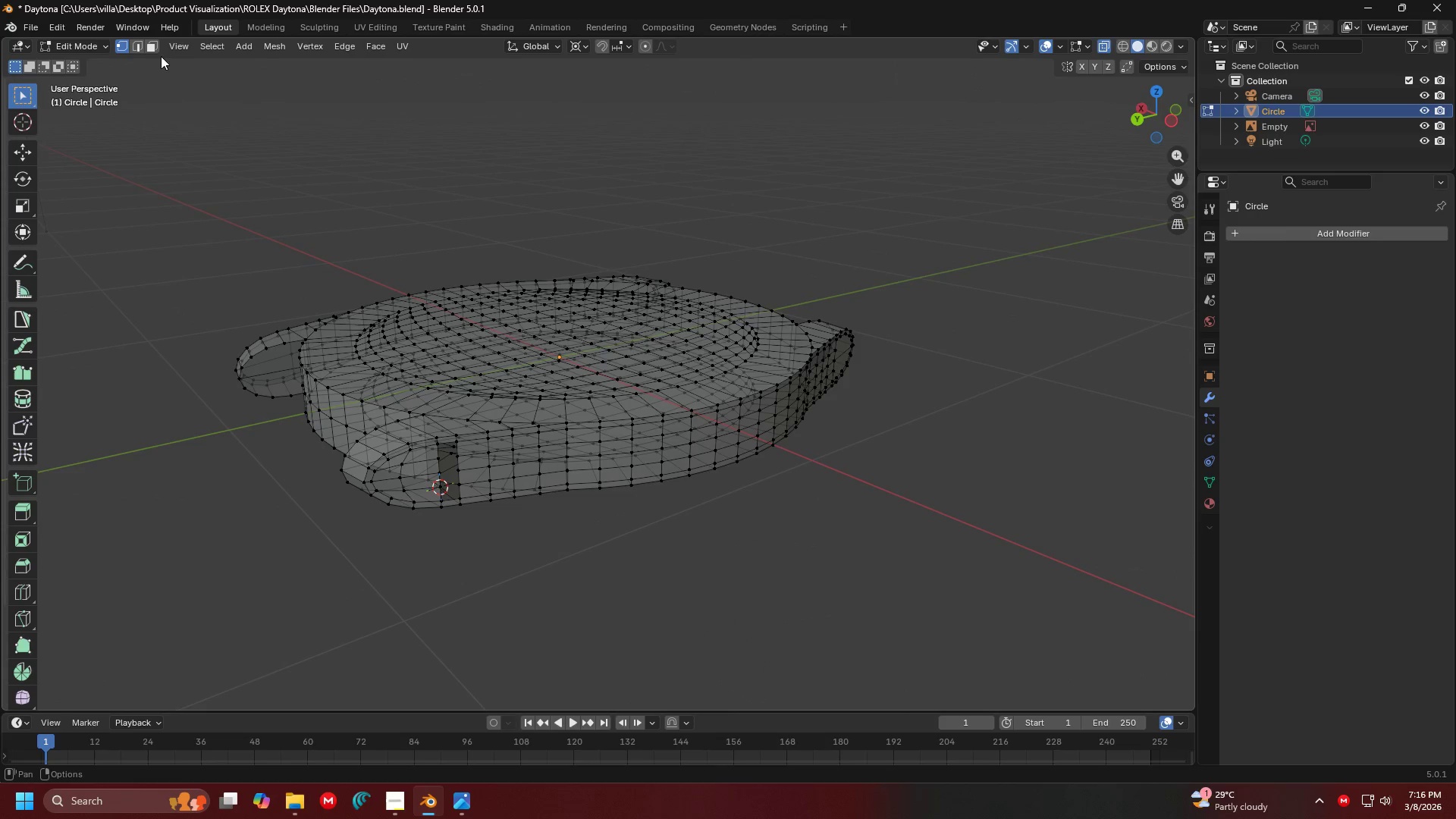 
left_click([152, 46])
 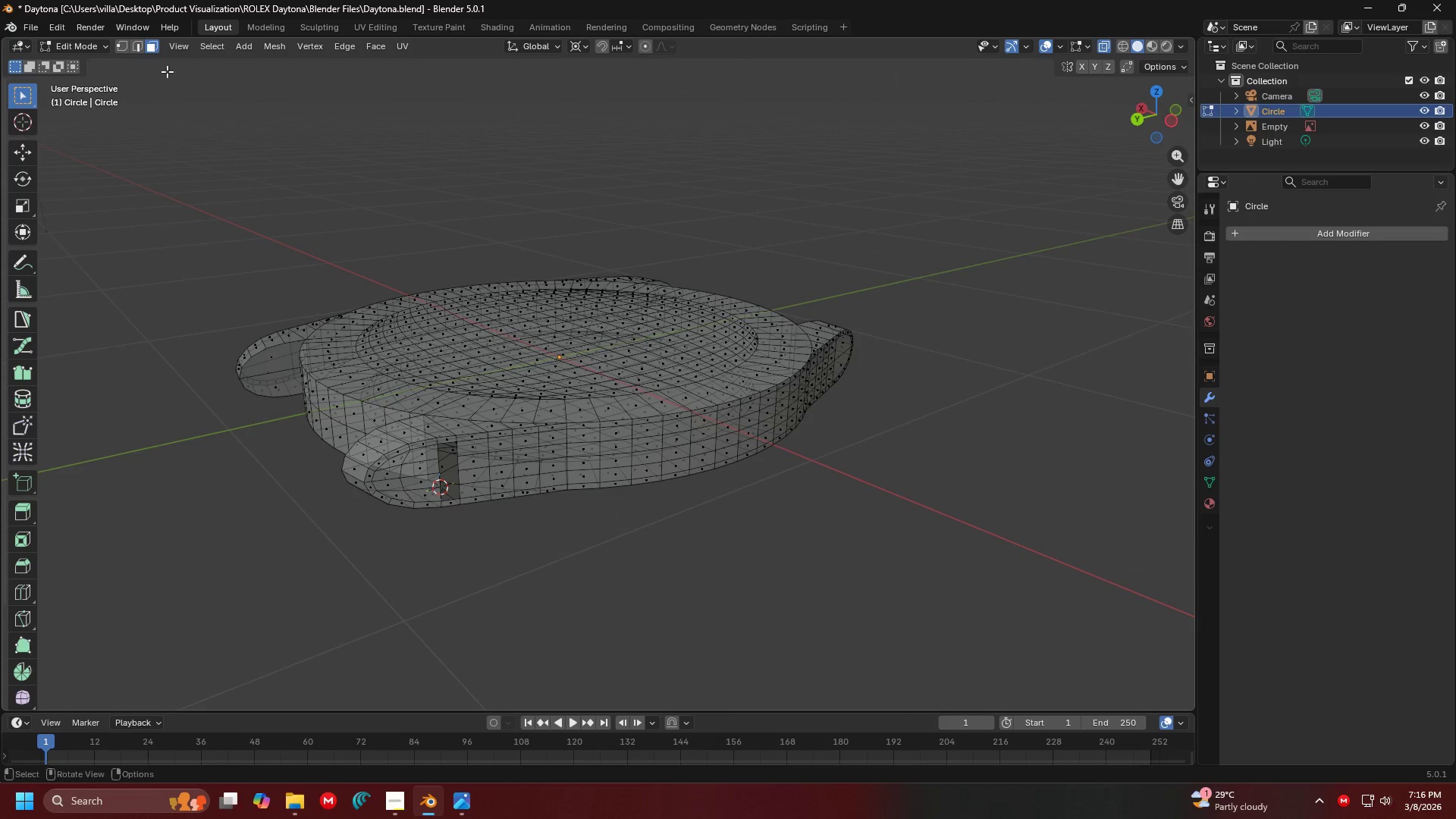 
key(Shift+ShiftLeft)
 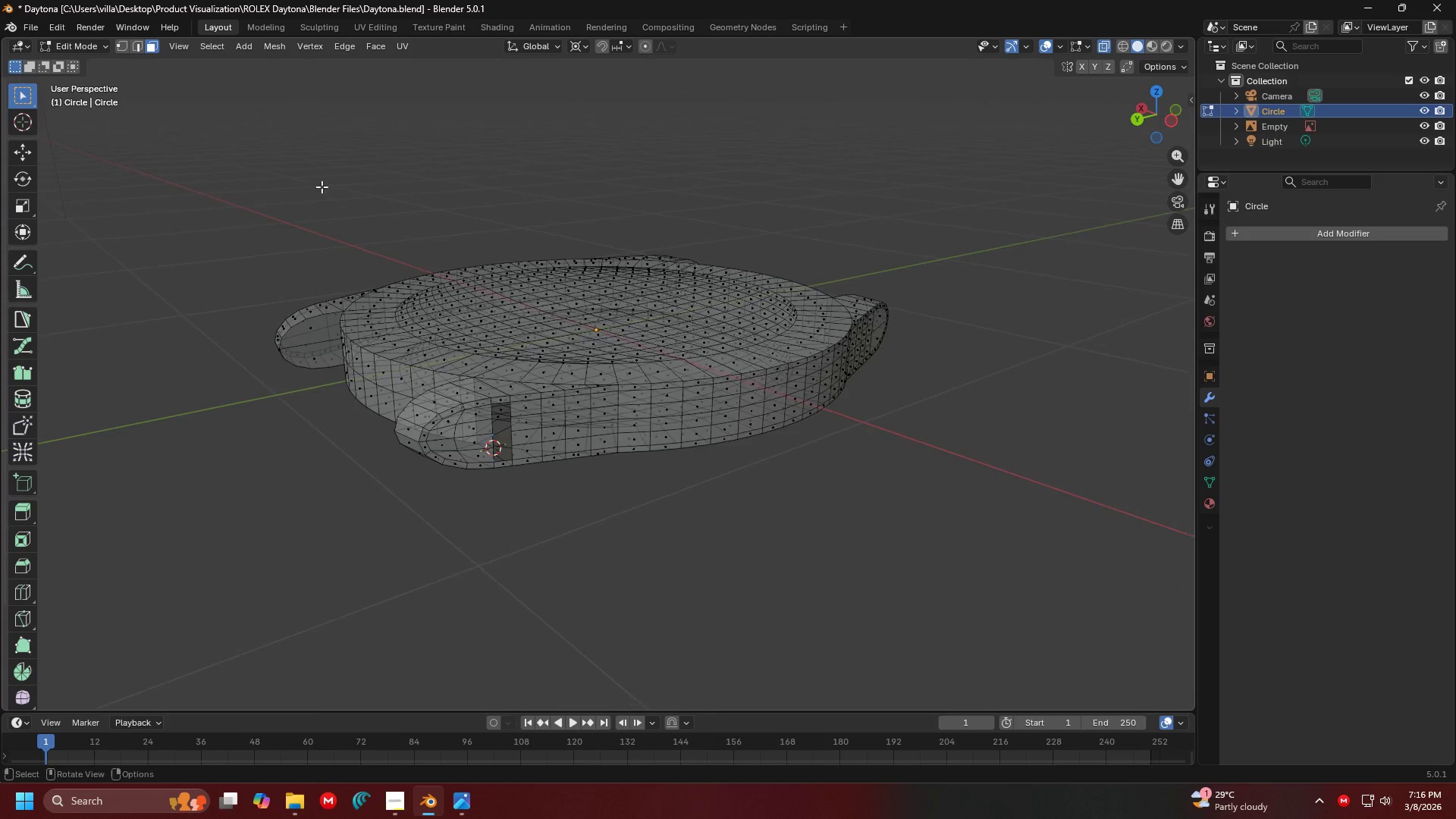 
key(Shift+ShiftLeft)
 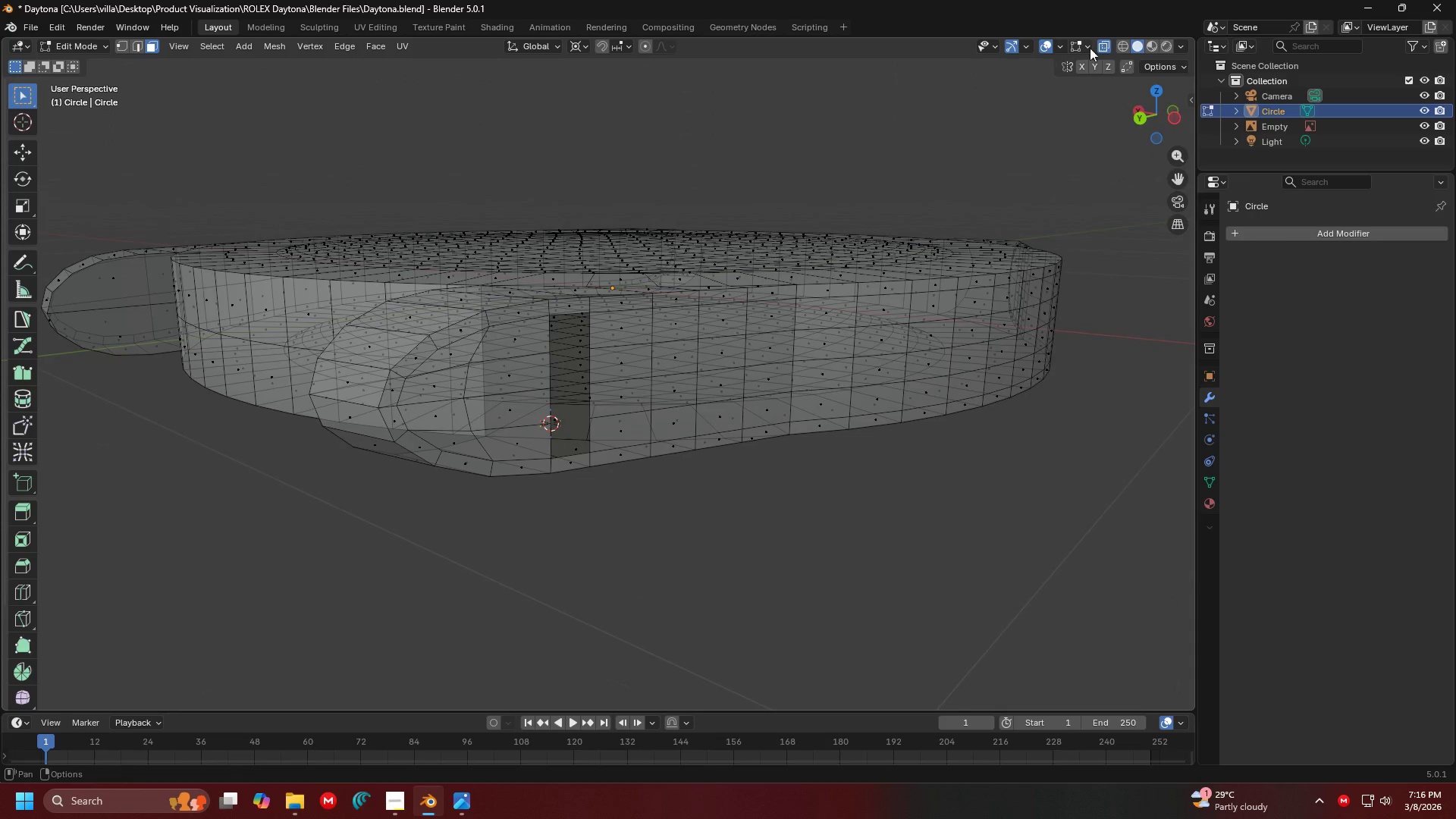 
scroll: coordinate [384, 191], scroll_direction: up, amount: 3.0
 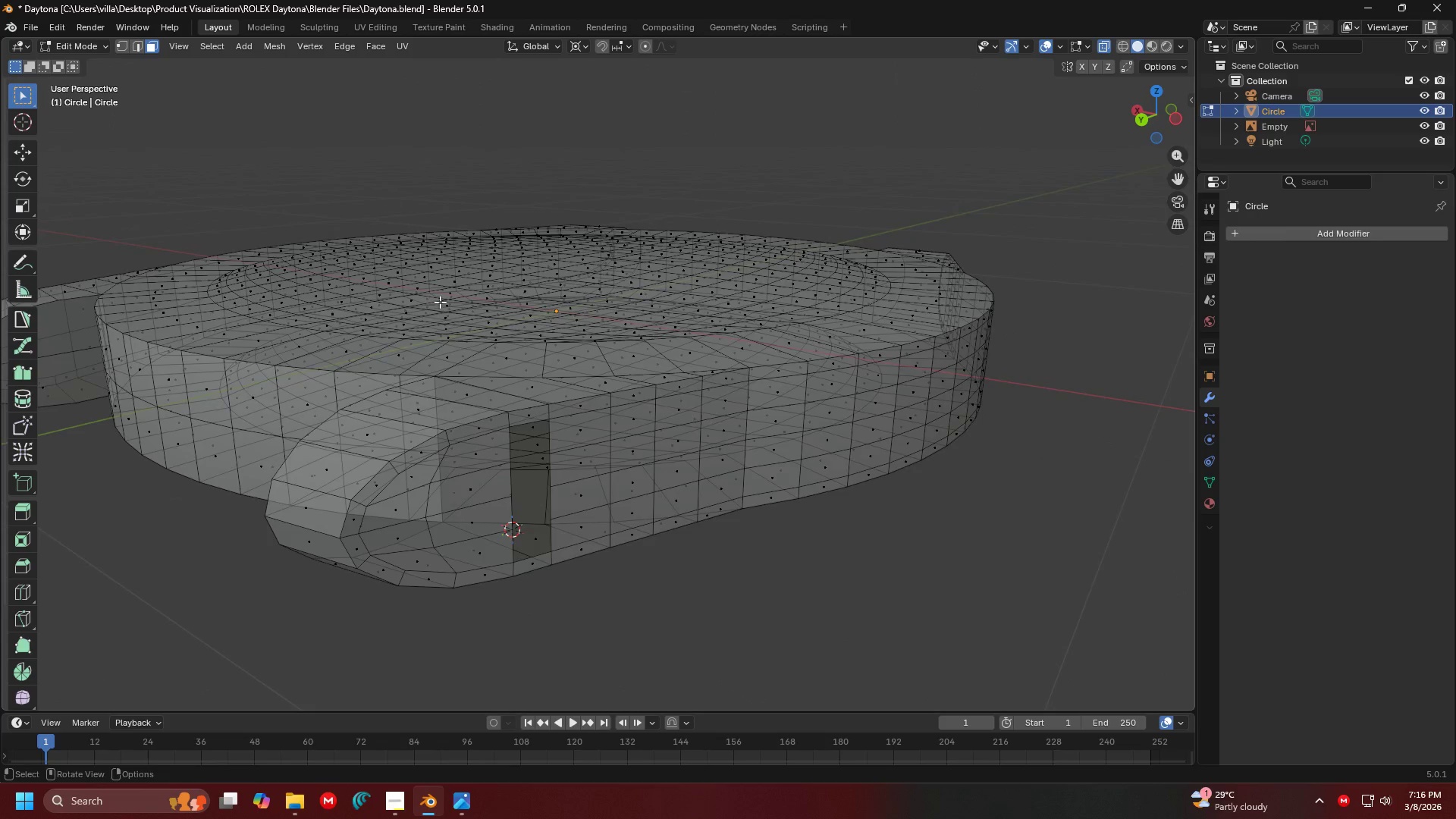 
left_click([1102, 46])
 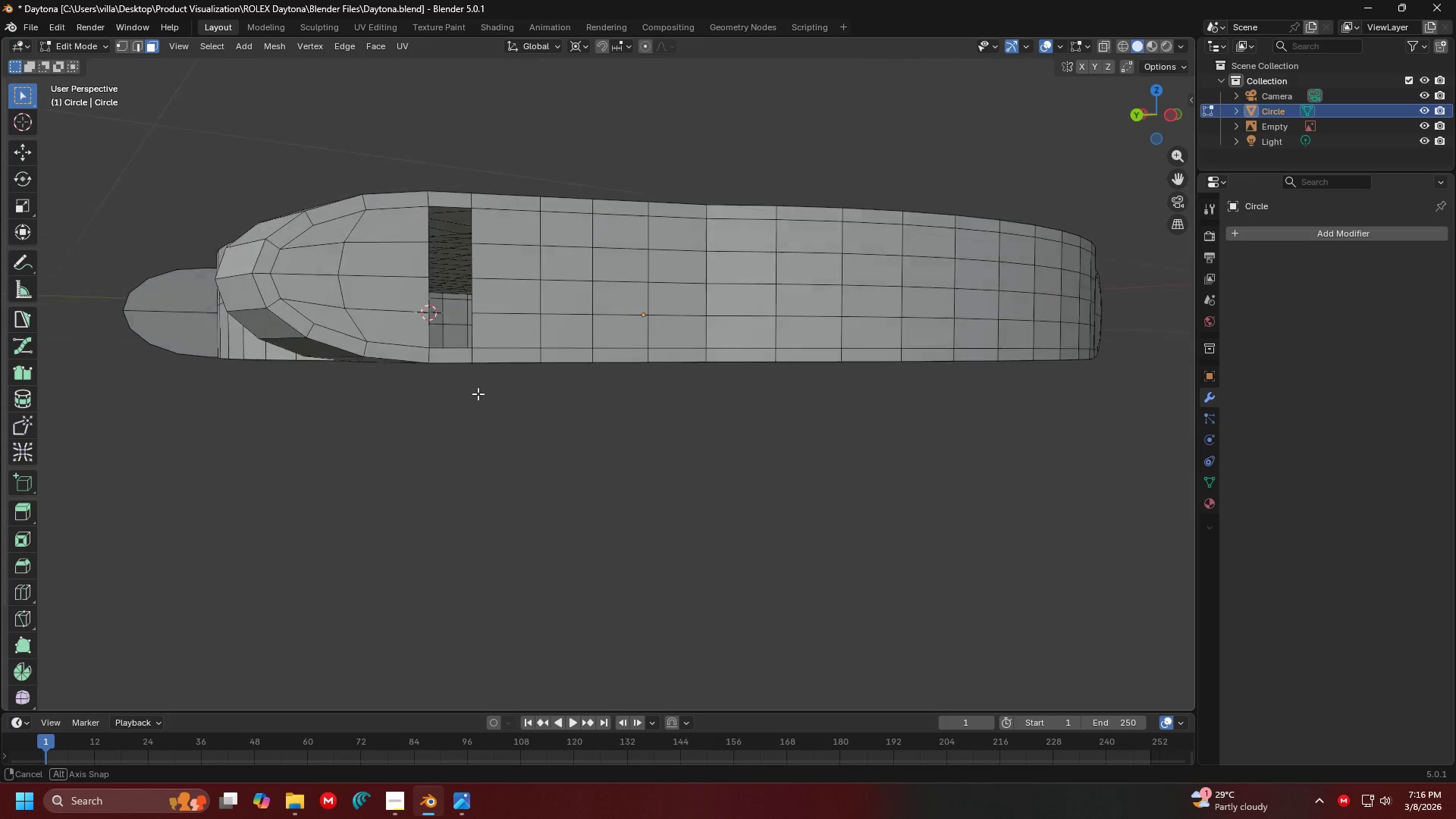 
hold_key(key=ShiftLeft, duration=1.51)
 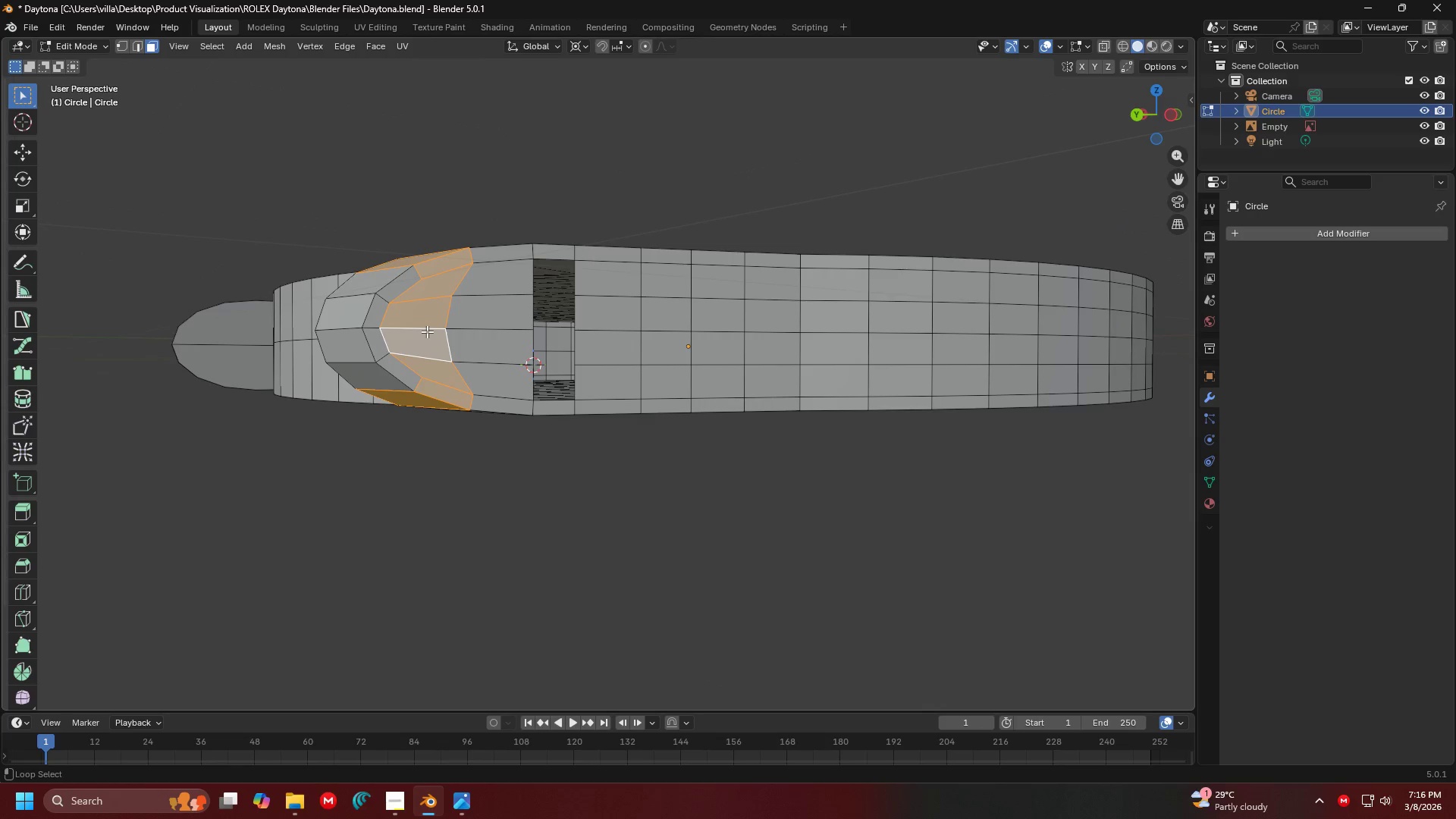 
hold_key(key=ShiftLeft, duration=0.73)
hold_key(key=AltLeft, duration=0.62)
left_click([427, 331])
 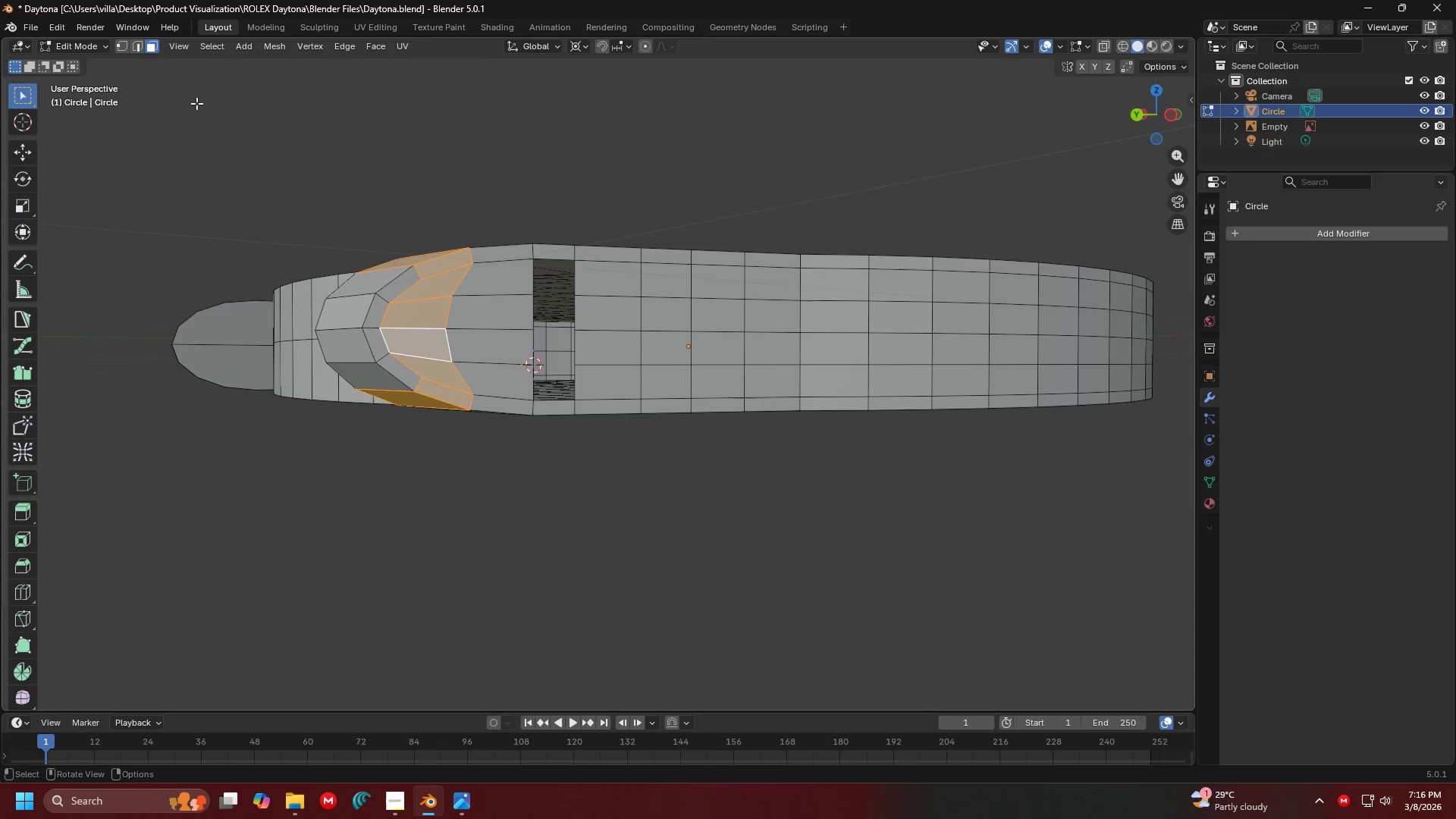 
left_click([136, 49])
 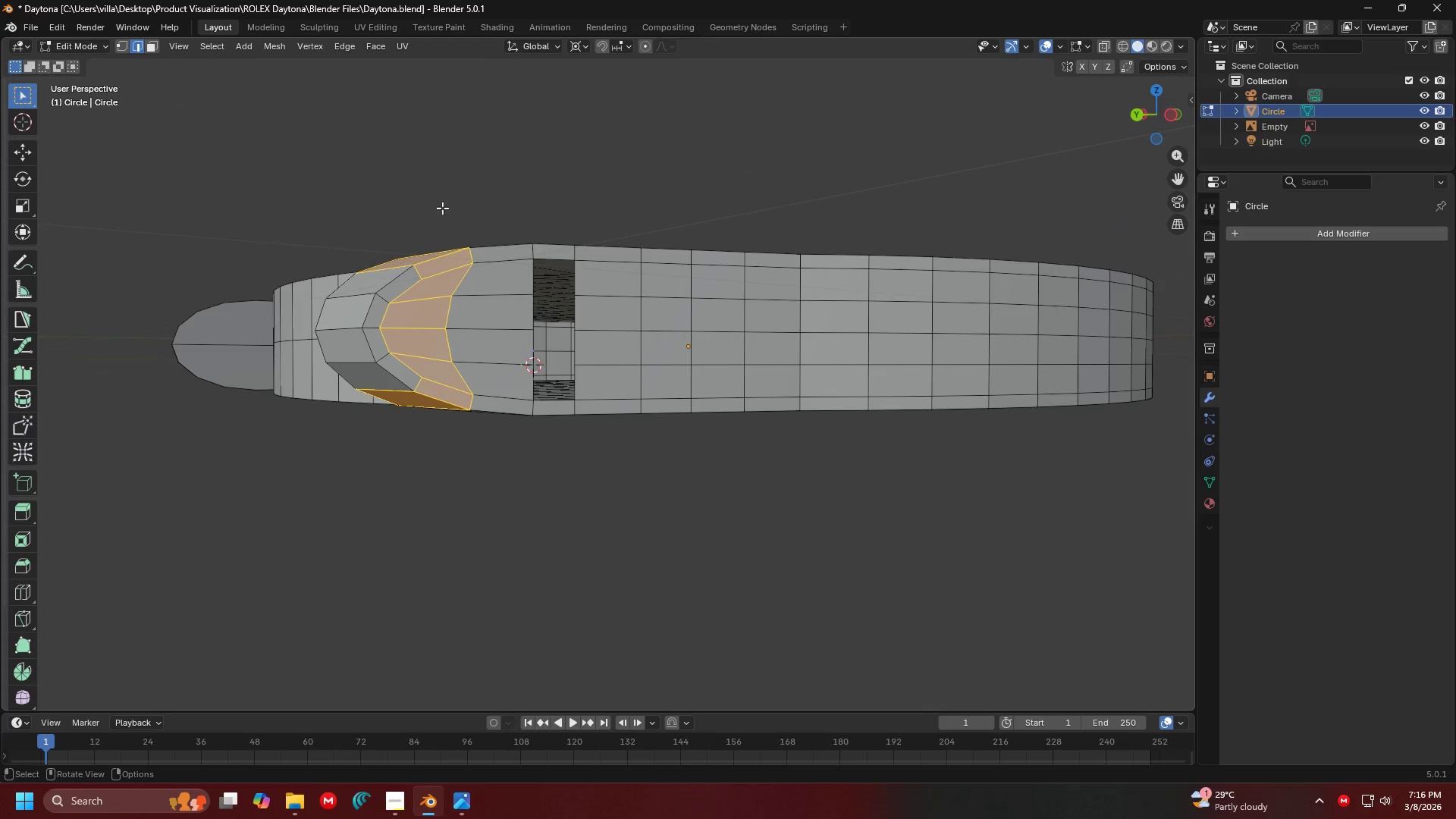 
left_click([446, 208])
 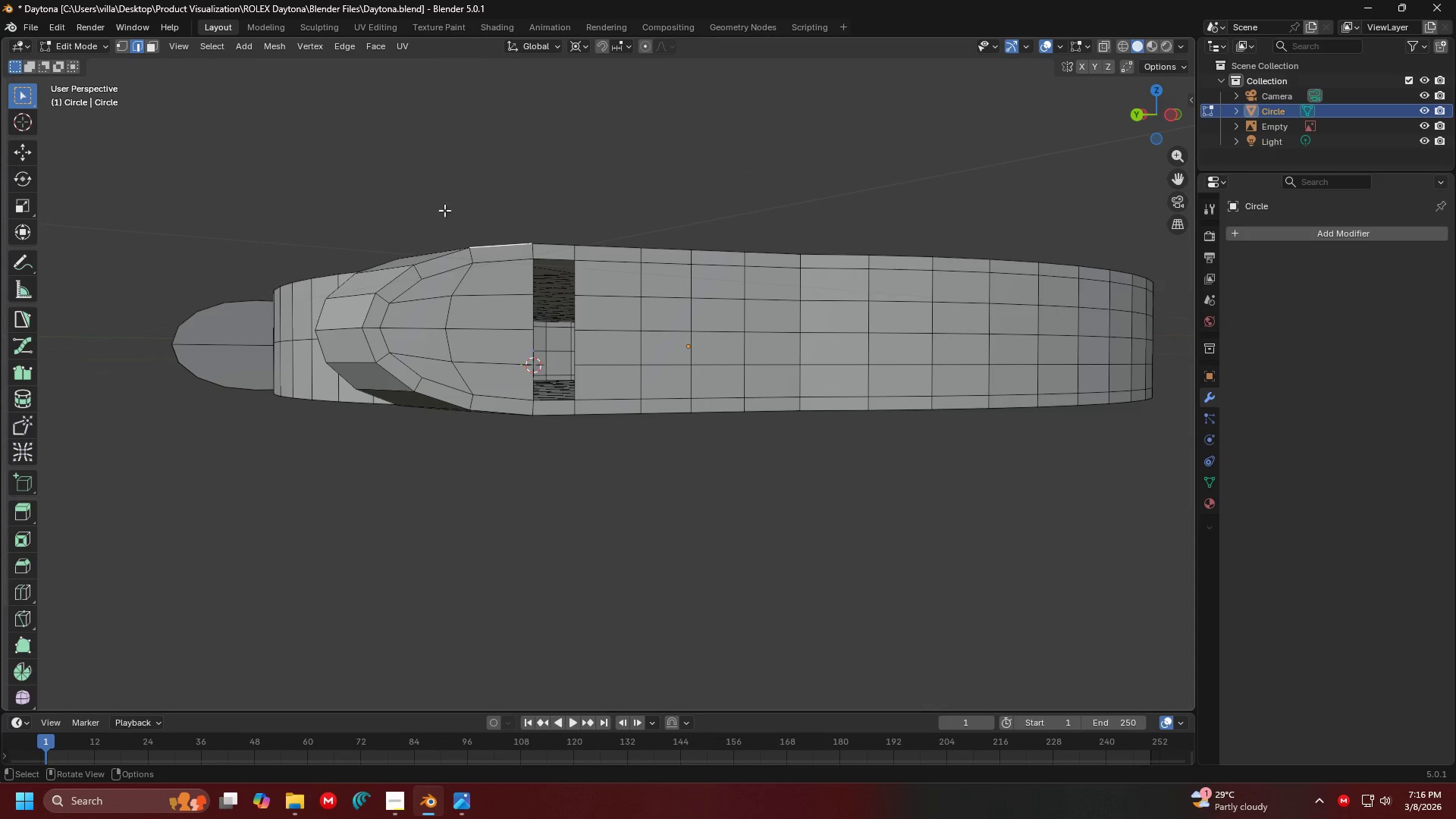 
left_click([428, 169])
 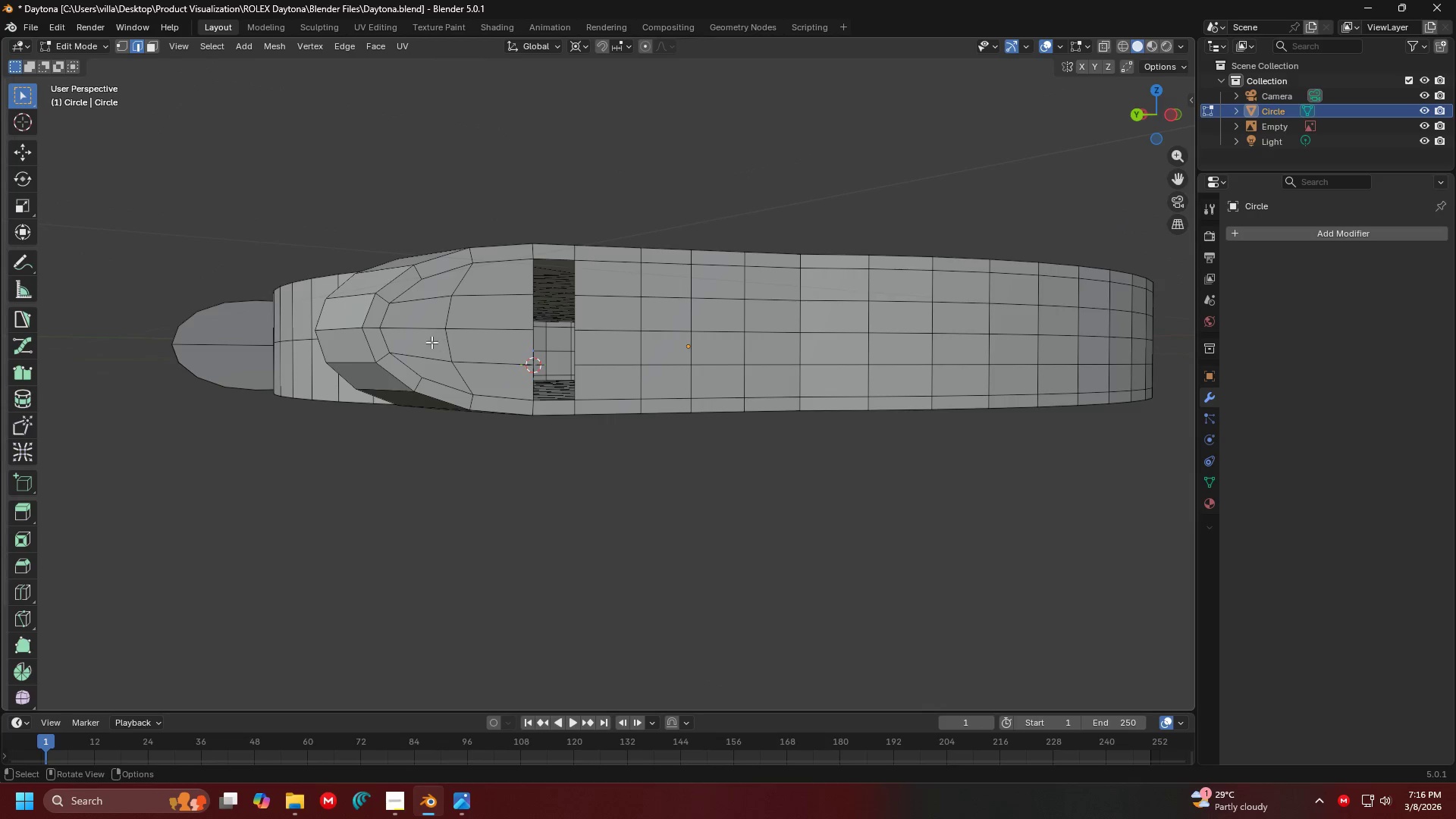 
hold_key(key=ShiftLeft, duration=1.77)
hold_key(key=AltLeft, duration=0.77)
left_click([411, 326])
 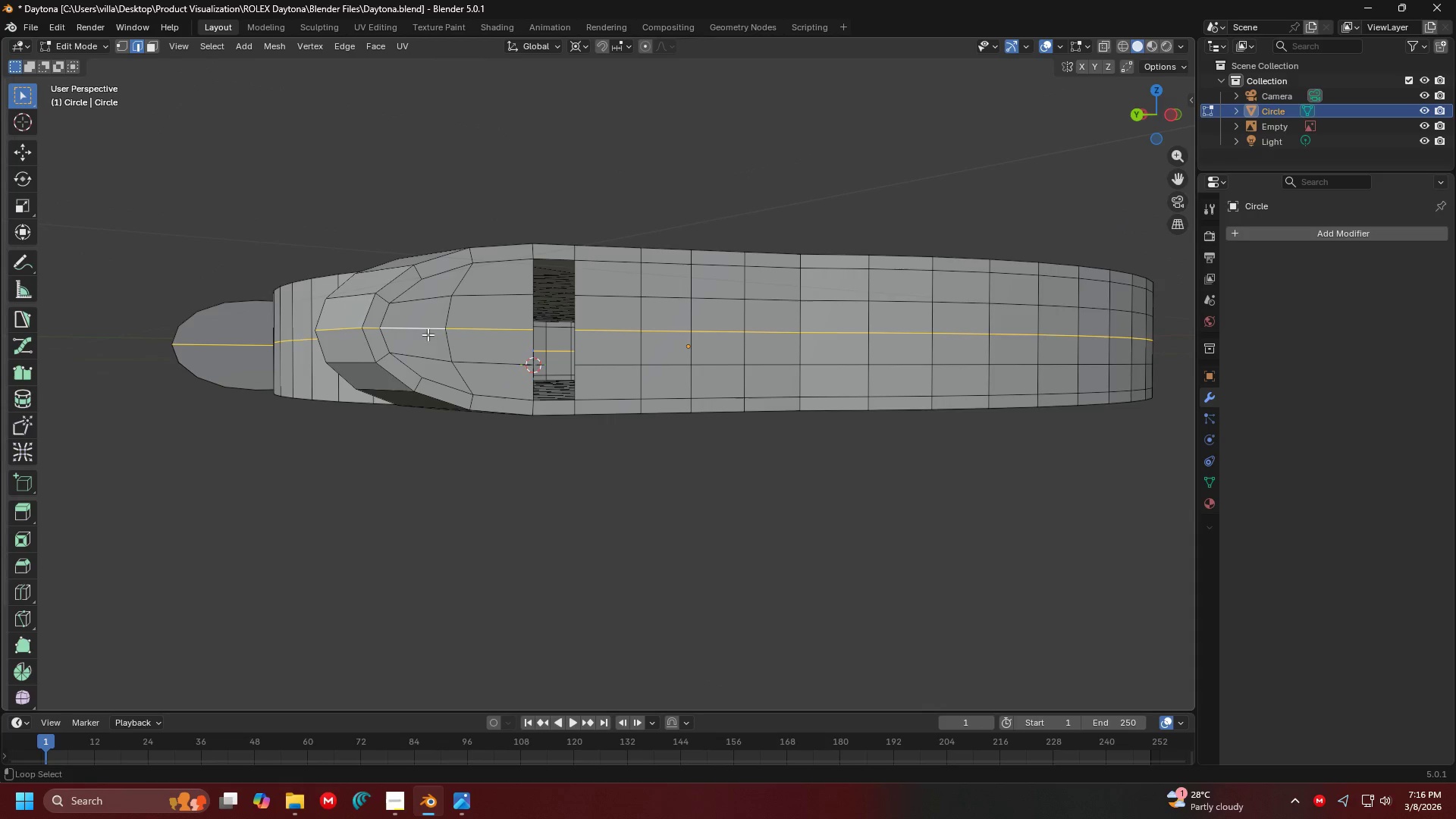 
key(Shift+ShiftLeft)
 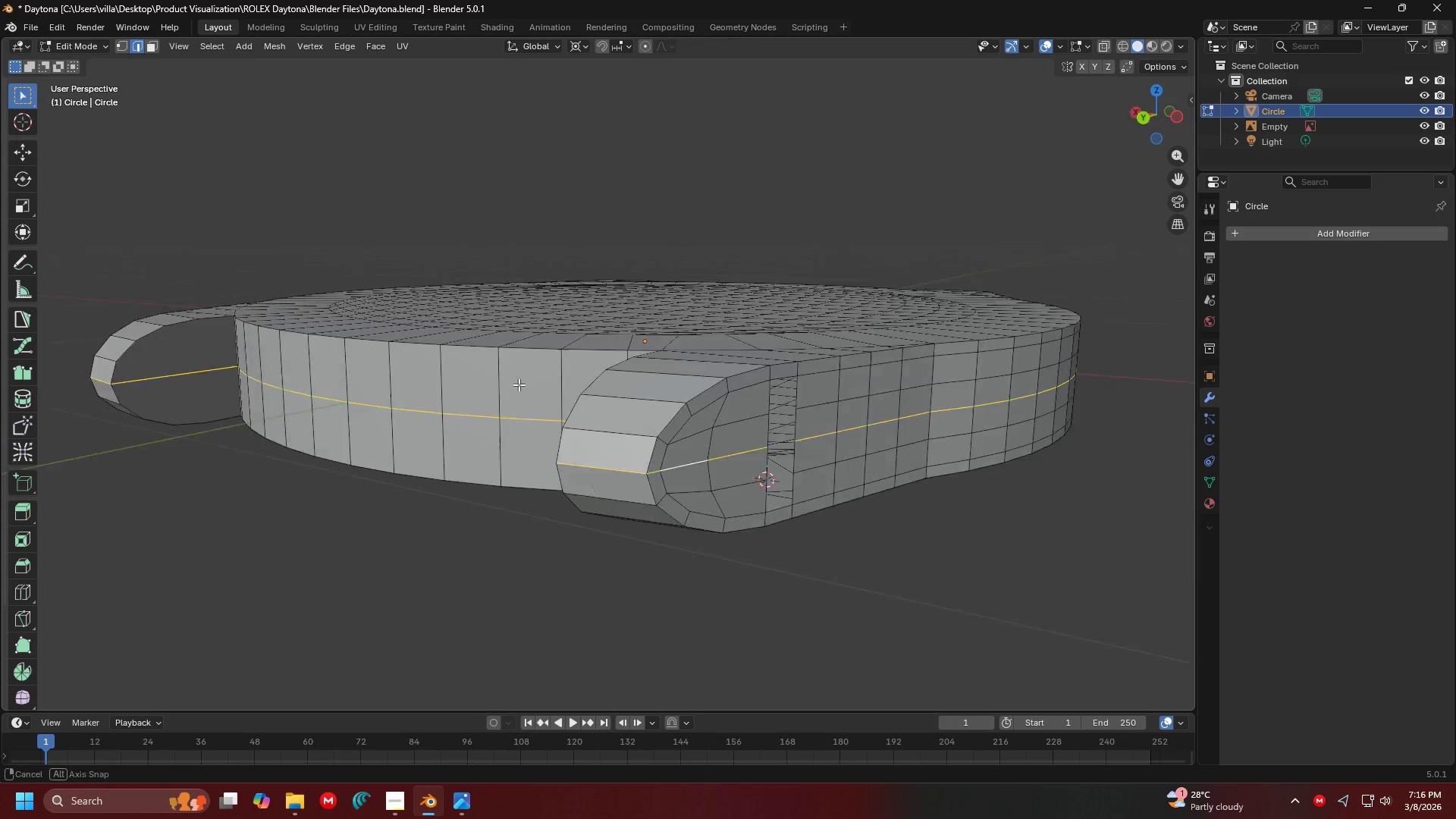 
hold_key(key=ShiftLeft, duration=0.8)
hold_key(key=AltLeft, duration=0.56)
left_click([337, 384])
 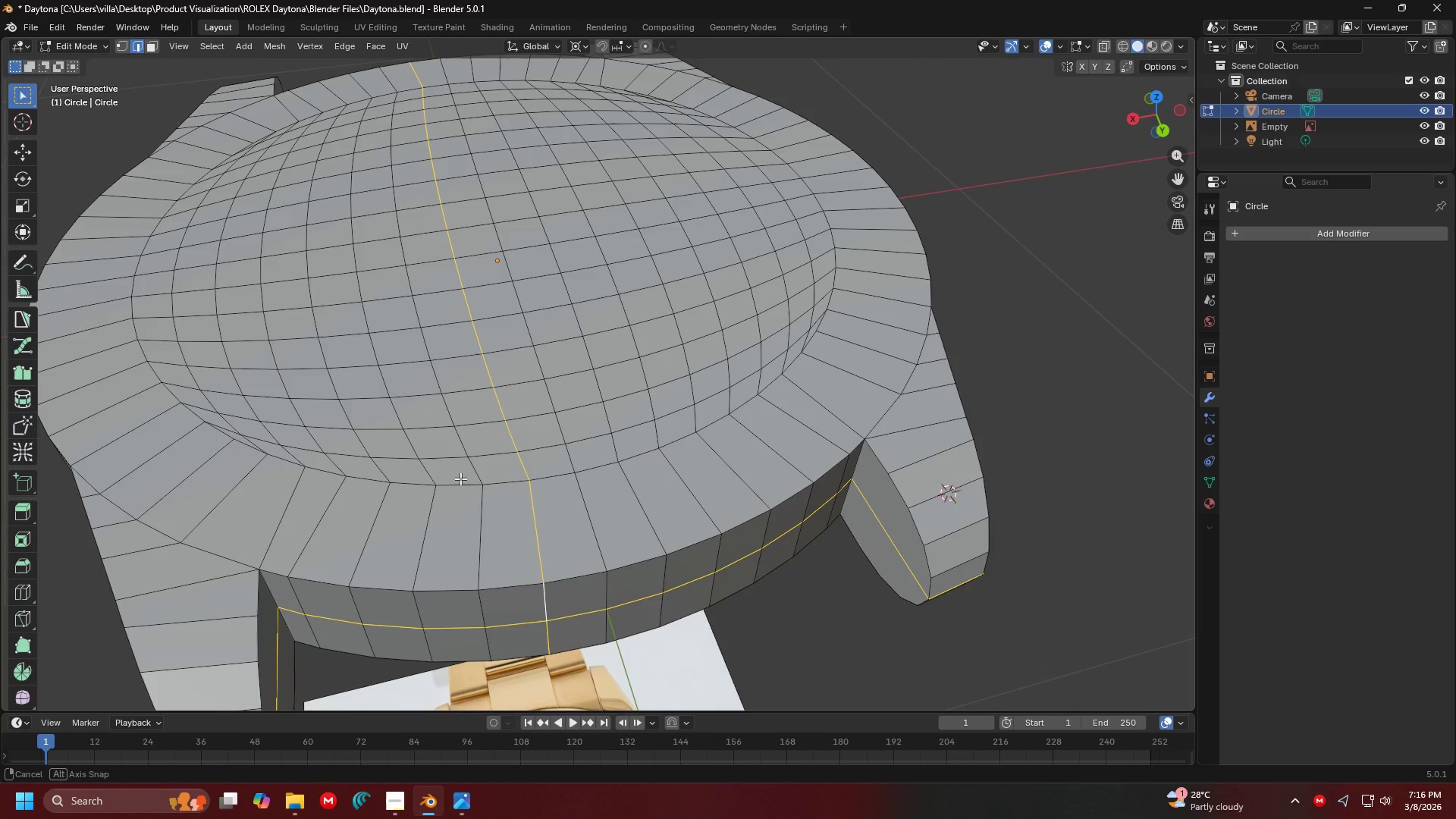 
key(Control+ControlLeft)
 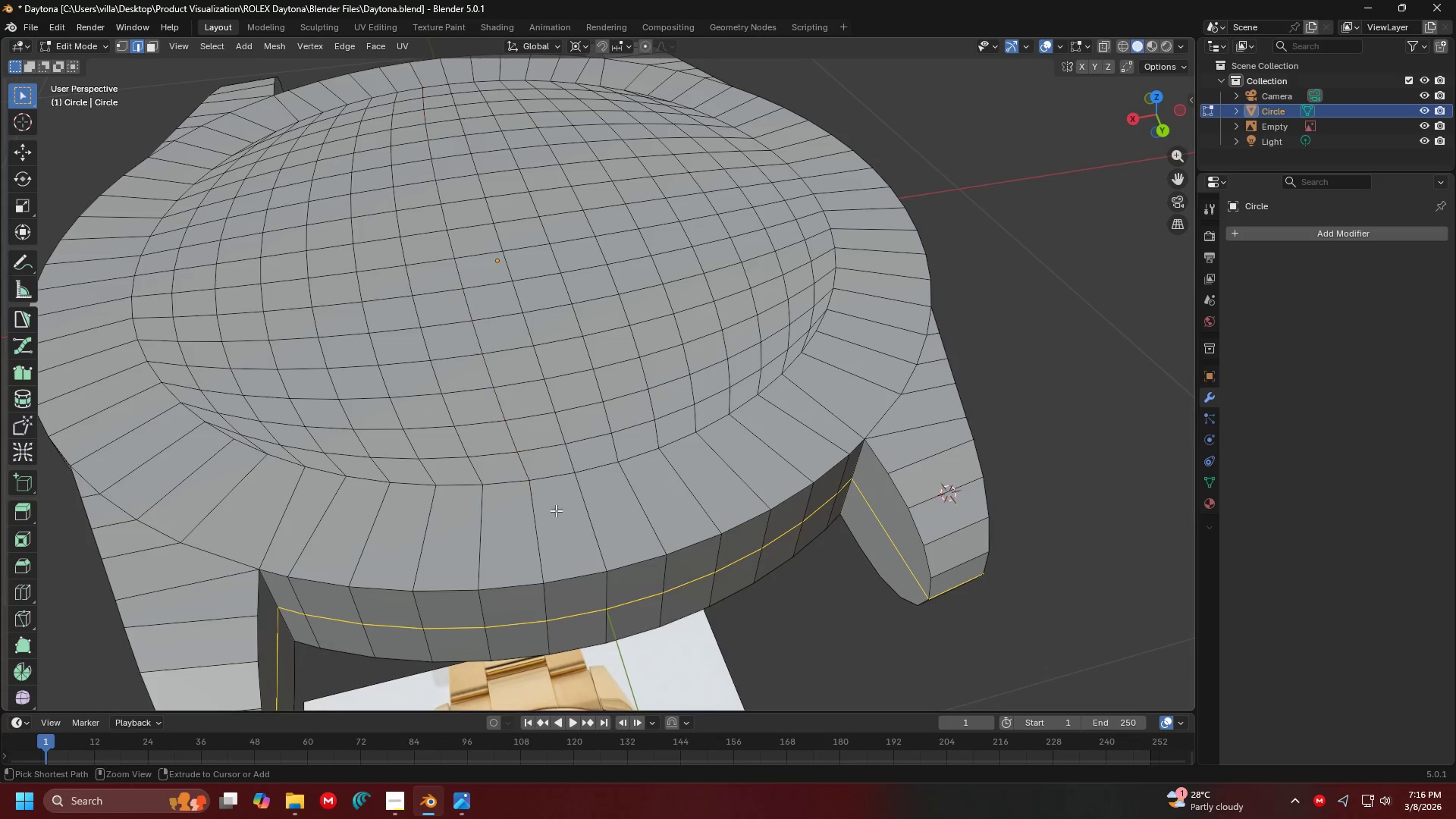 
key(Control+Z)
 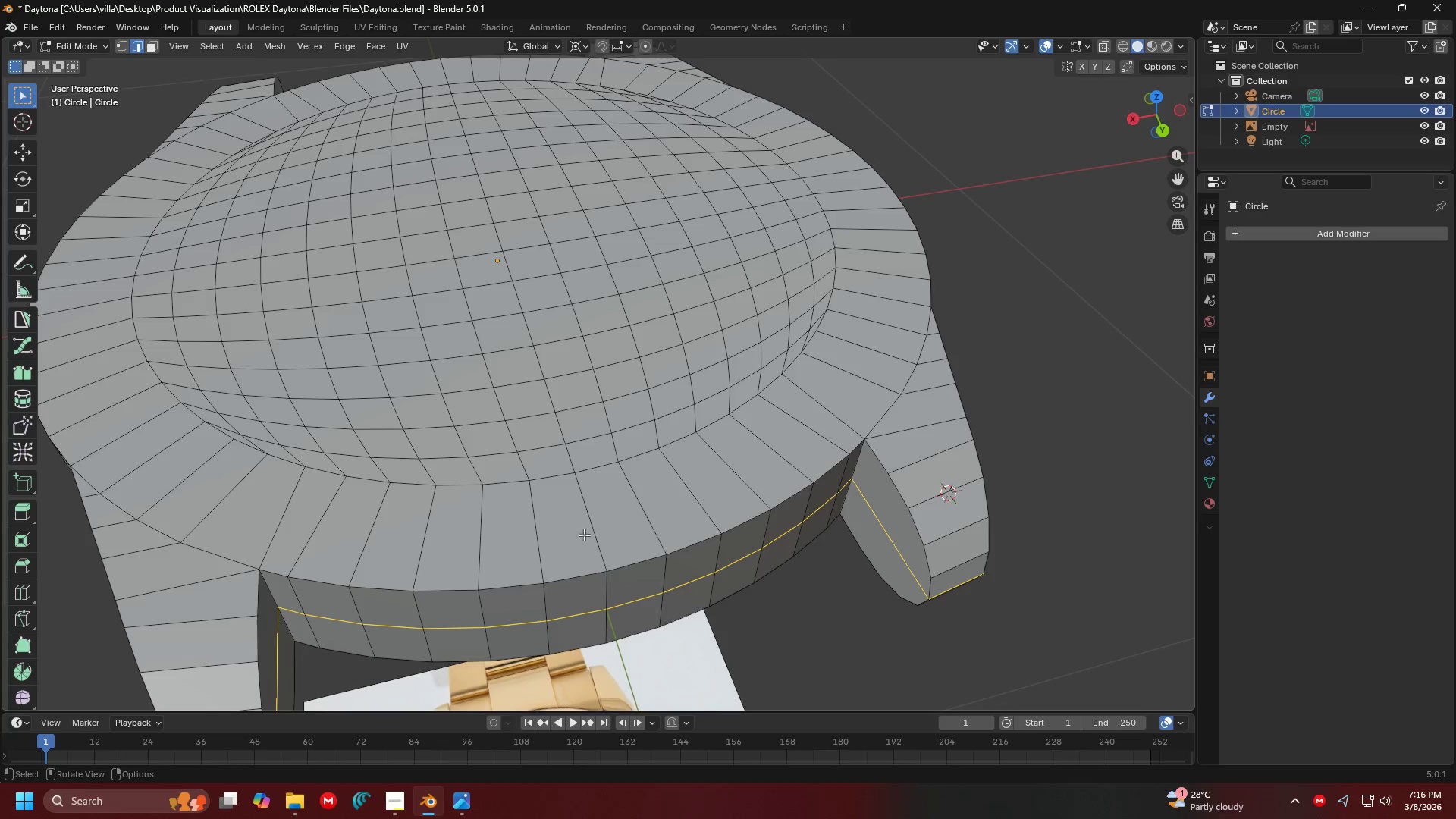 
hold_key(key=ShiftLeft, duration=0.39)
hold_key(key=AltLeft, duration=0.33)
left_click([595, 535])
 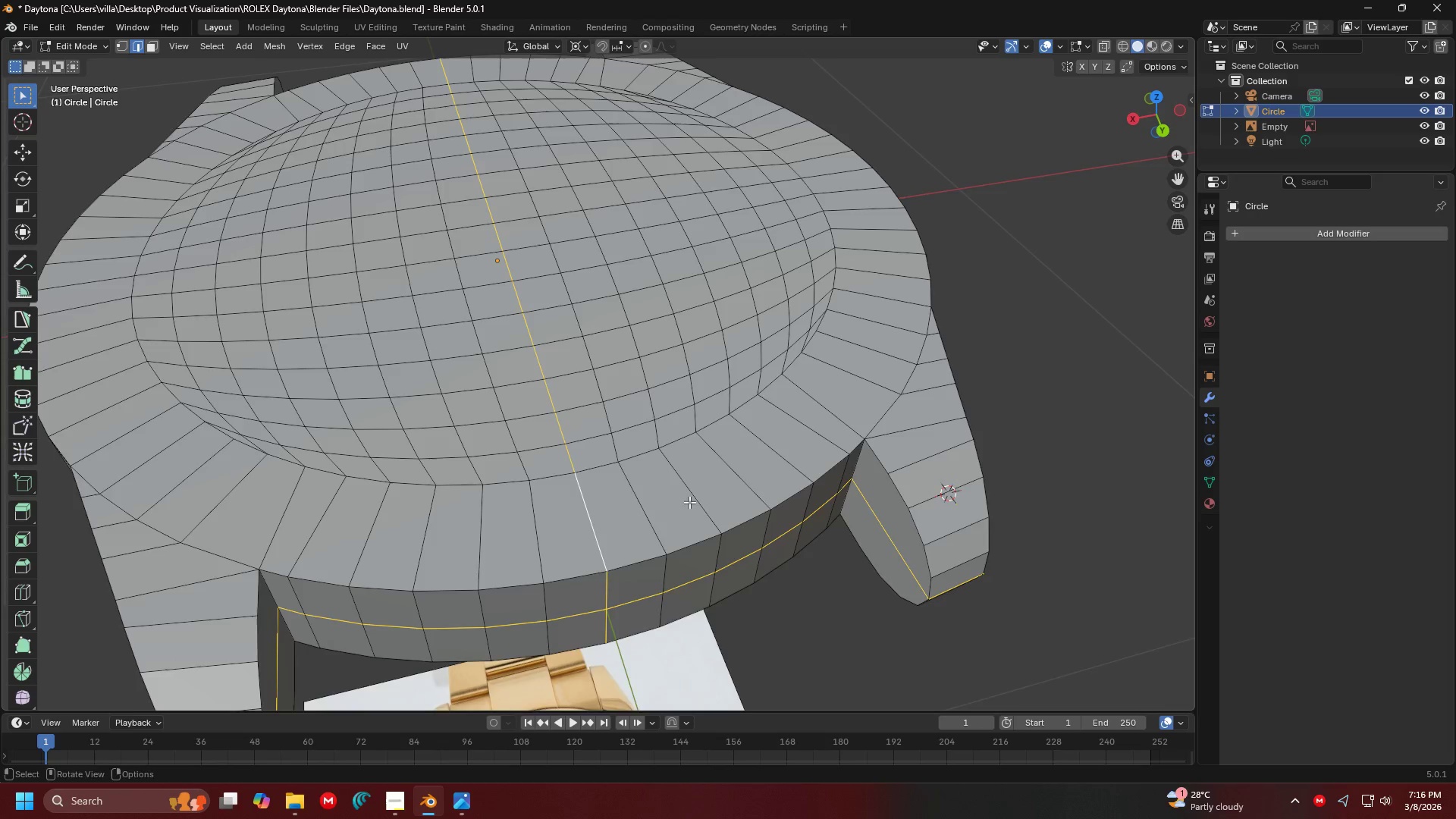 
key(Shift+ShiftLeft)
 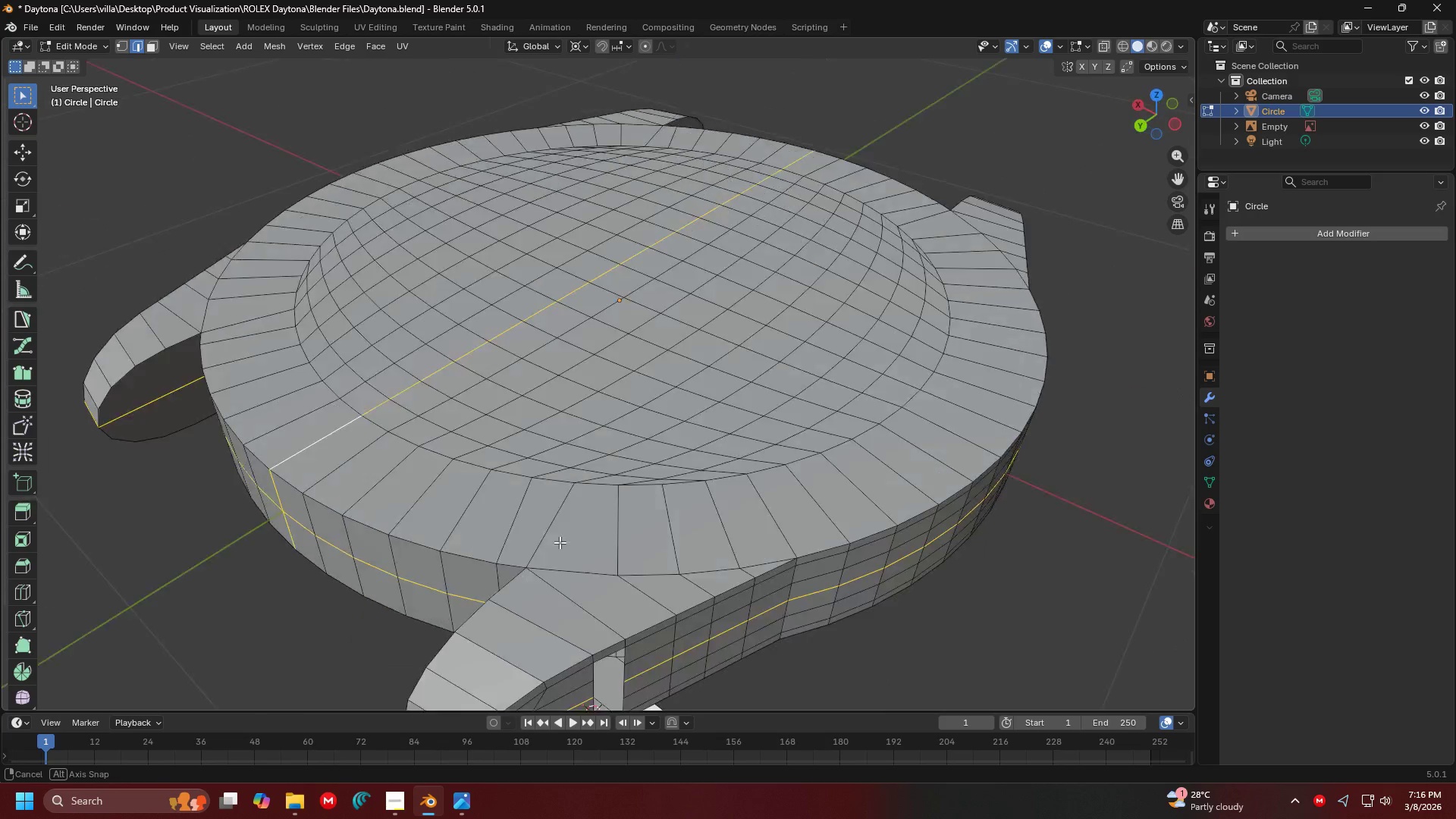 
key(Shift+ShiftLeft)
 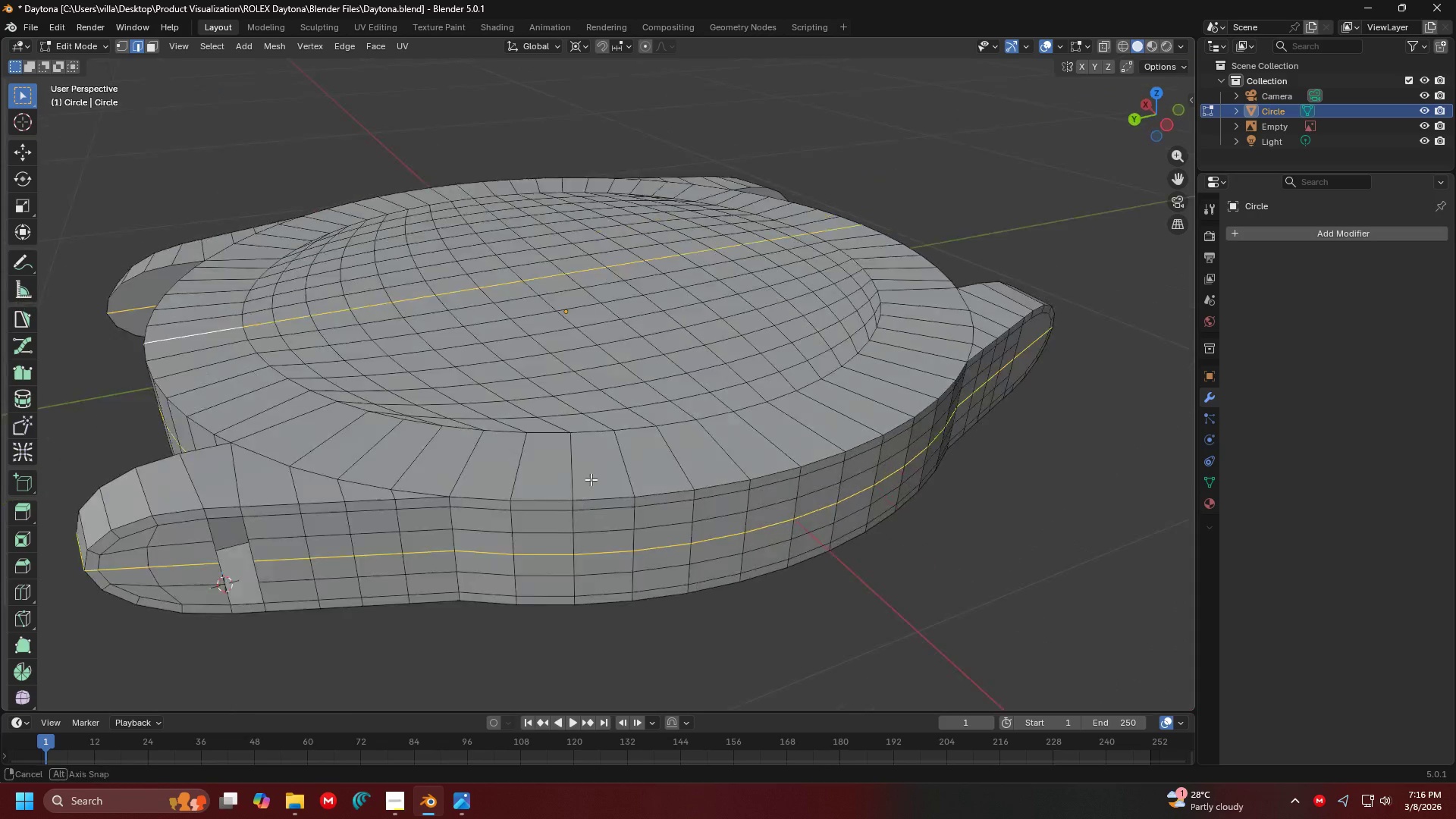 
hold_key(key=ShiftLeft, duration=0.78)
hold_key(key=AltLeft, duration=0.52)
left_click([730, 518])
 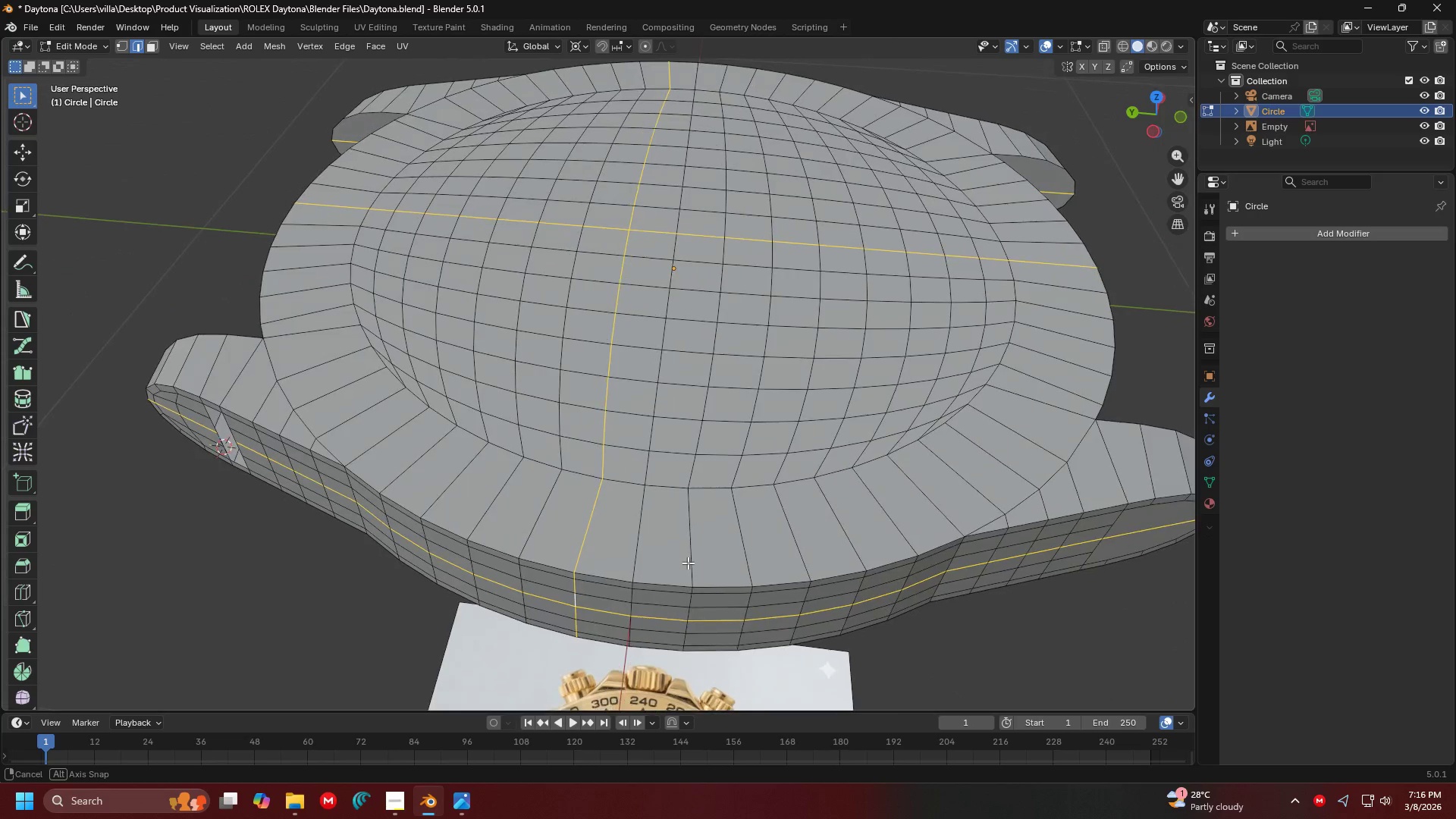 
key(Control+ControlLeft)
 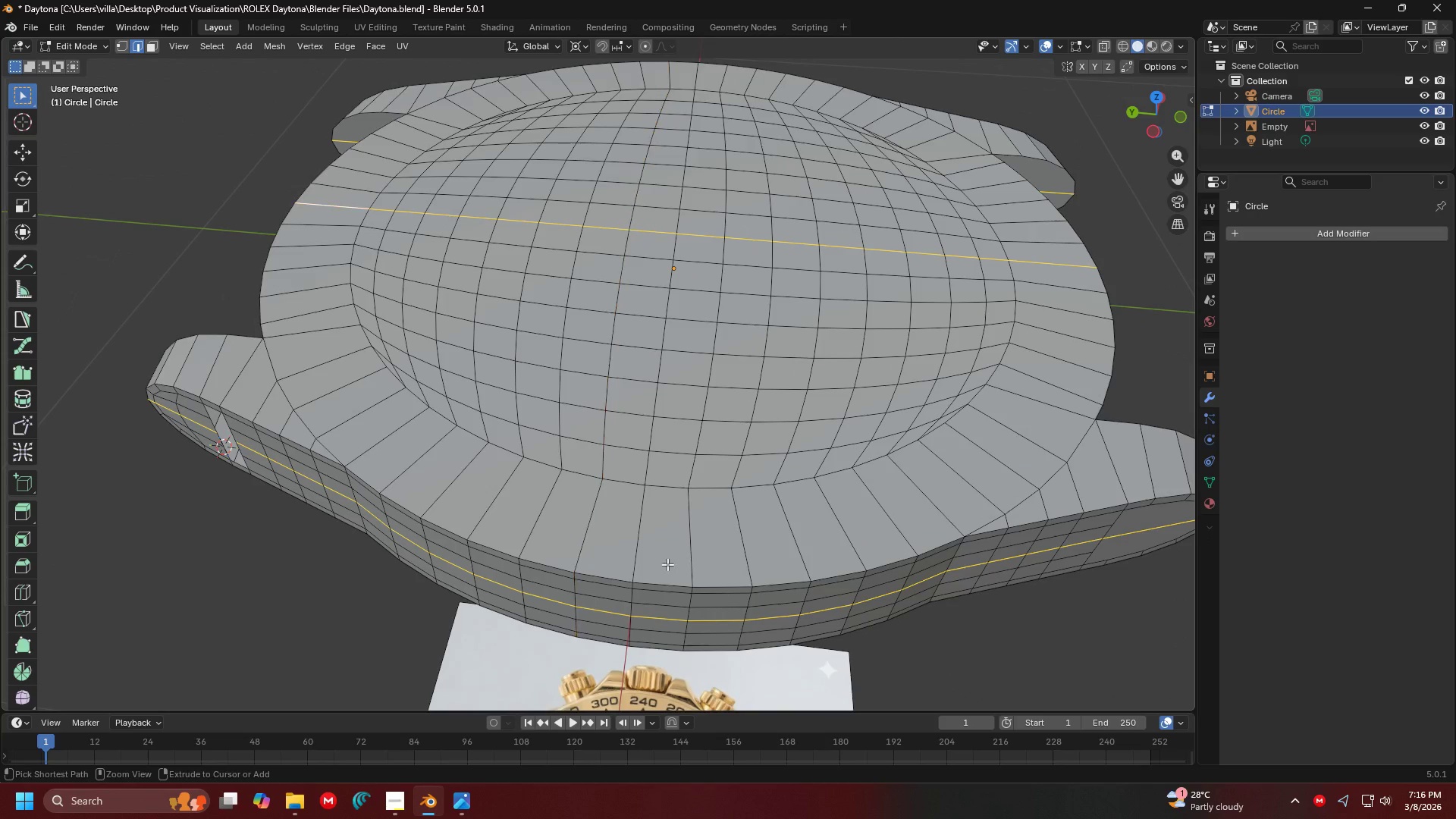 
key(Control+Z)
 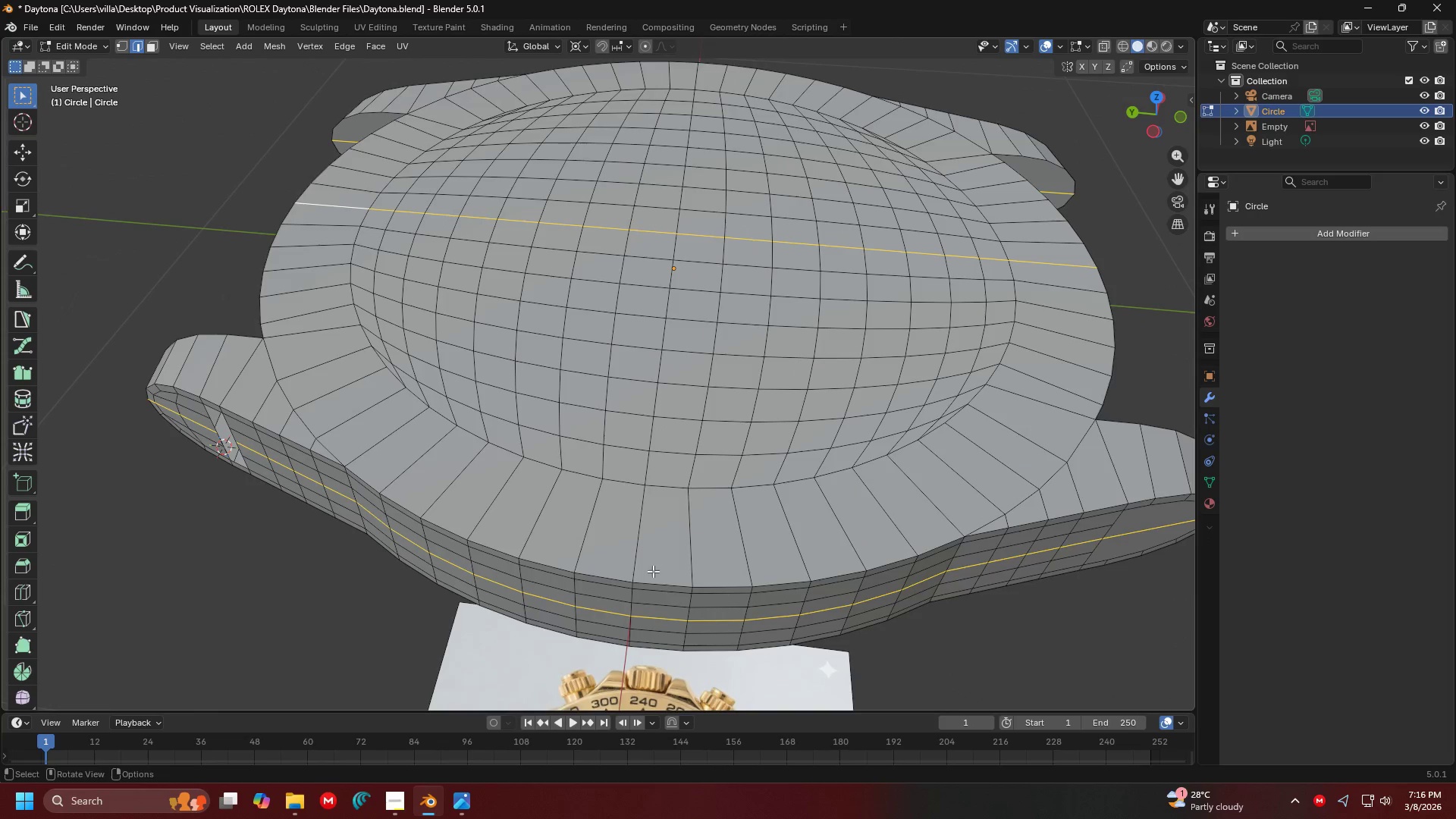 
hold_key(key=ShiftLeft, duration=0.44)
hold_key(key=AltLeft, duration=0.41)
left_click([632, 538])
 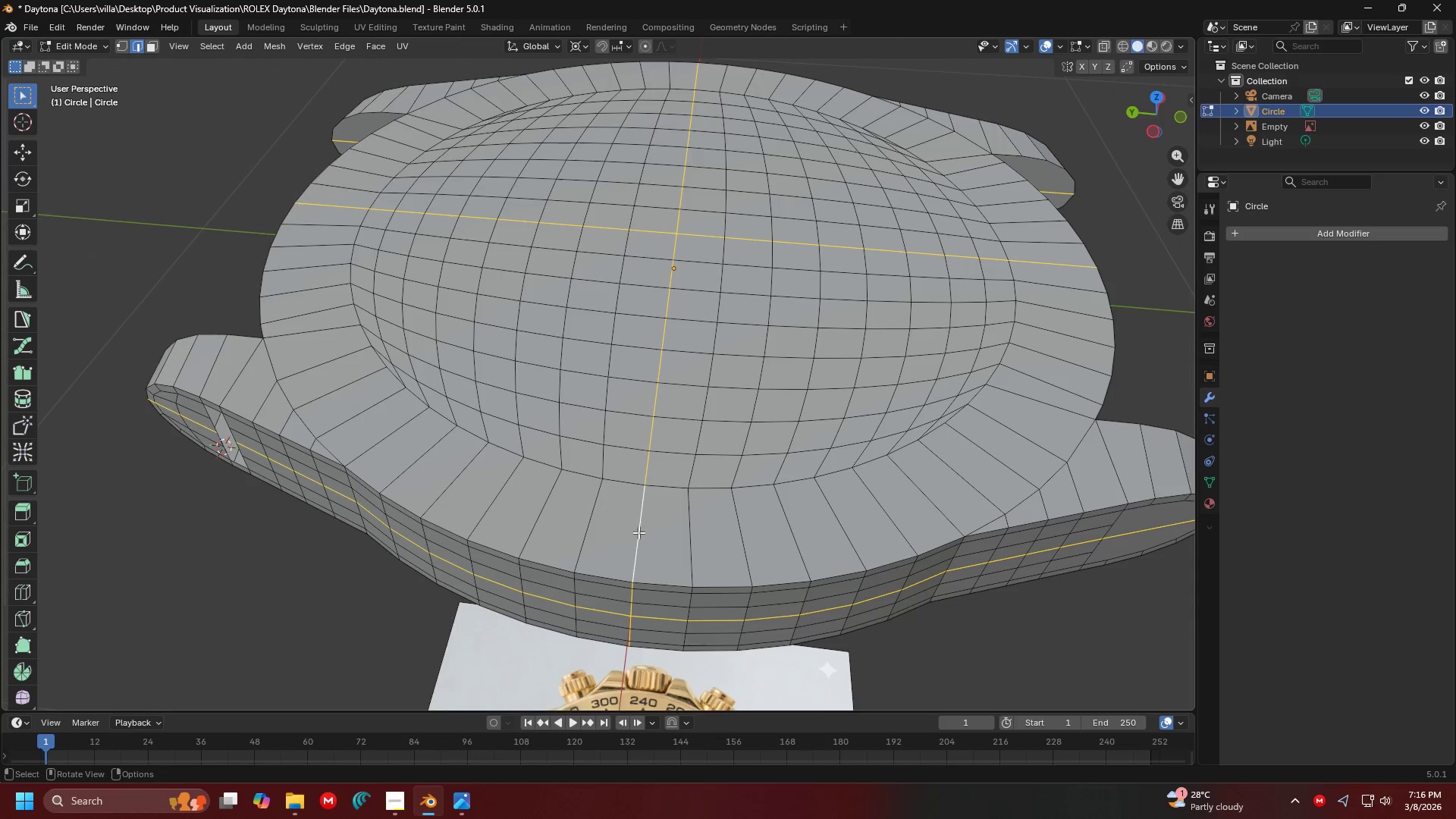 
key(Shift+ShiftLeft)
 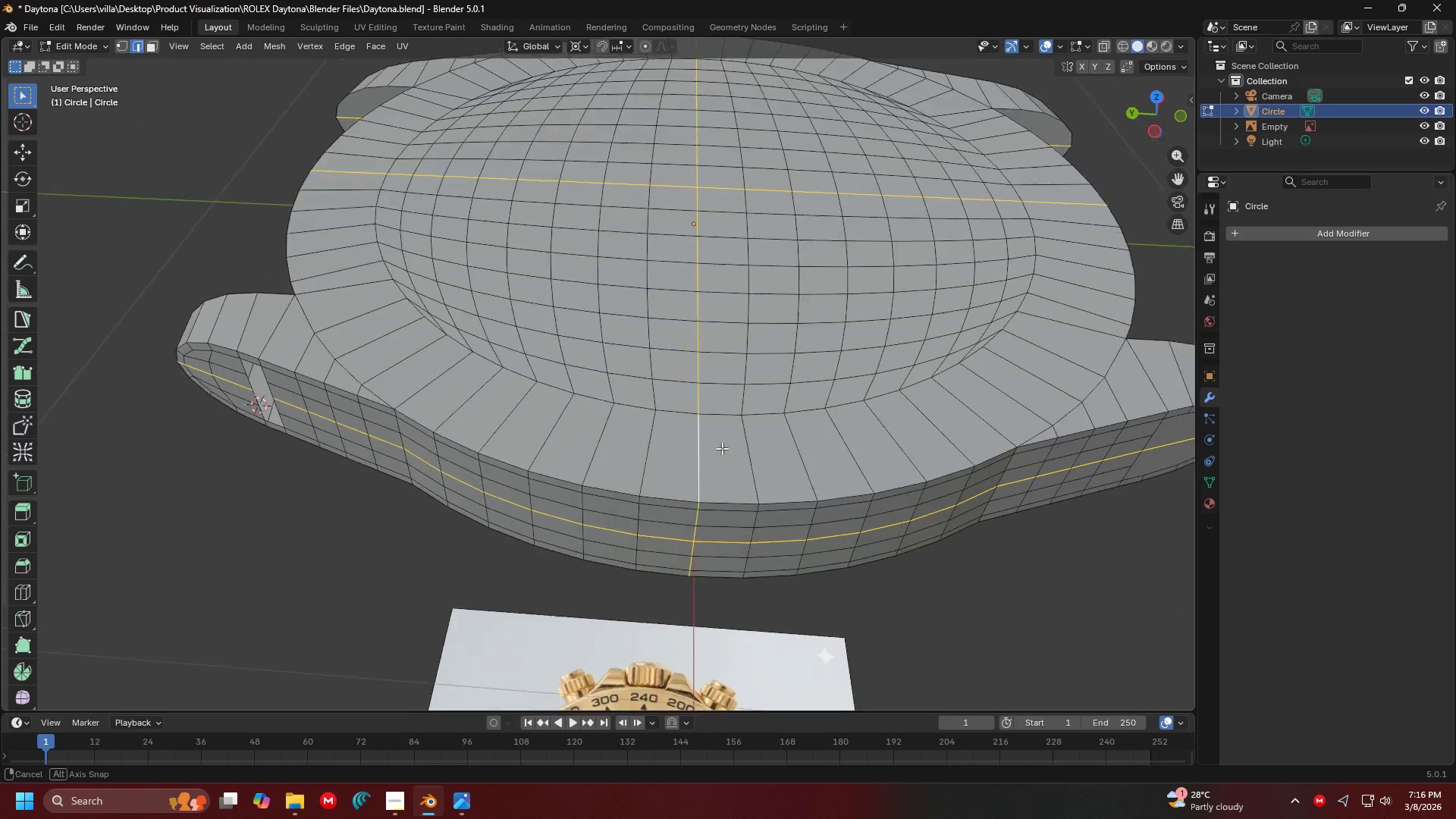 
key(Control+ControlLeft)
 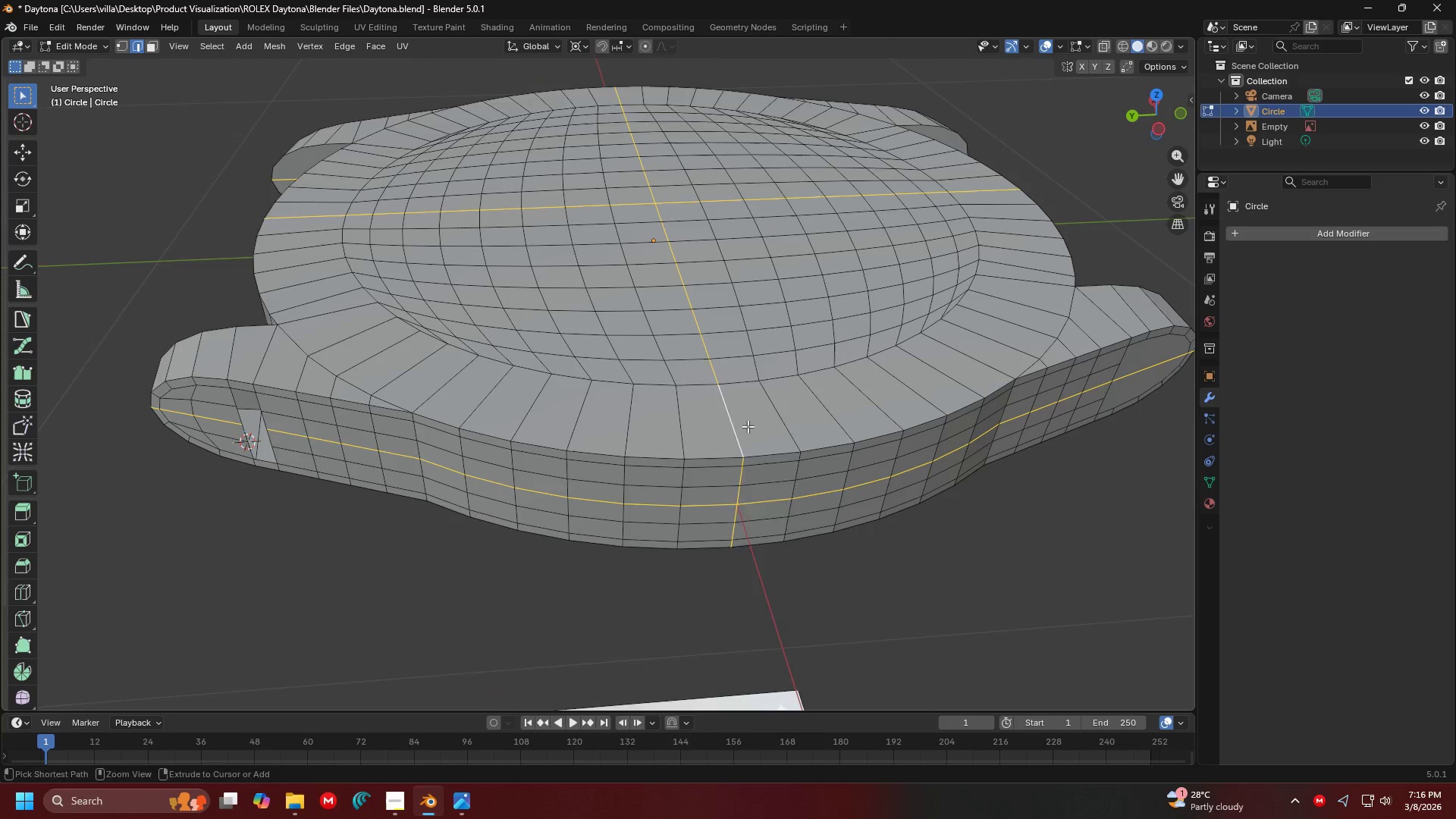 
key(Control+E)
 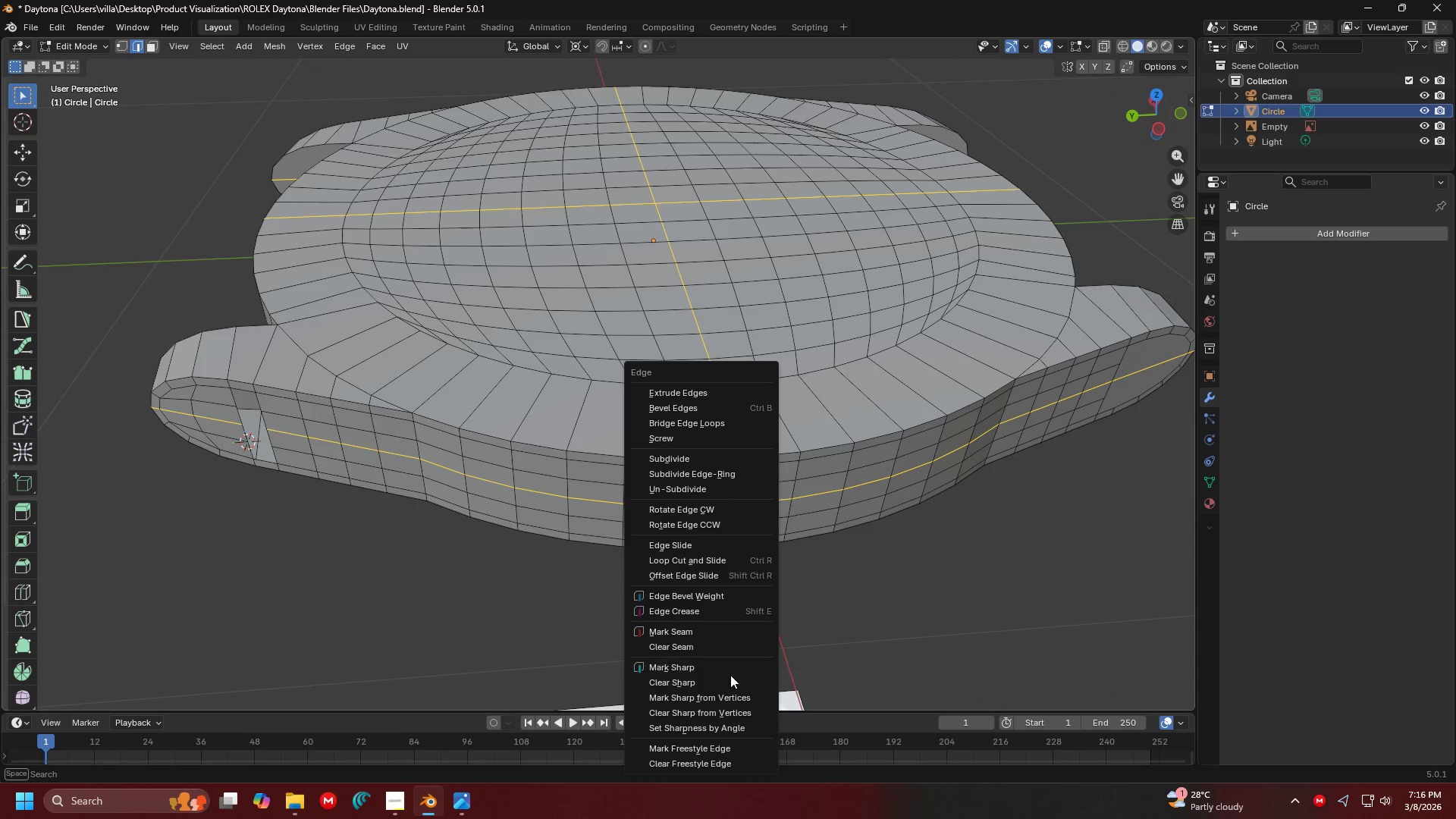 
left_click([728, 630])
 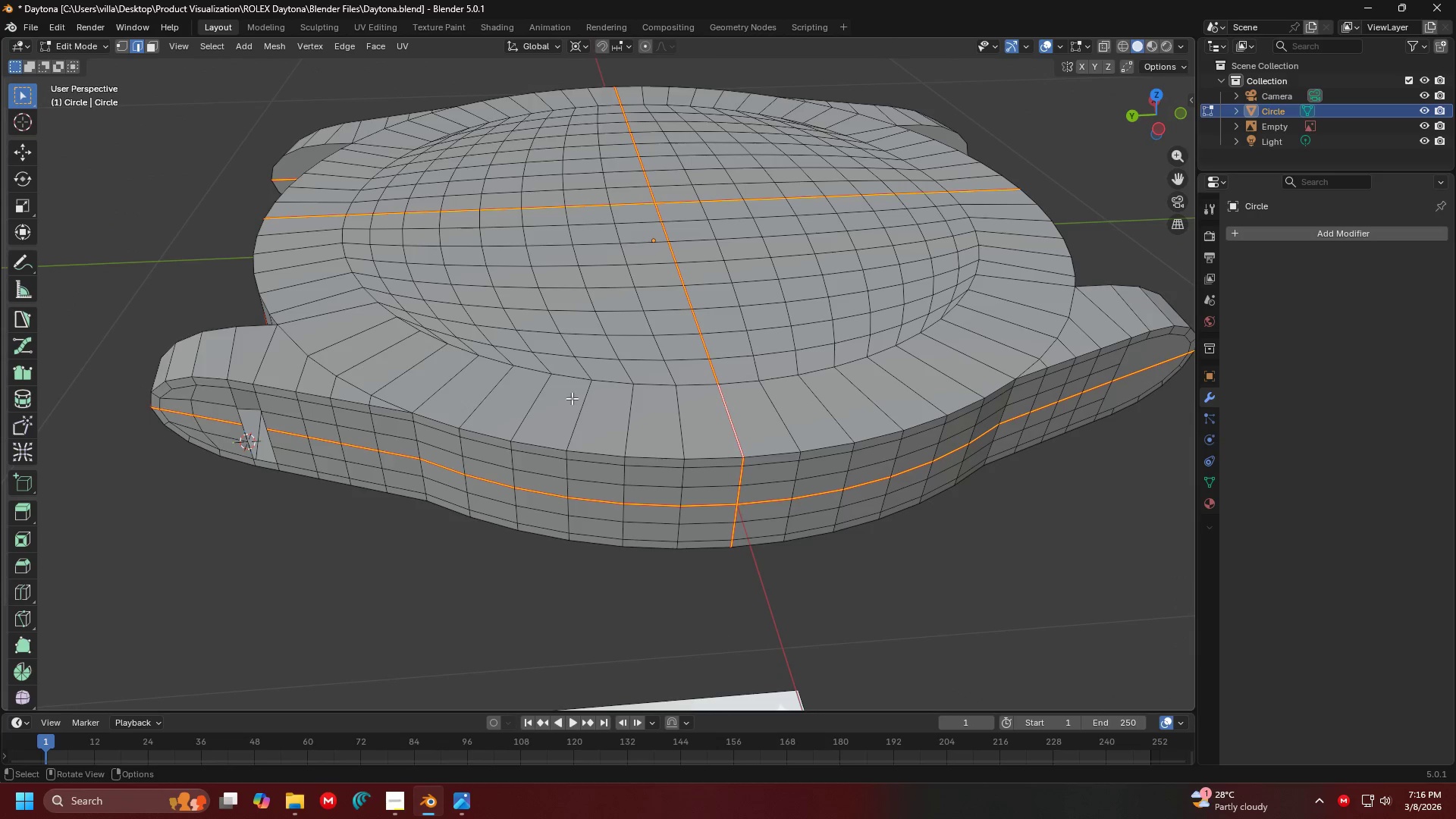 
left_click([621, 362])
 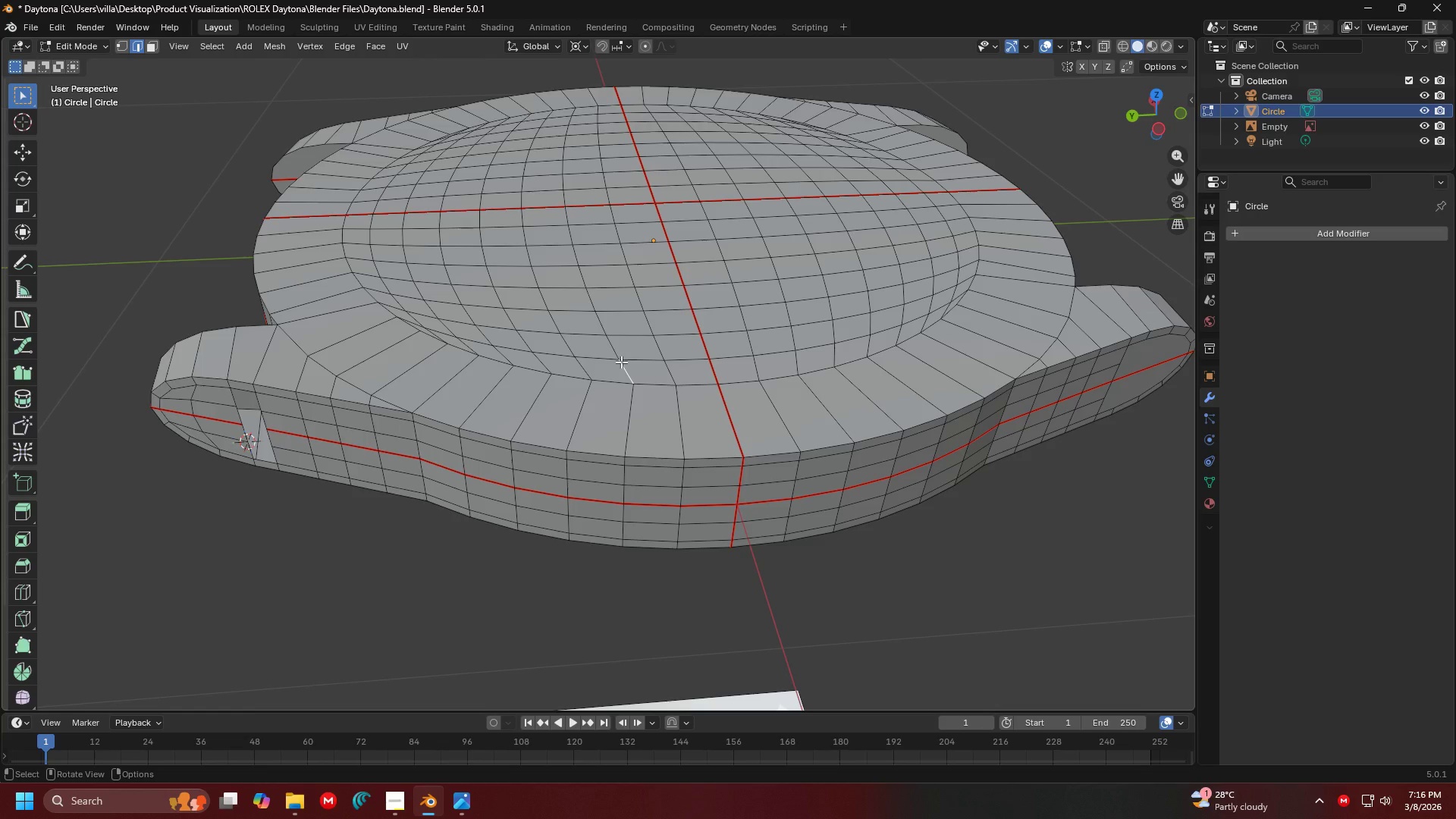 
key(L)
 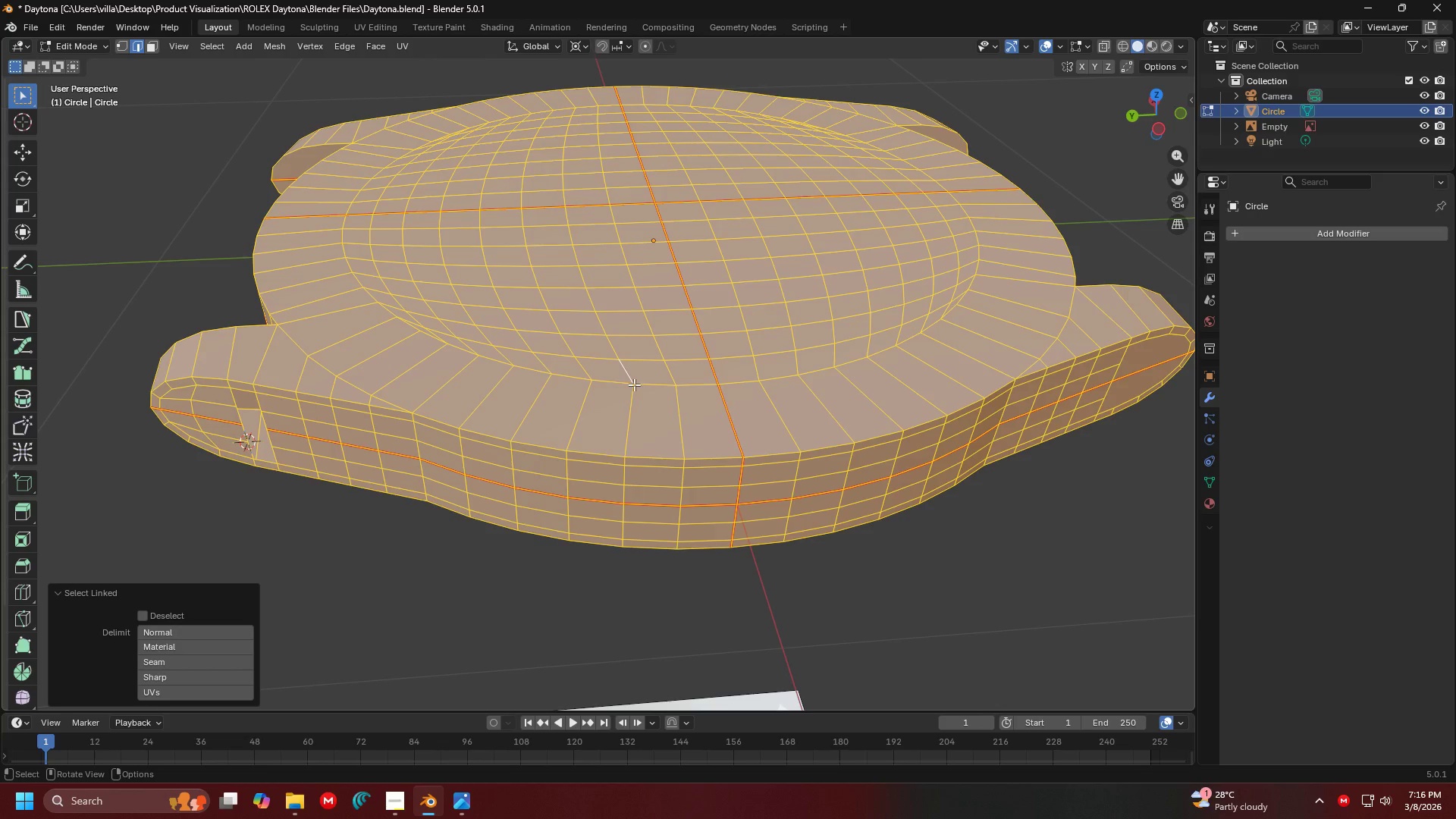 
left_click([679, 338])
 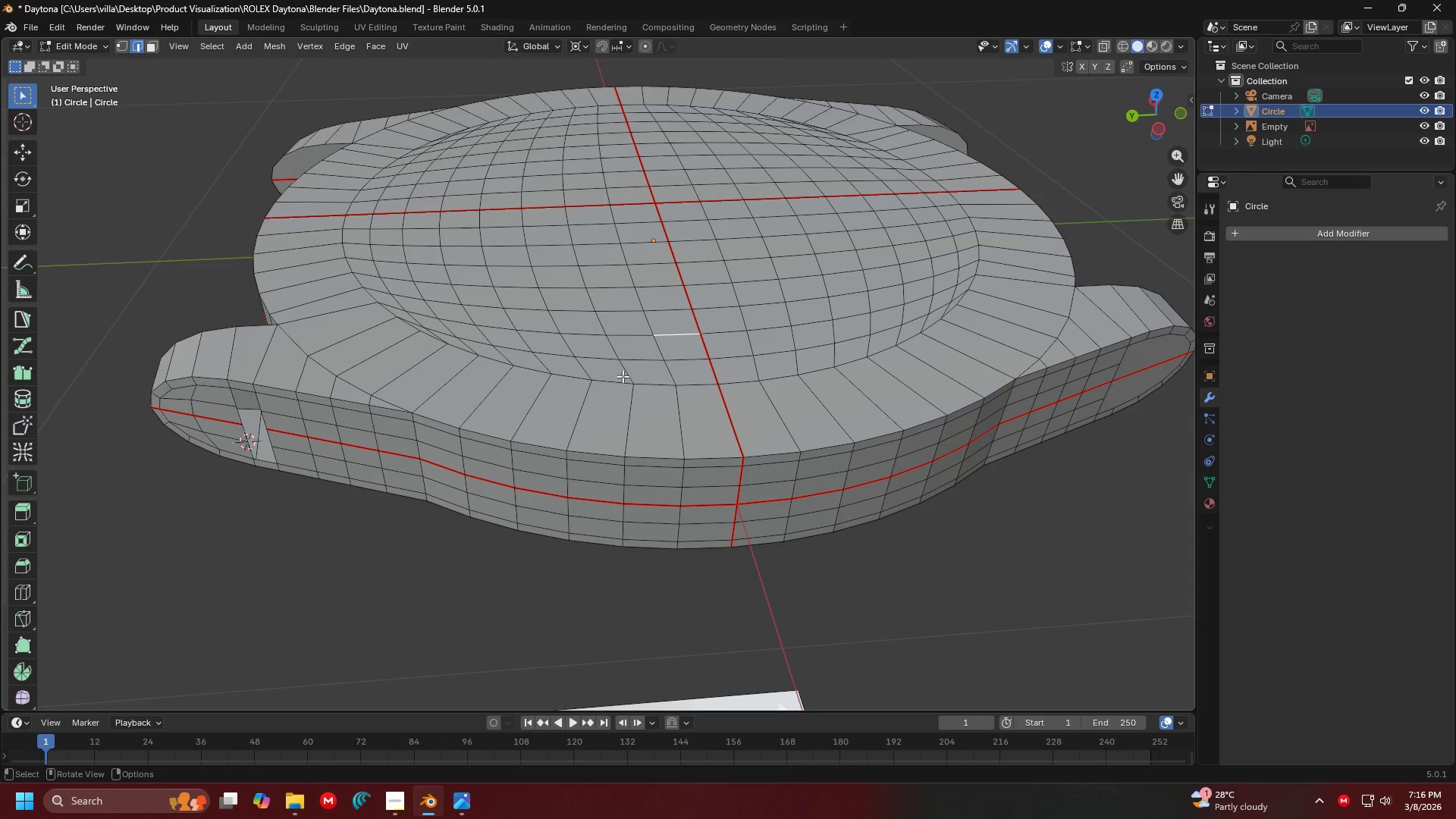 
hold_key(key=ShiftLeft, duration=0.34)
 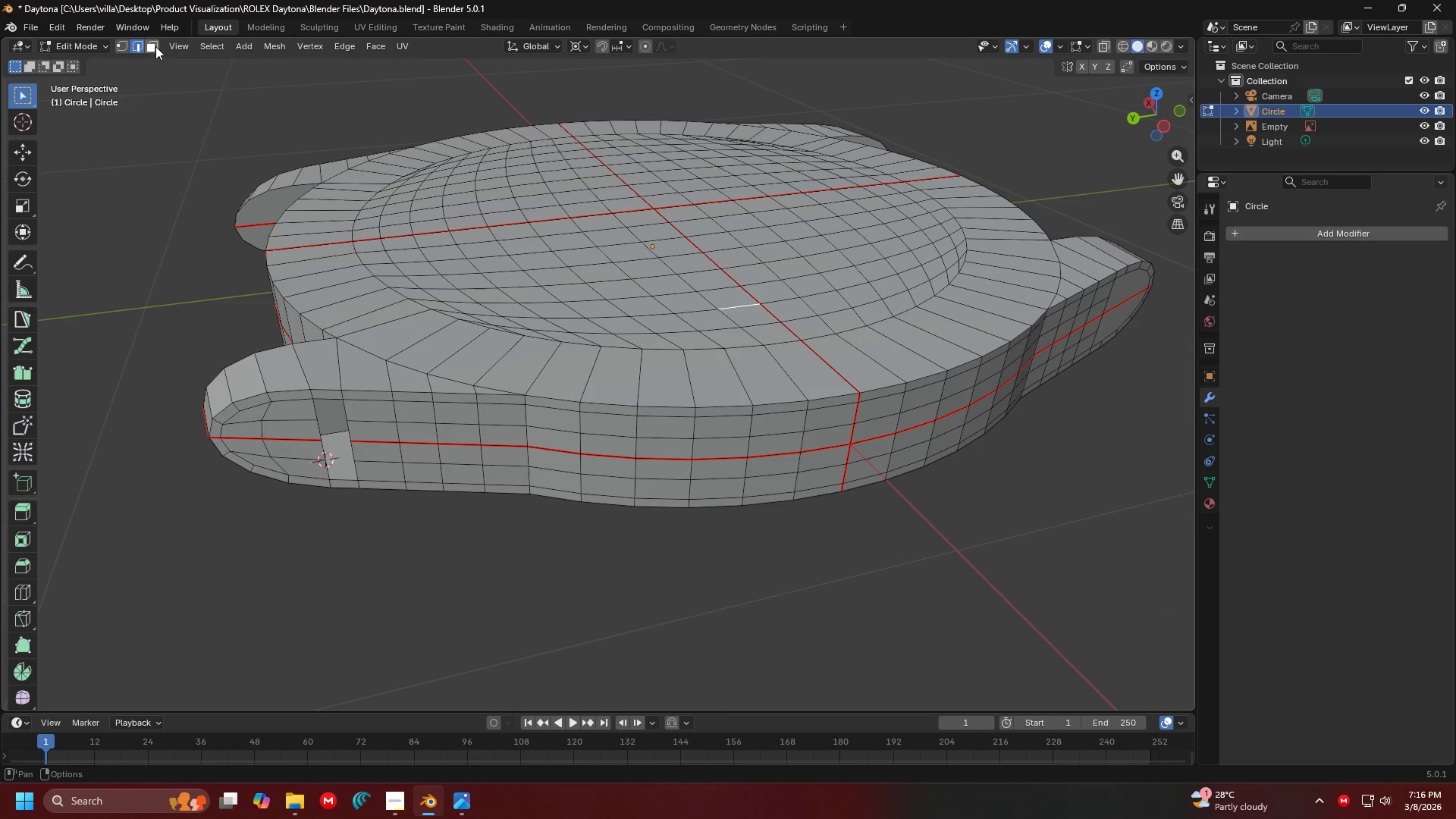 
double_click([587, 309])
 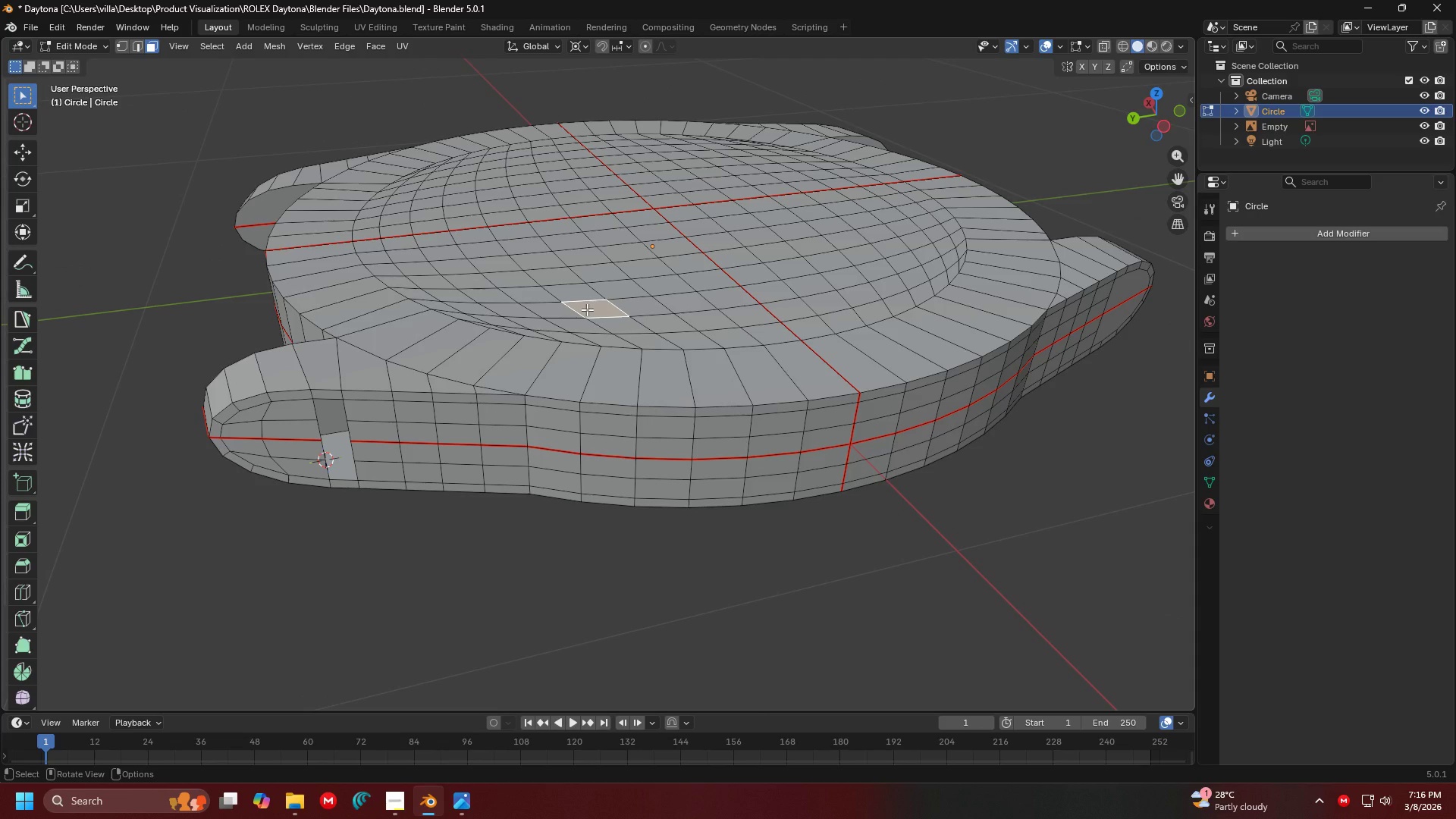 
key(L)
 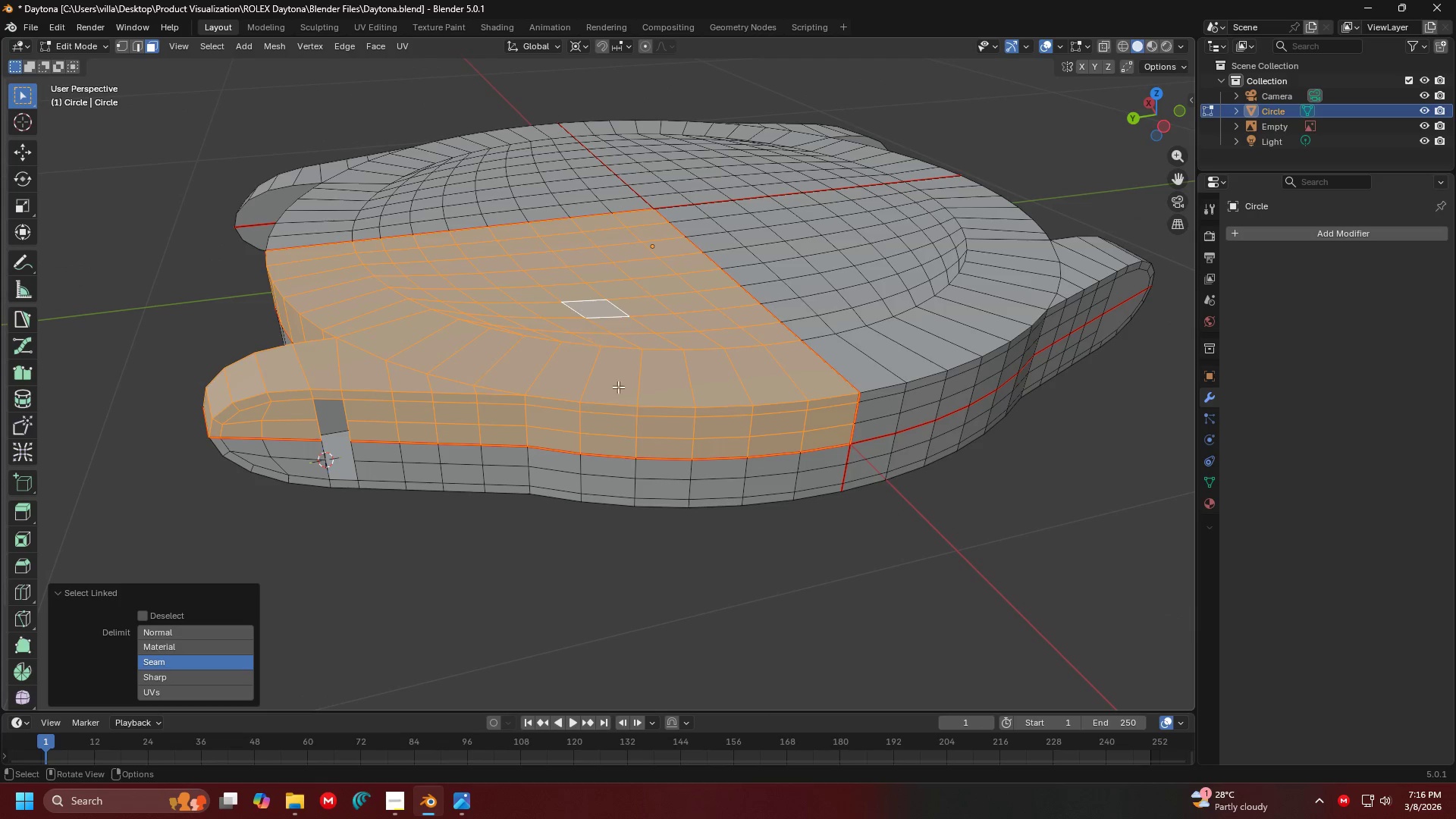 
scroll: coordinate [629, 420], scroll_direction: down, amount: 2.0
 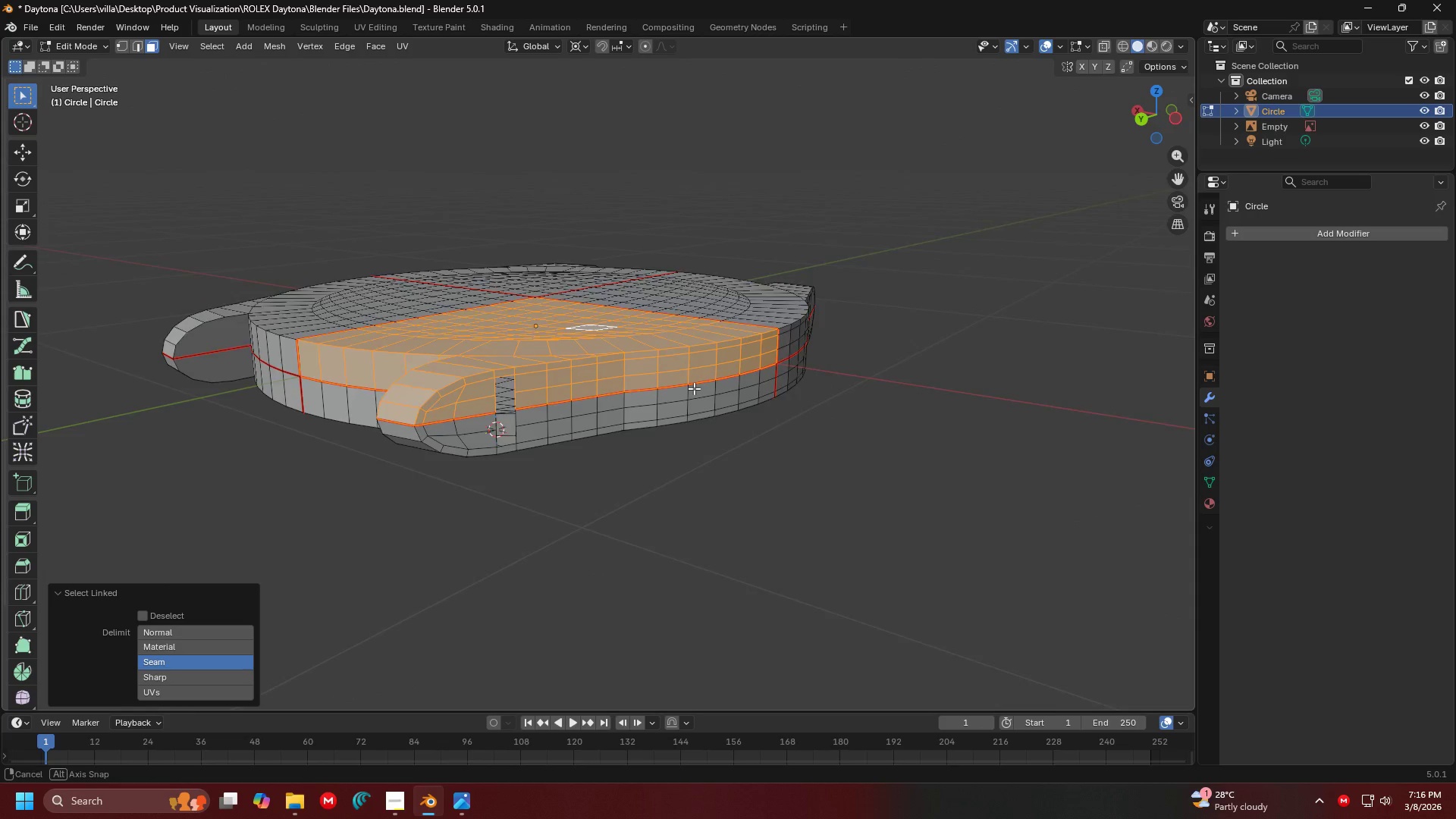 
hold_key(key=ShiftLeft, duration=0.42)
 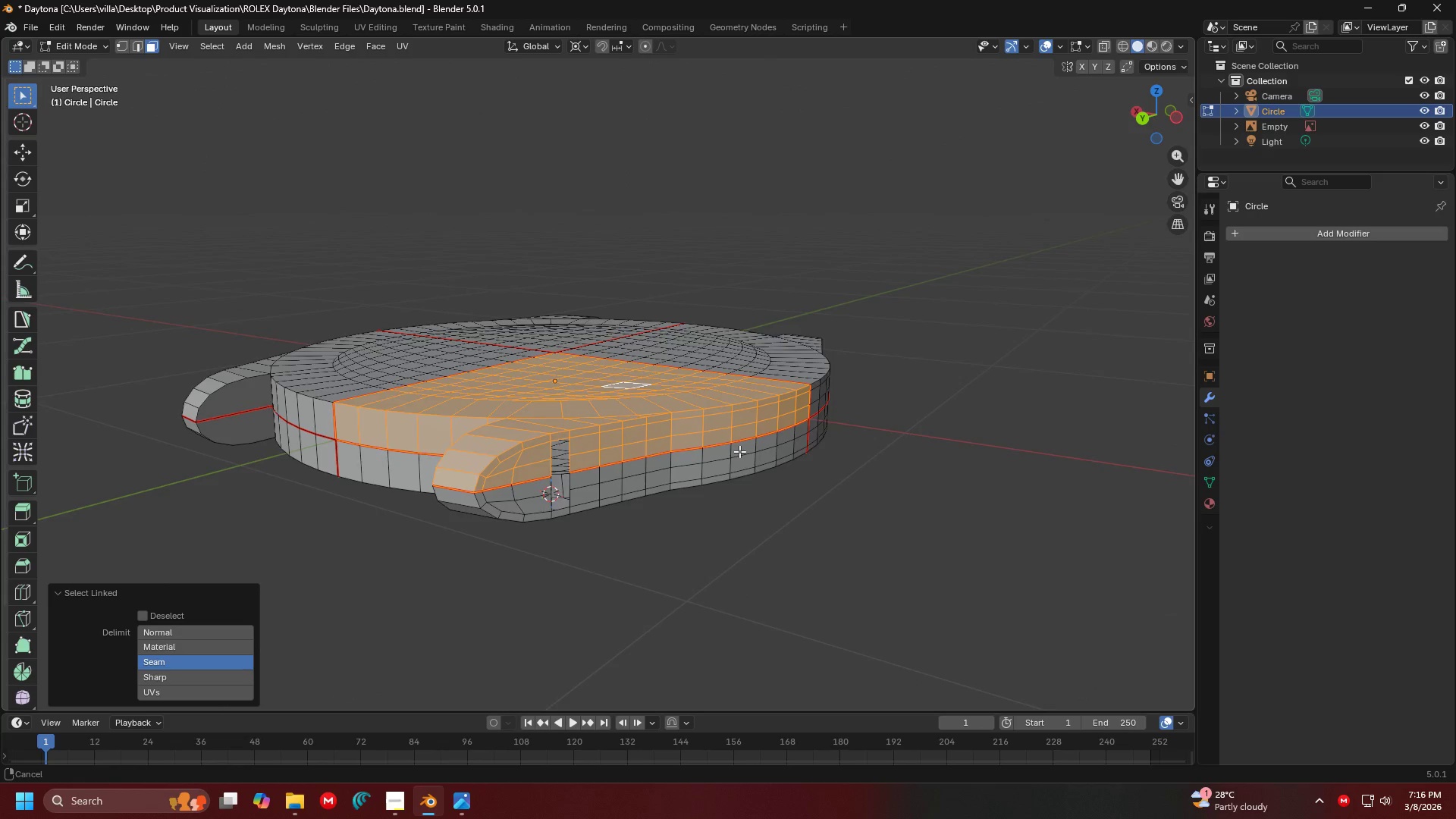 
key(Shift+ShiftLeft)
 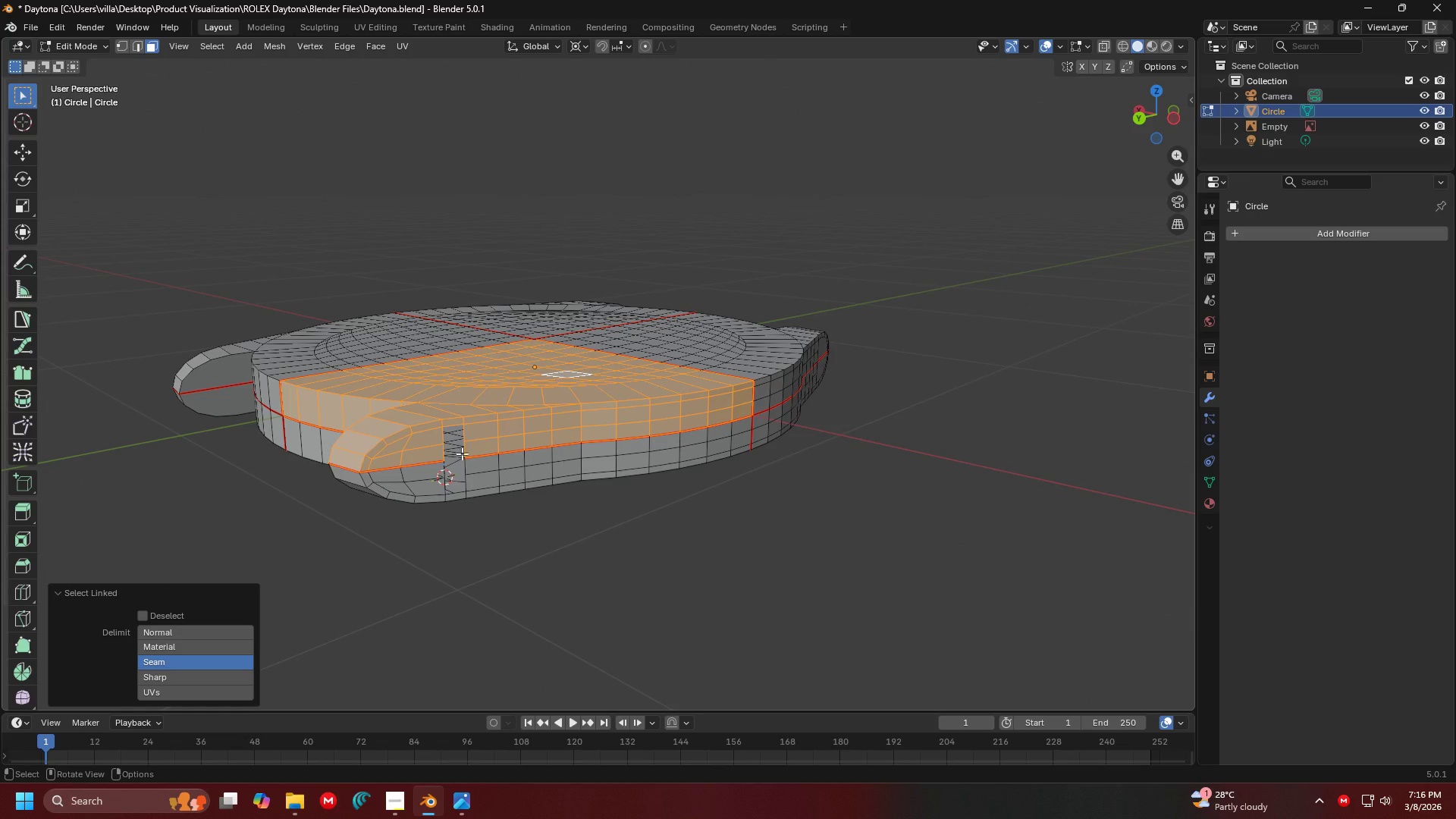 
key(Shift+ShiftLeft)
 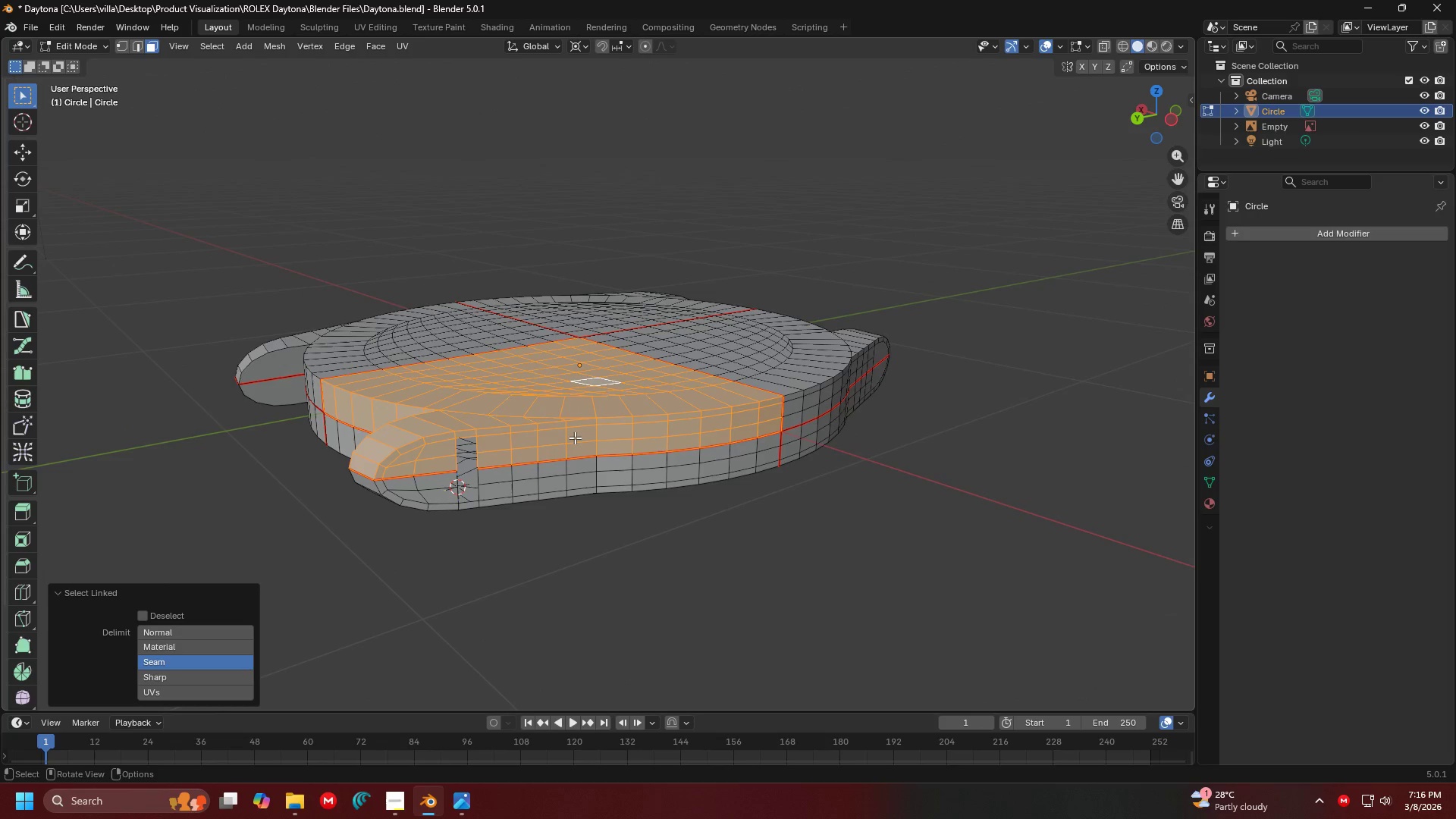 
key(Control+I)
 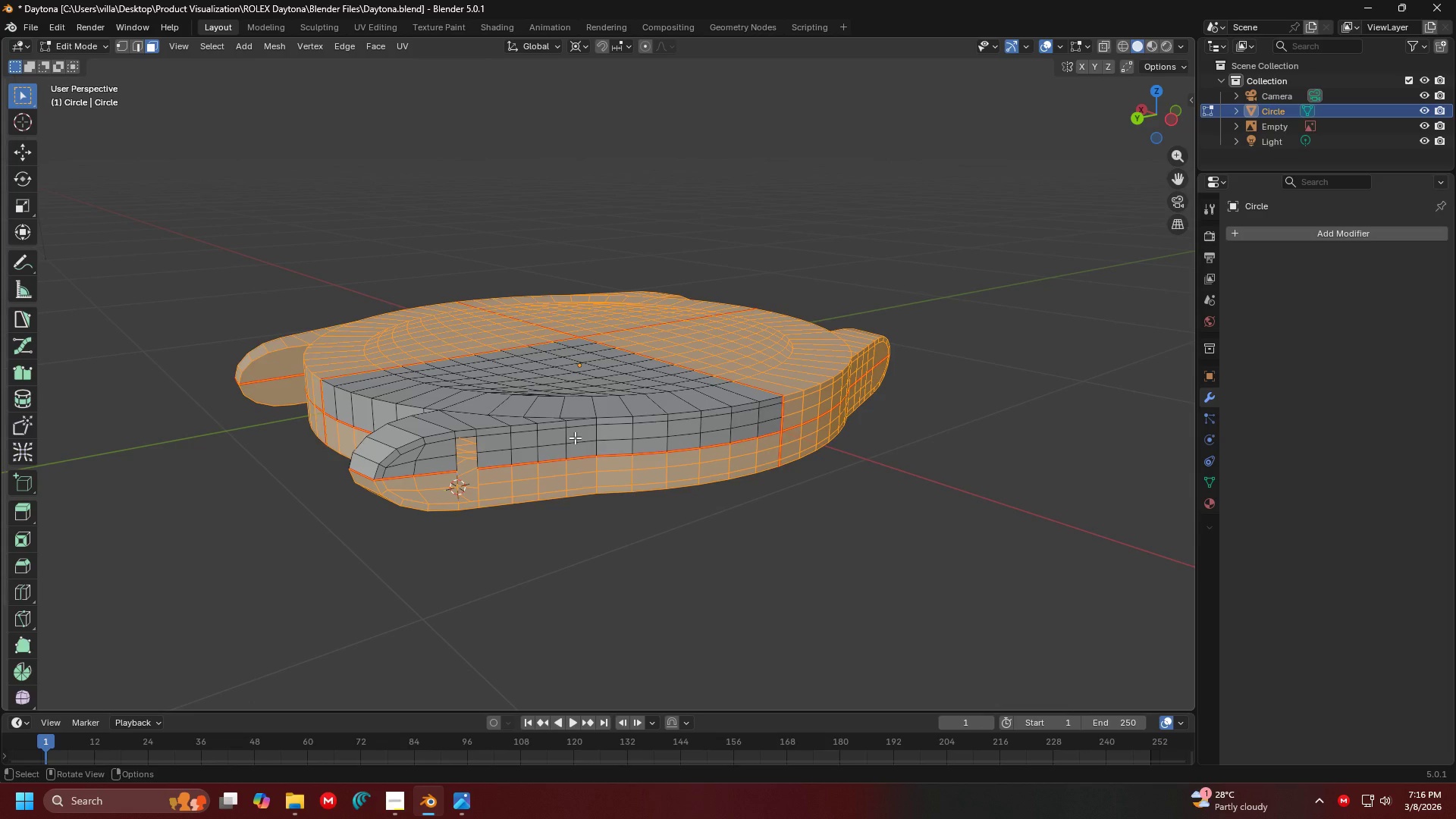 
key(X)
 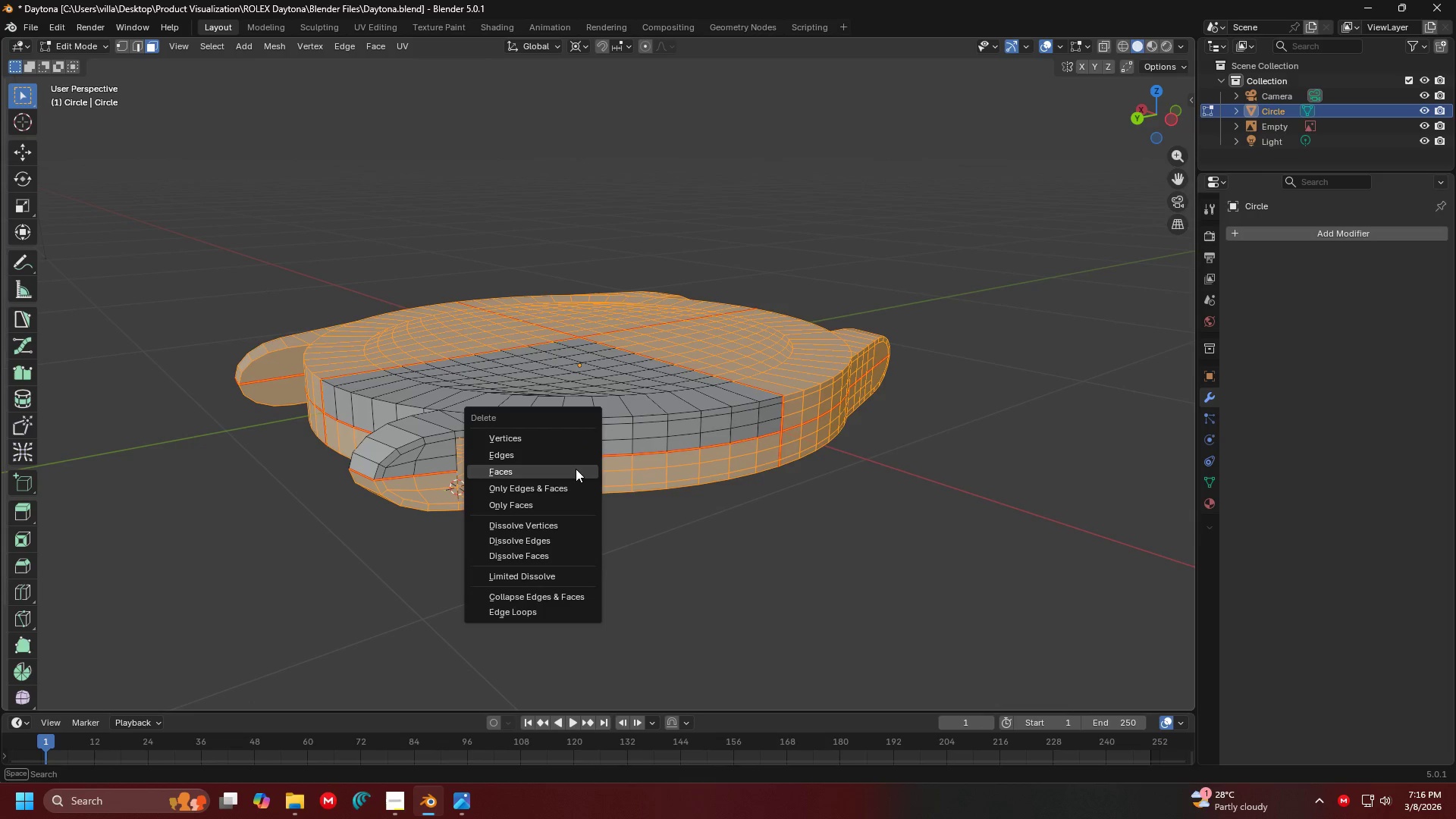 
left_click([571, 472])
 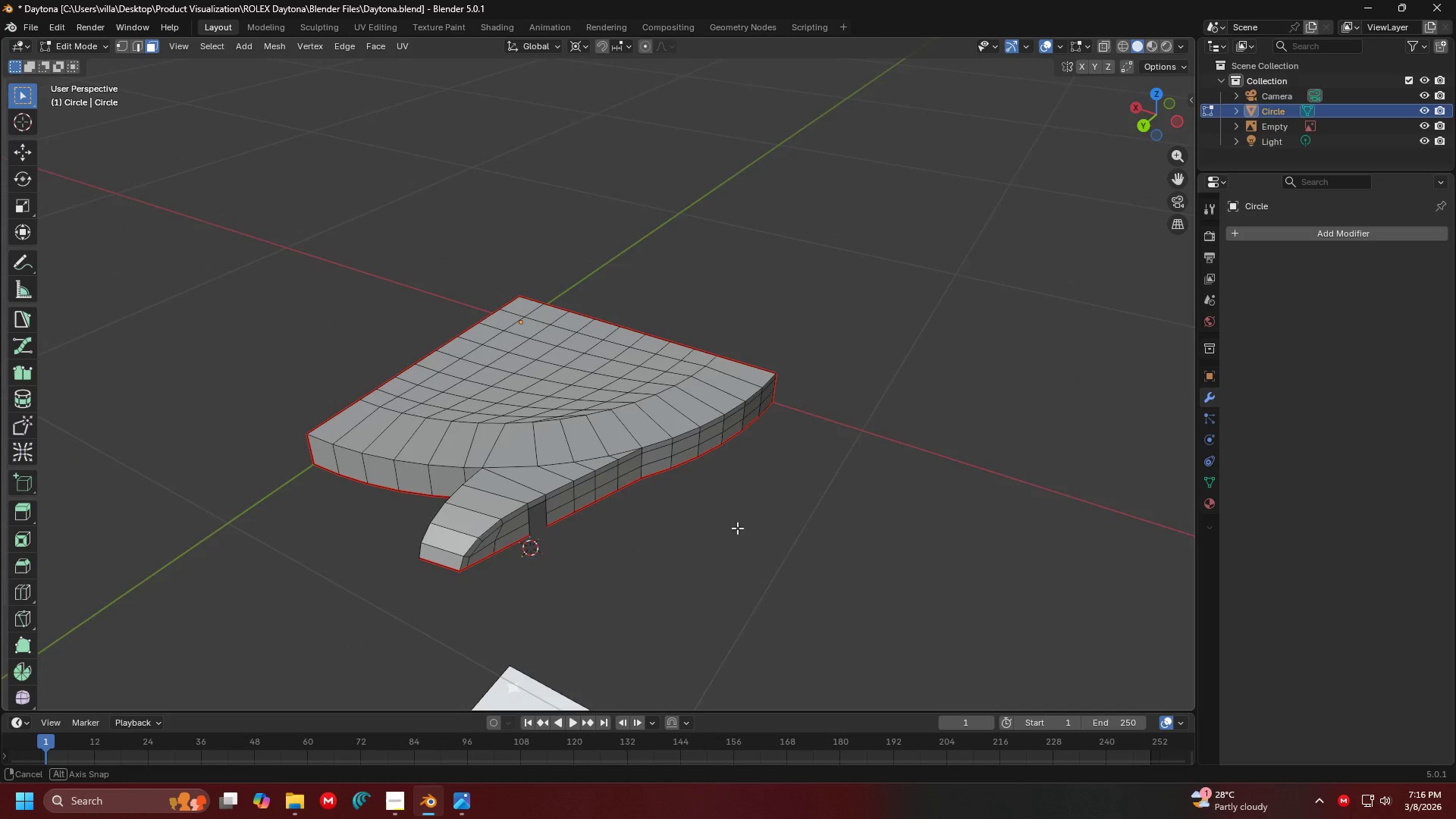 
key(Tab)
 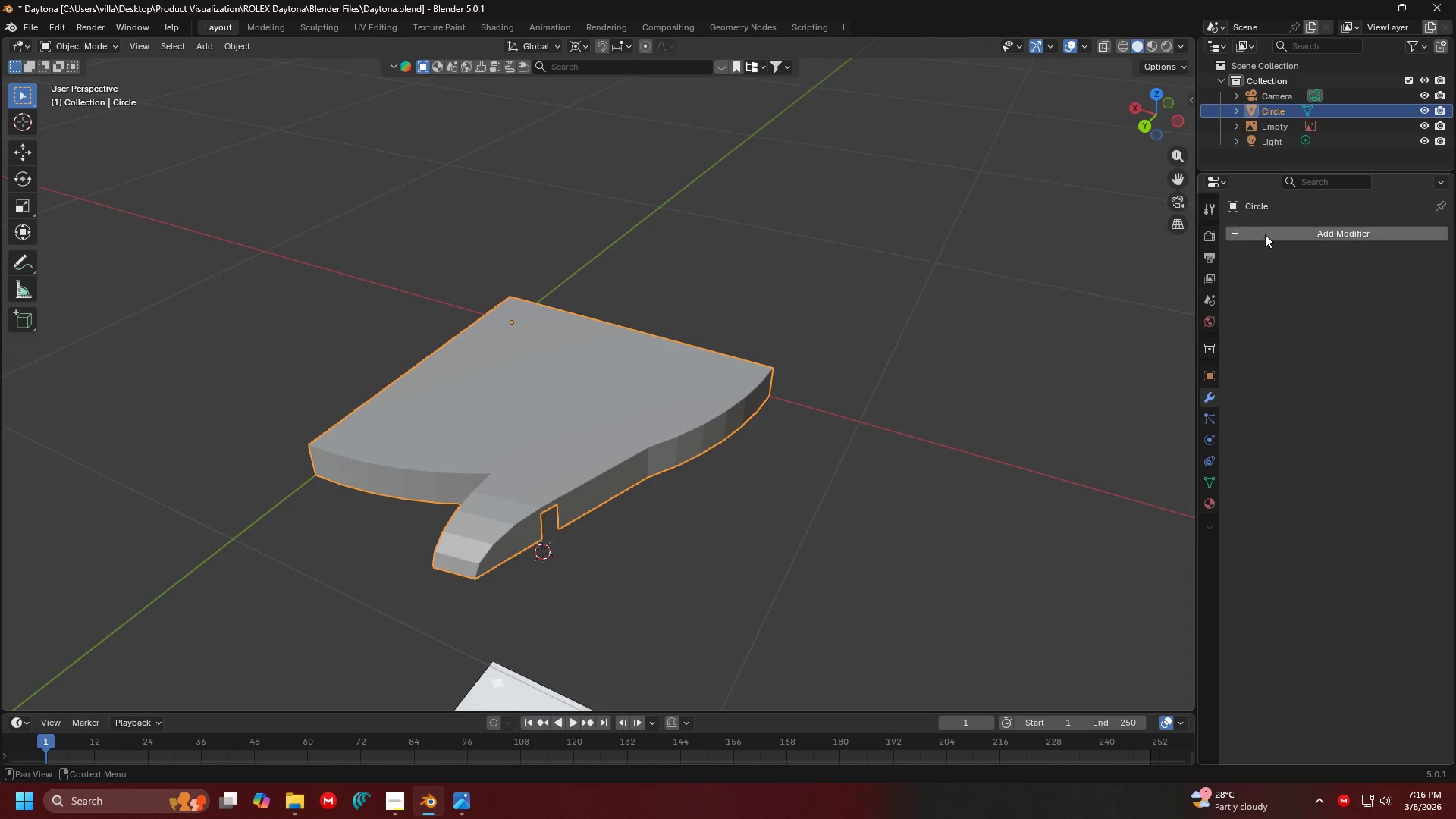 
double_click([1266, 234])
 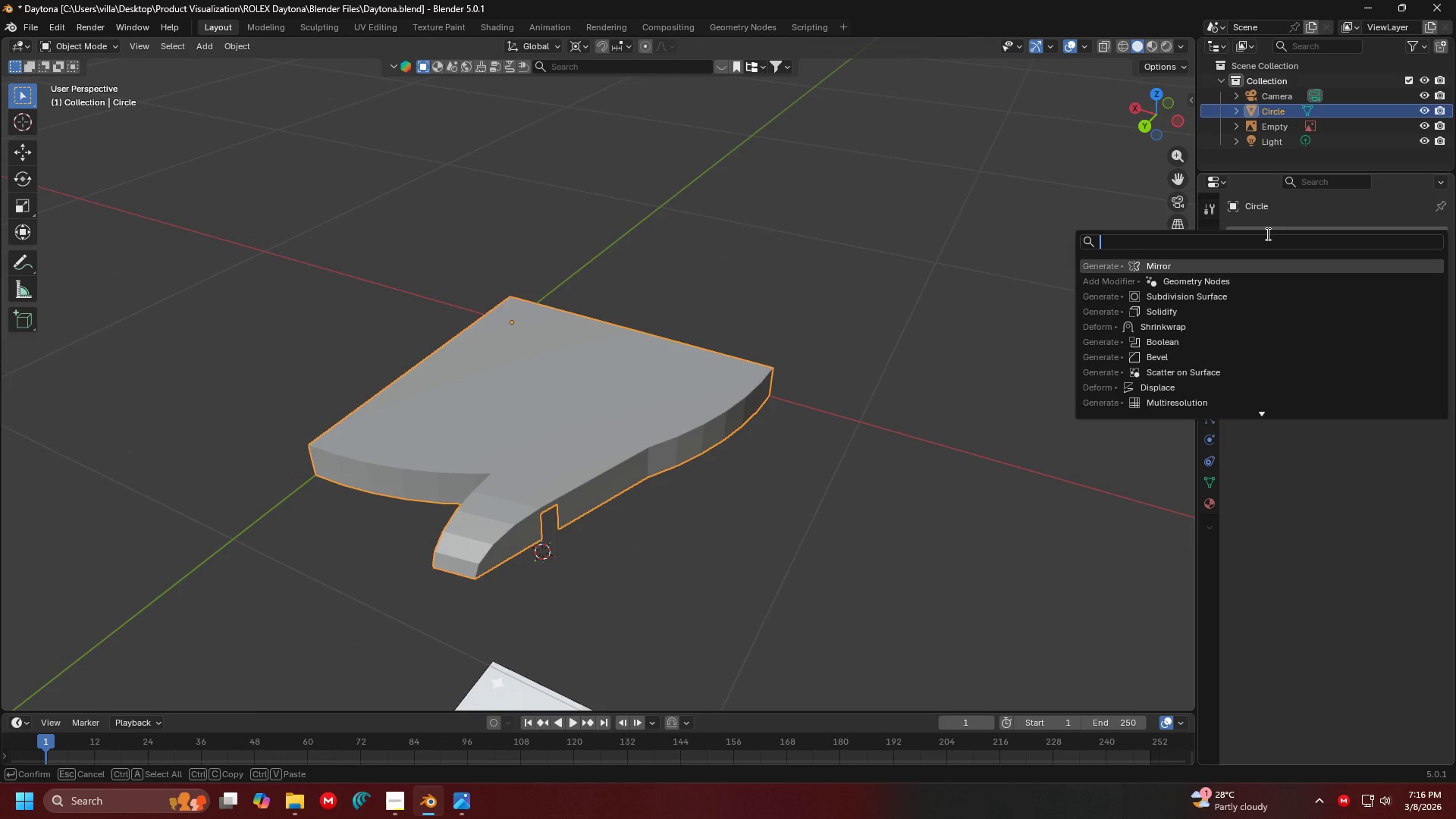 
type(mirror)
 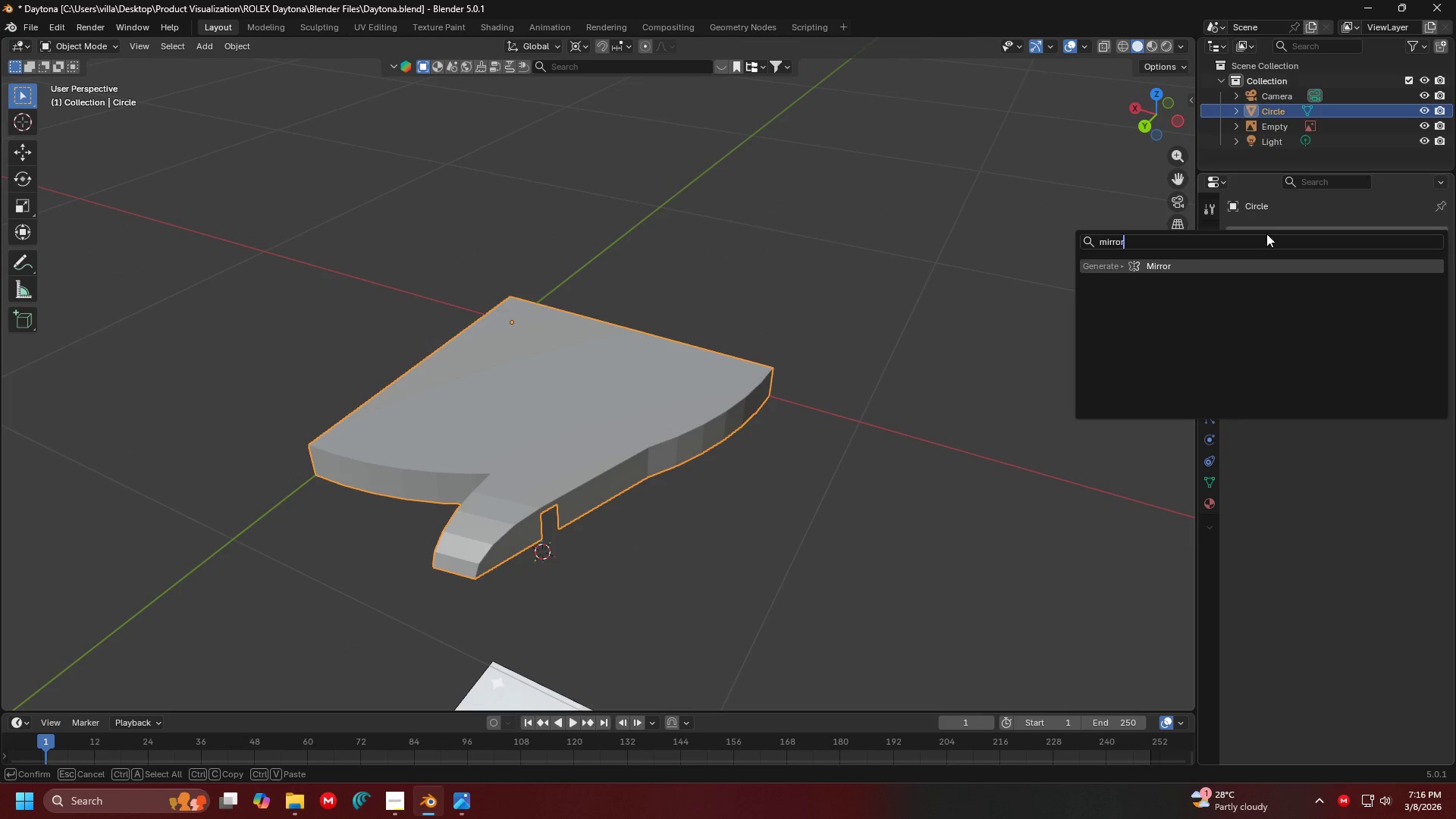 
key(Enter)
 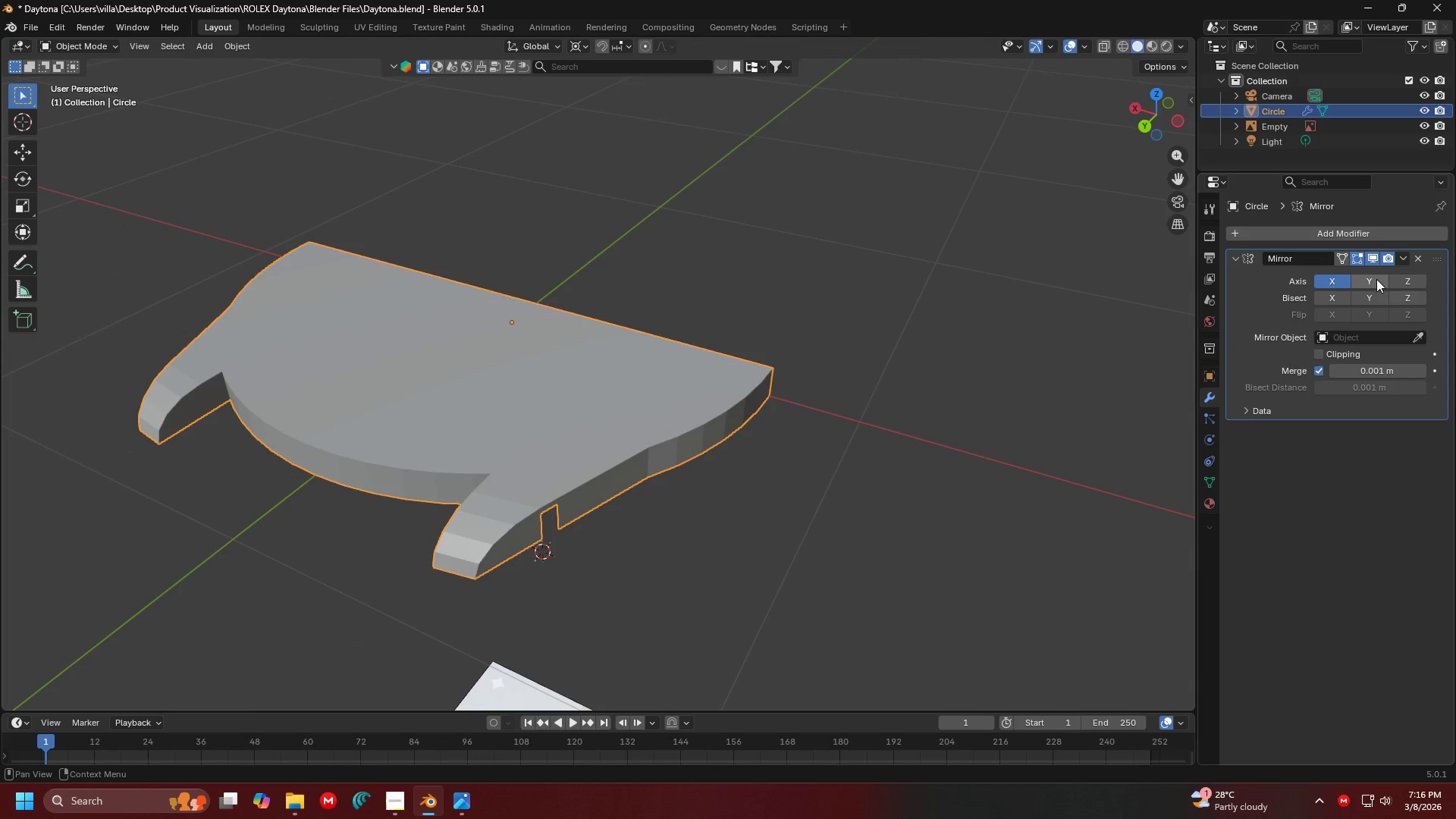 
double_click([1398, 278])
 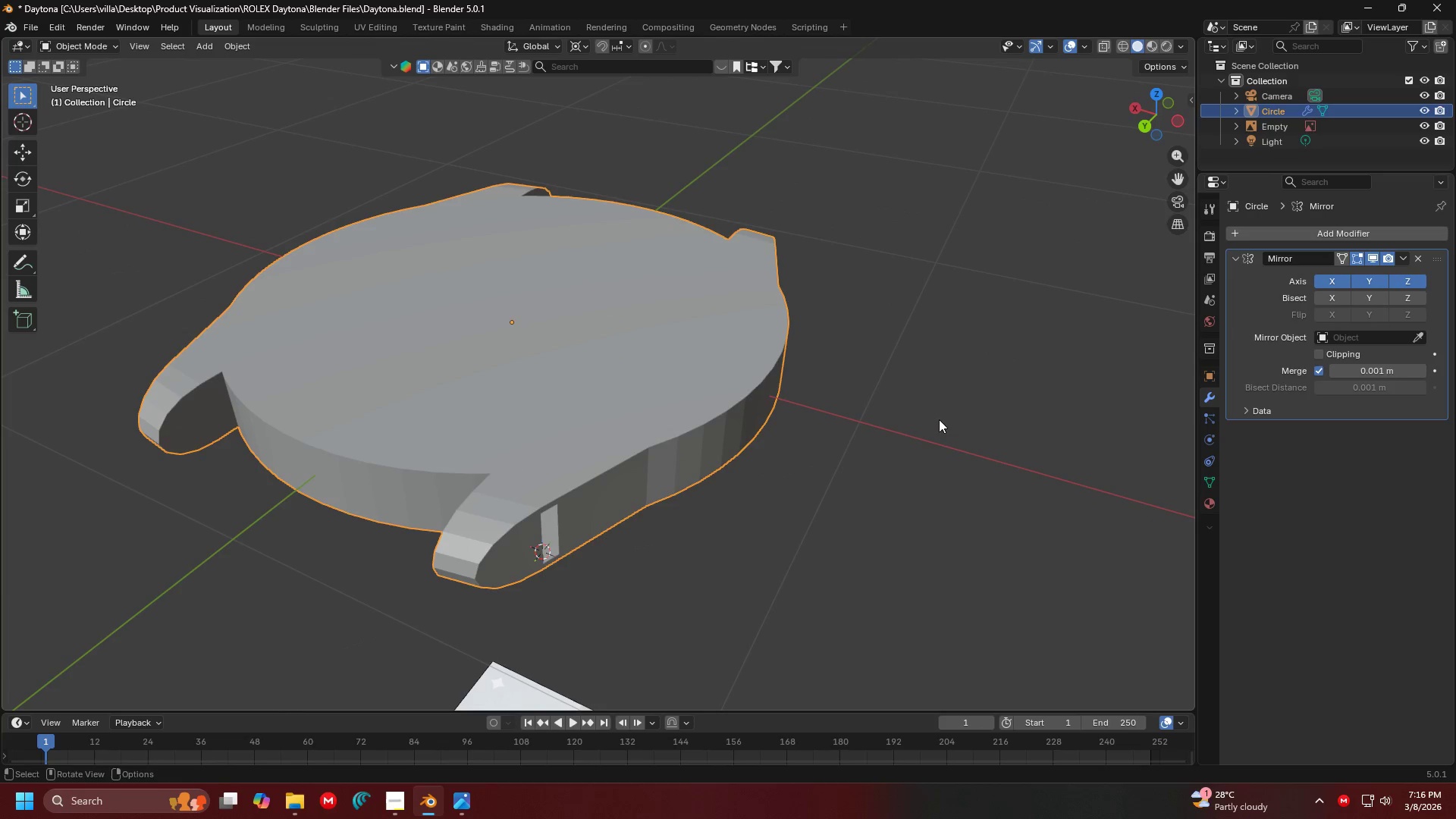 
key(Shift+ShiftLeft)
 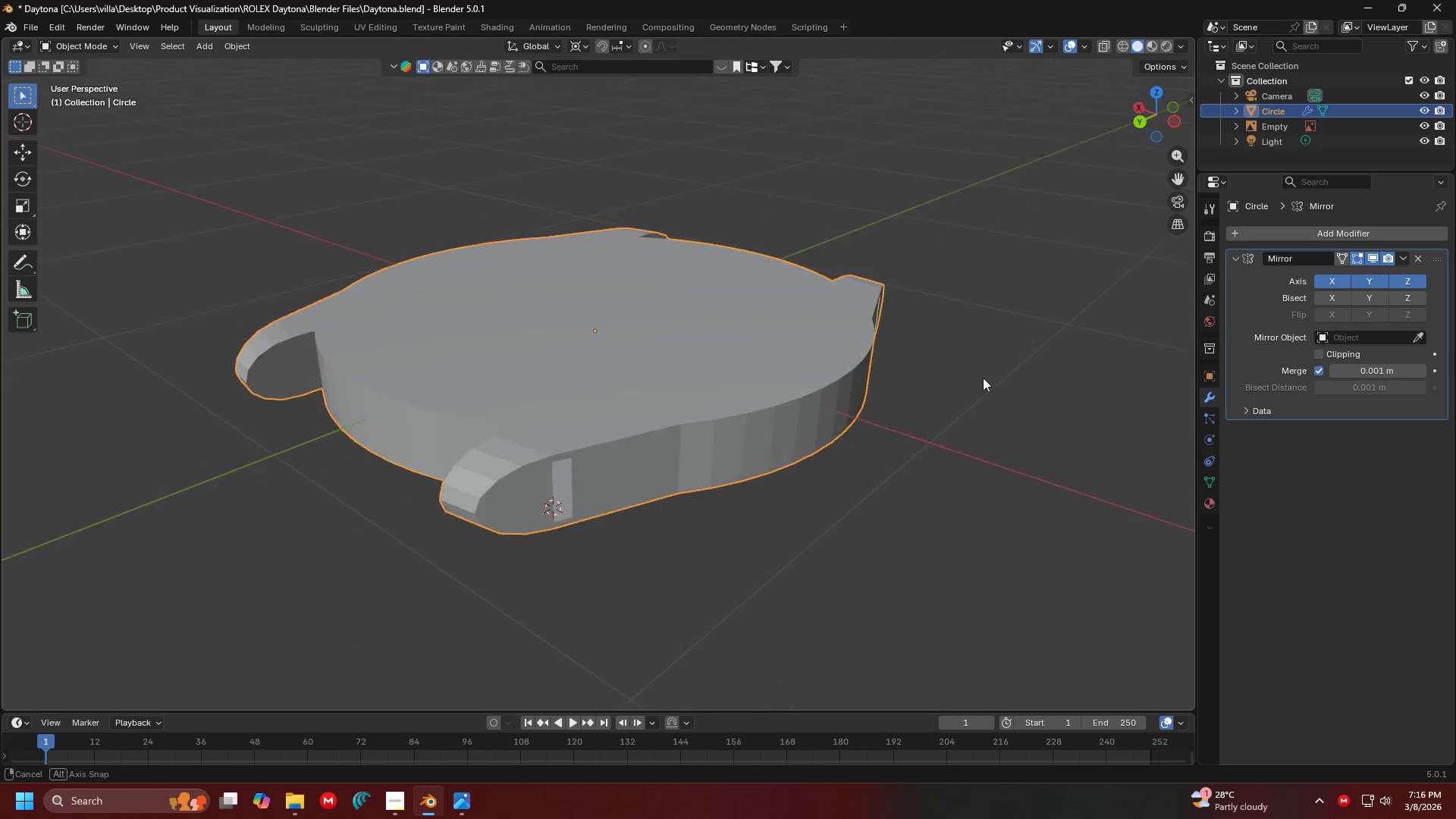 
key(Tab)
 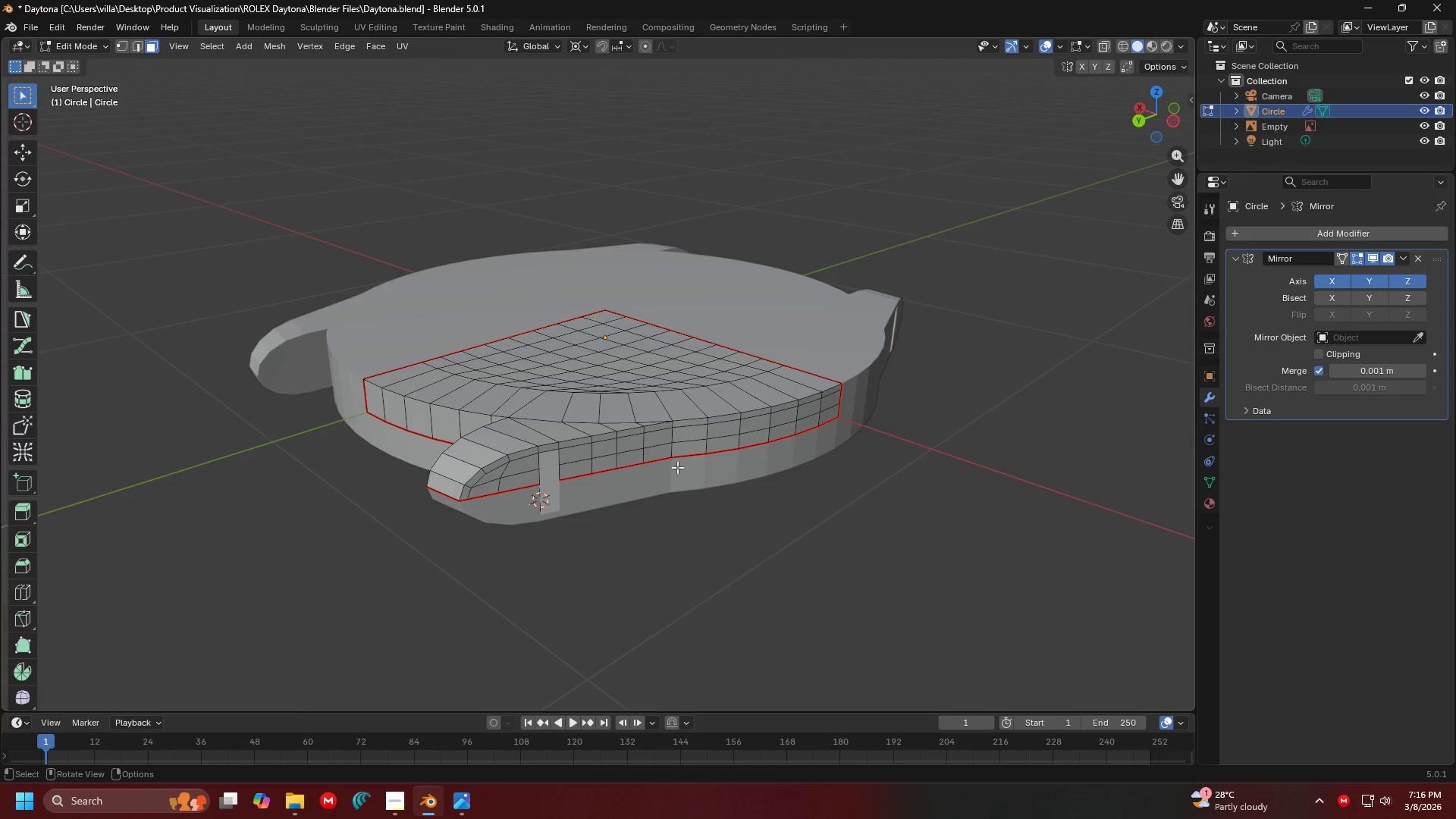 
key(Shift+ShiftLeft)
 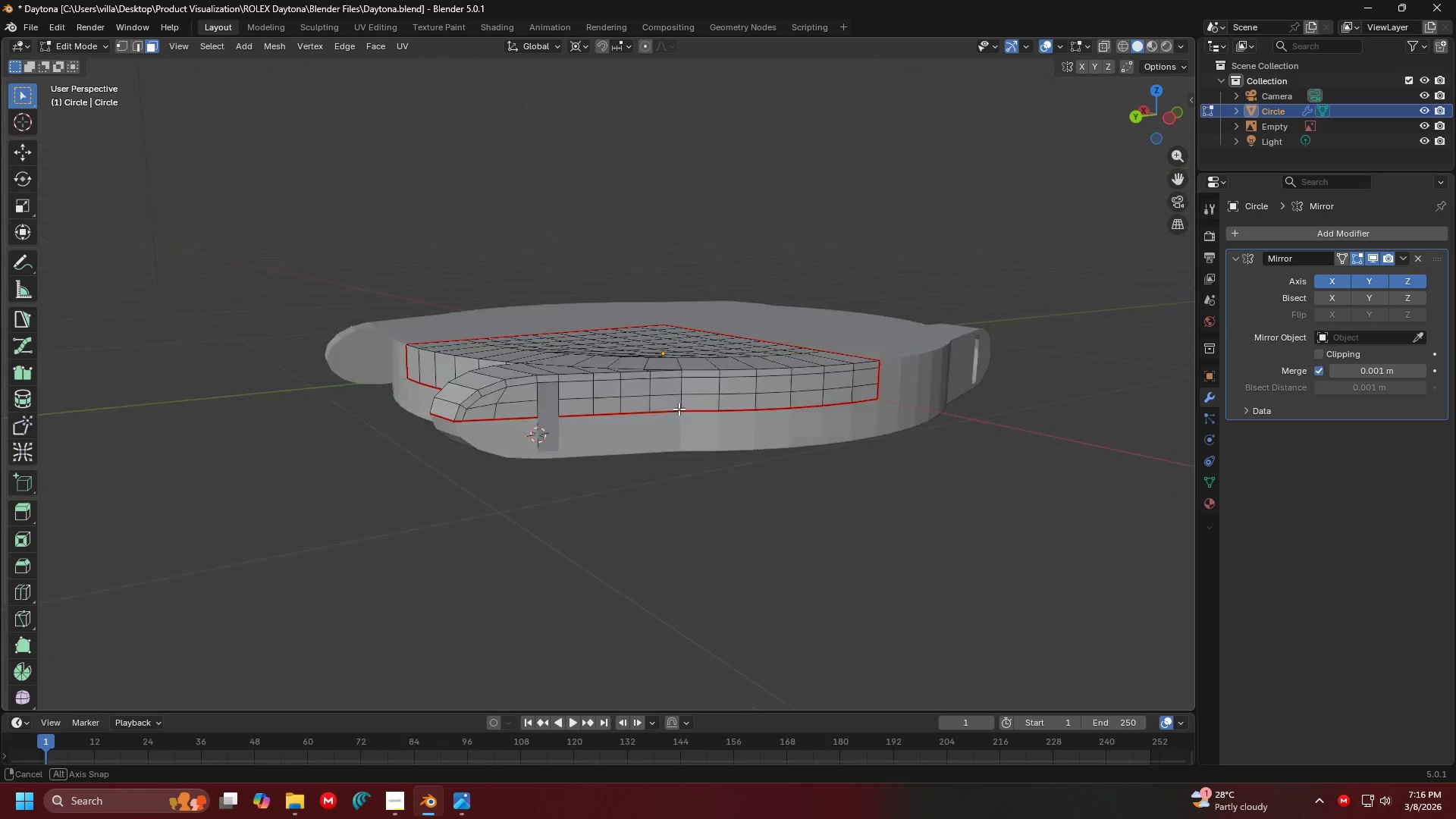 
hold_key(key=ShiftLeft, duration=0.34)
 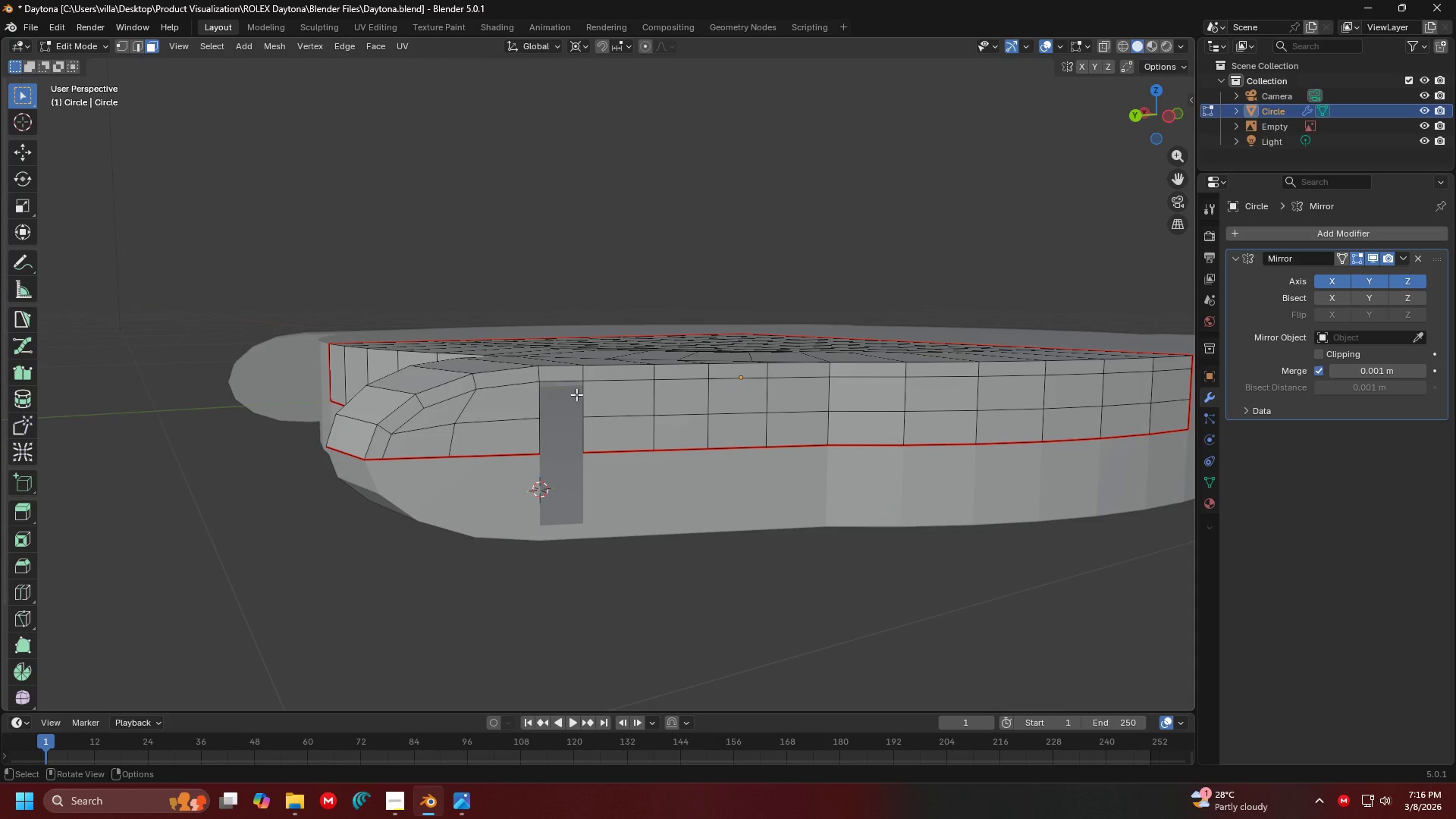 
scroll: coordinate [639, 389], scroll_direction: up, amount: 3.0
 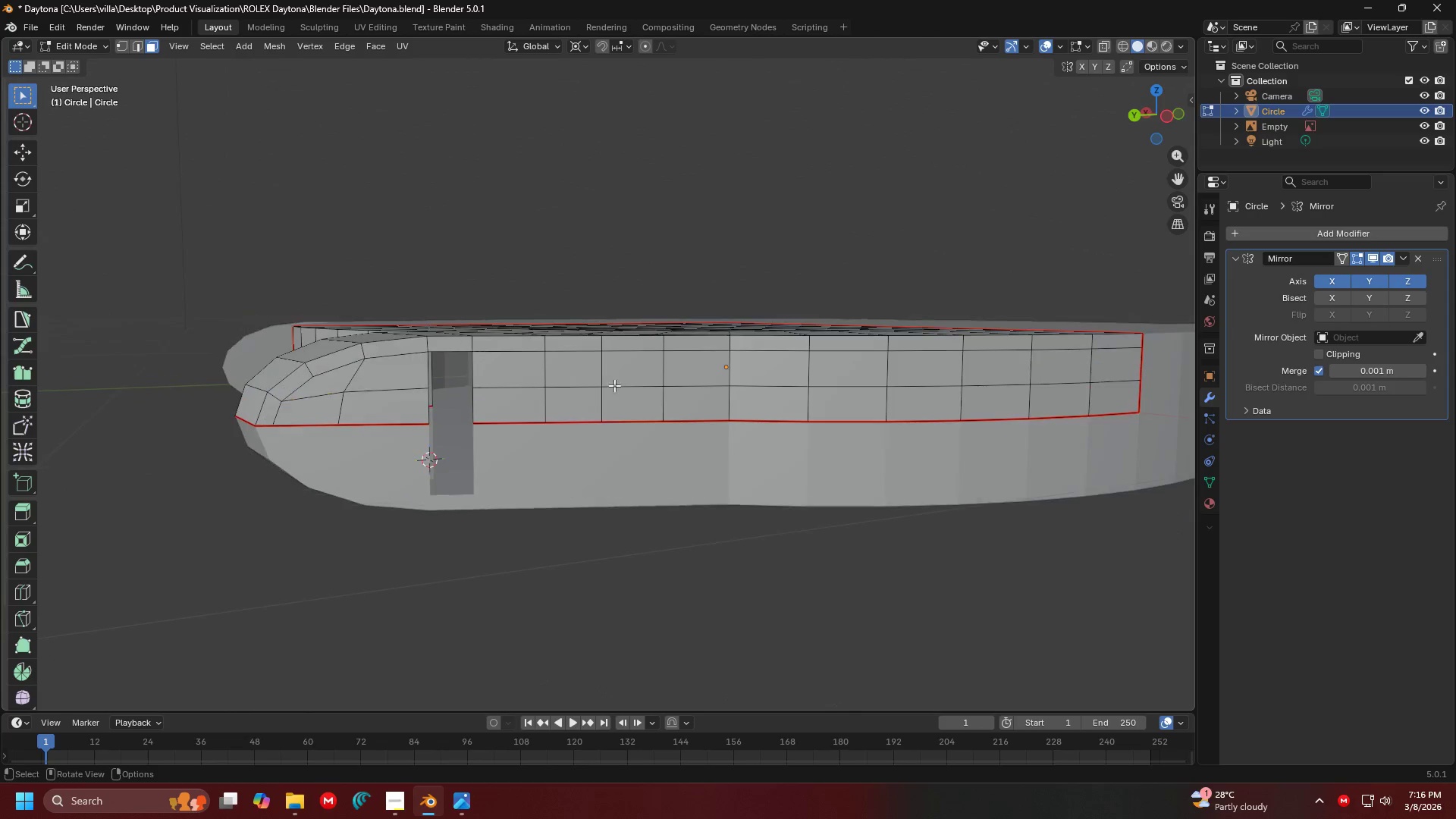 
left_click([585, 394])
 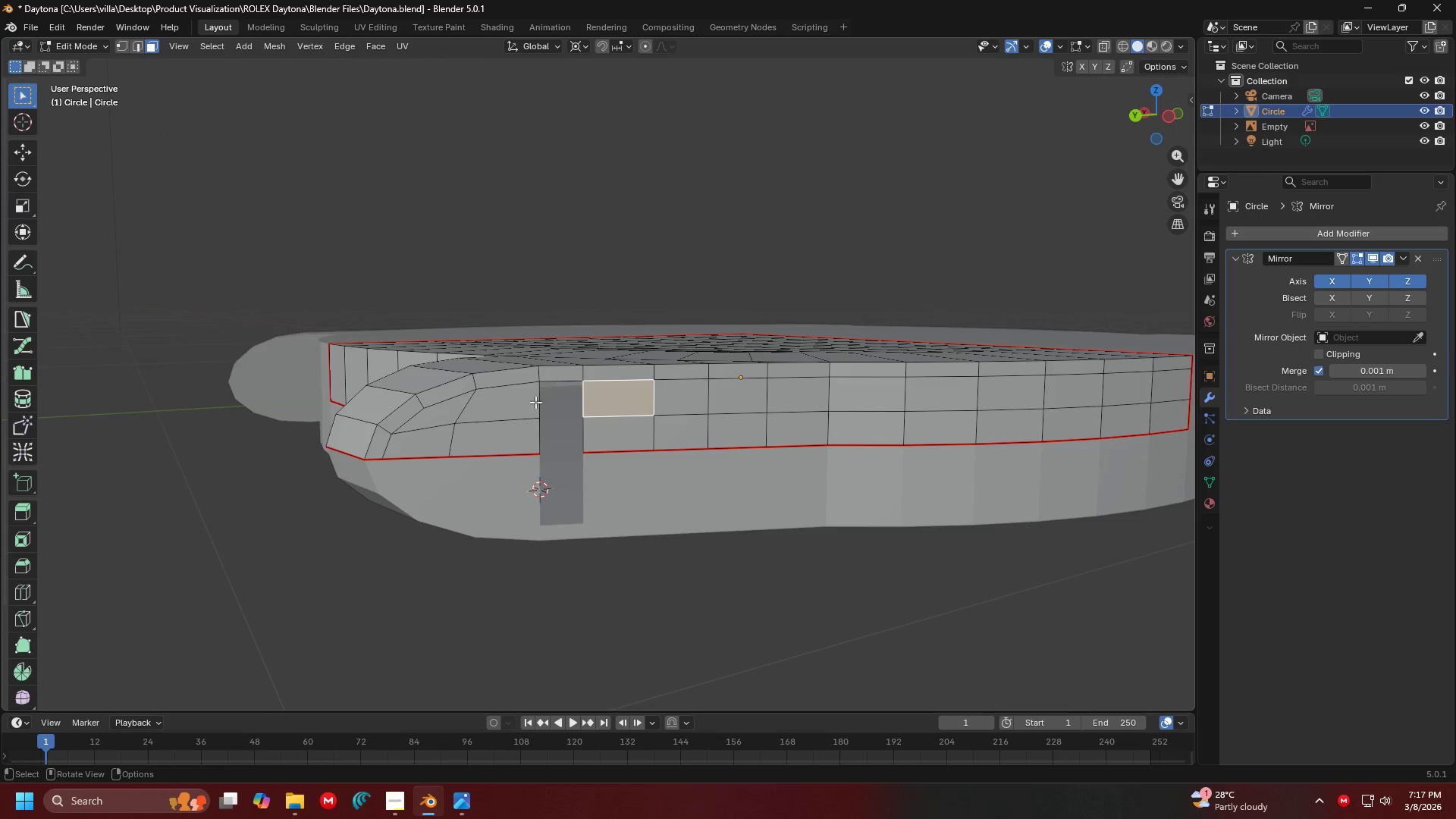 
key(Shift+ShiftLeft)
 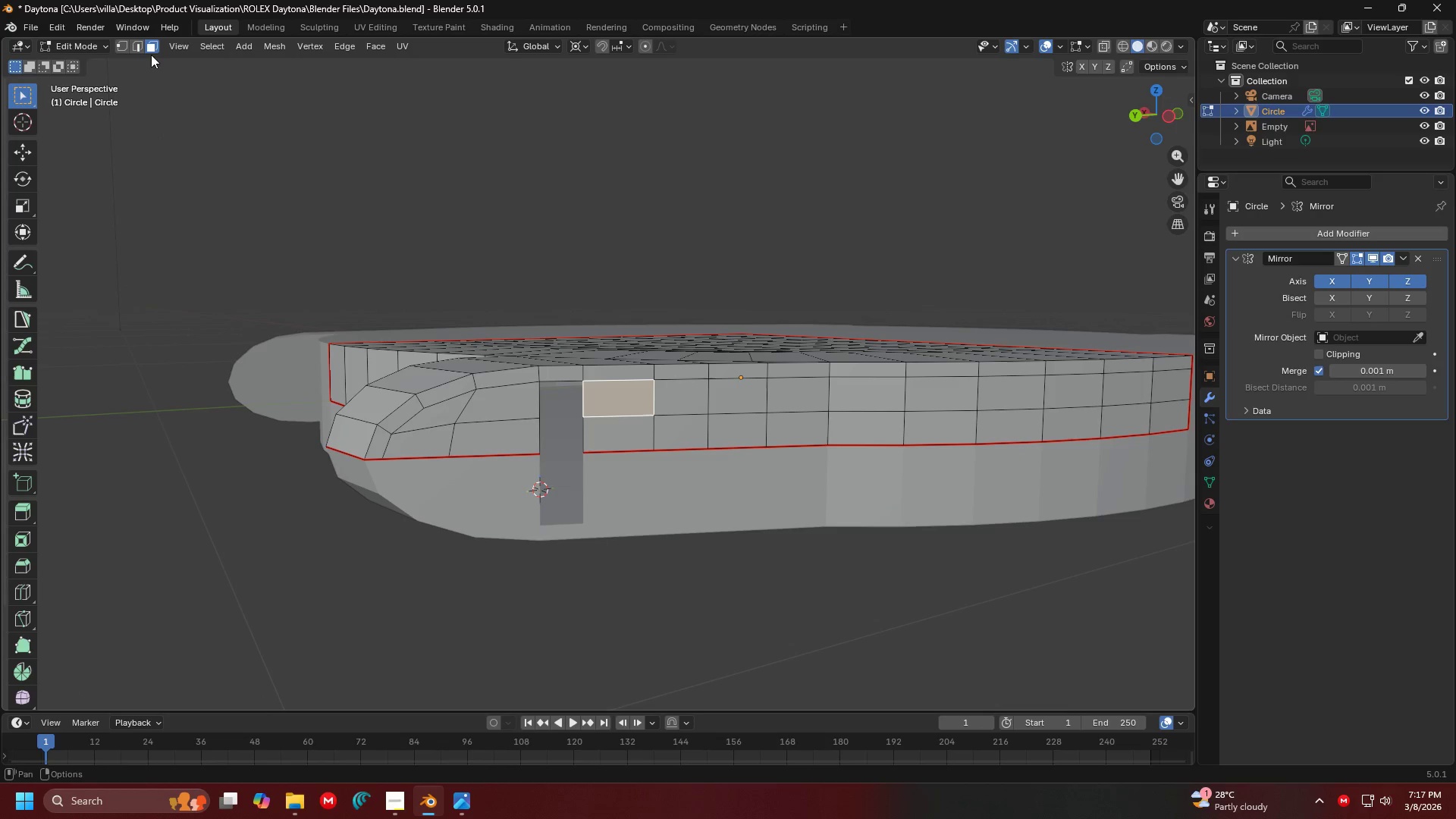 
left_click([140, 49])
 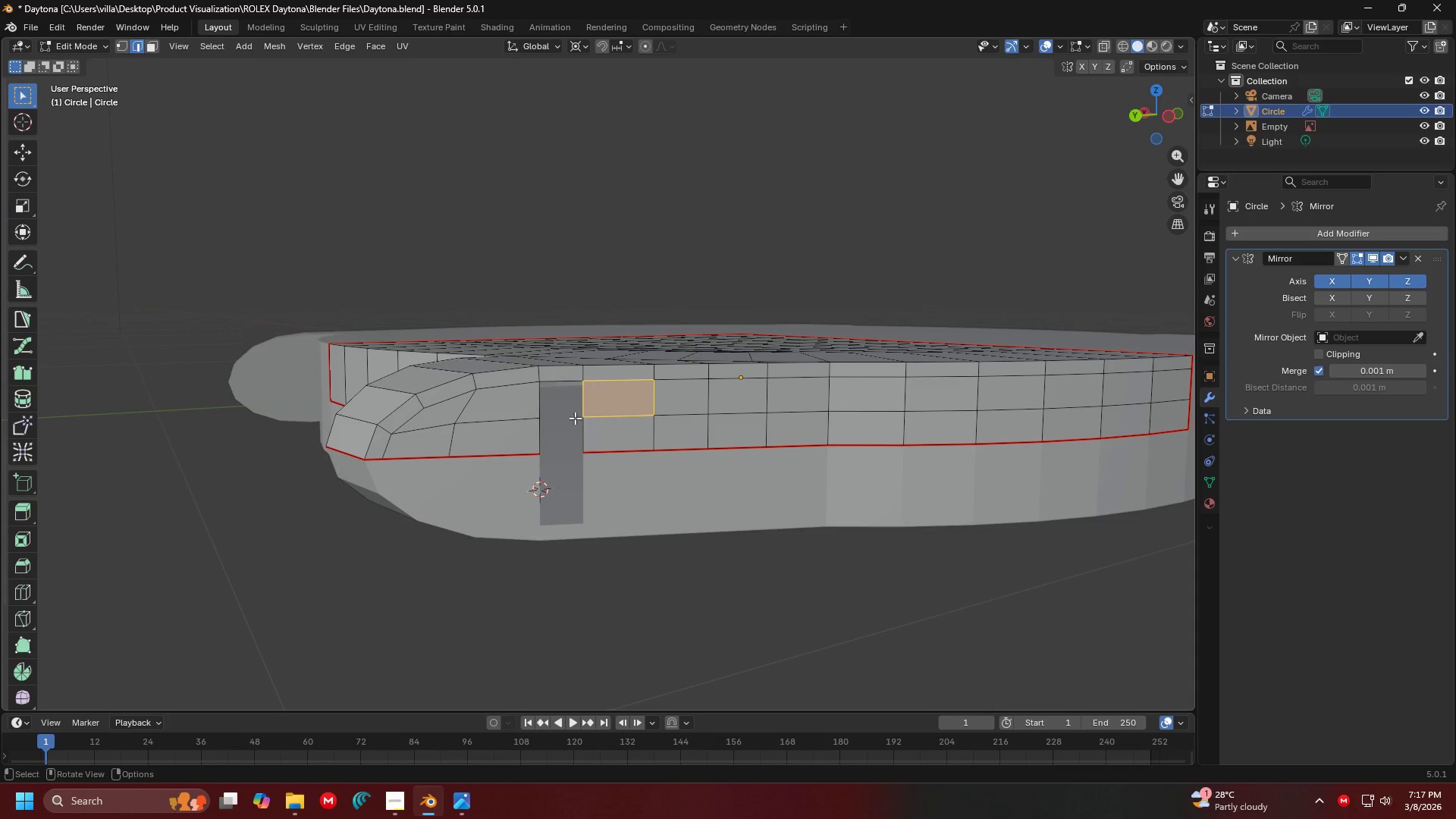 
left_click([583, 405])
 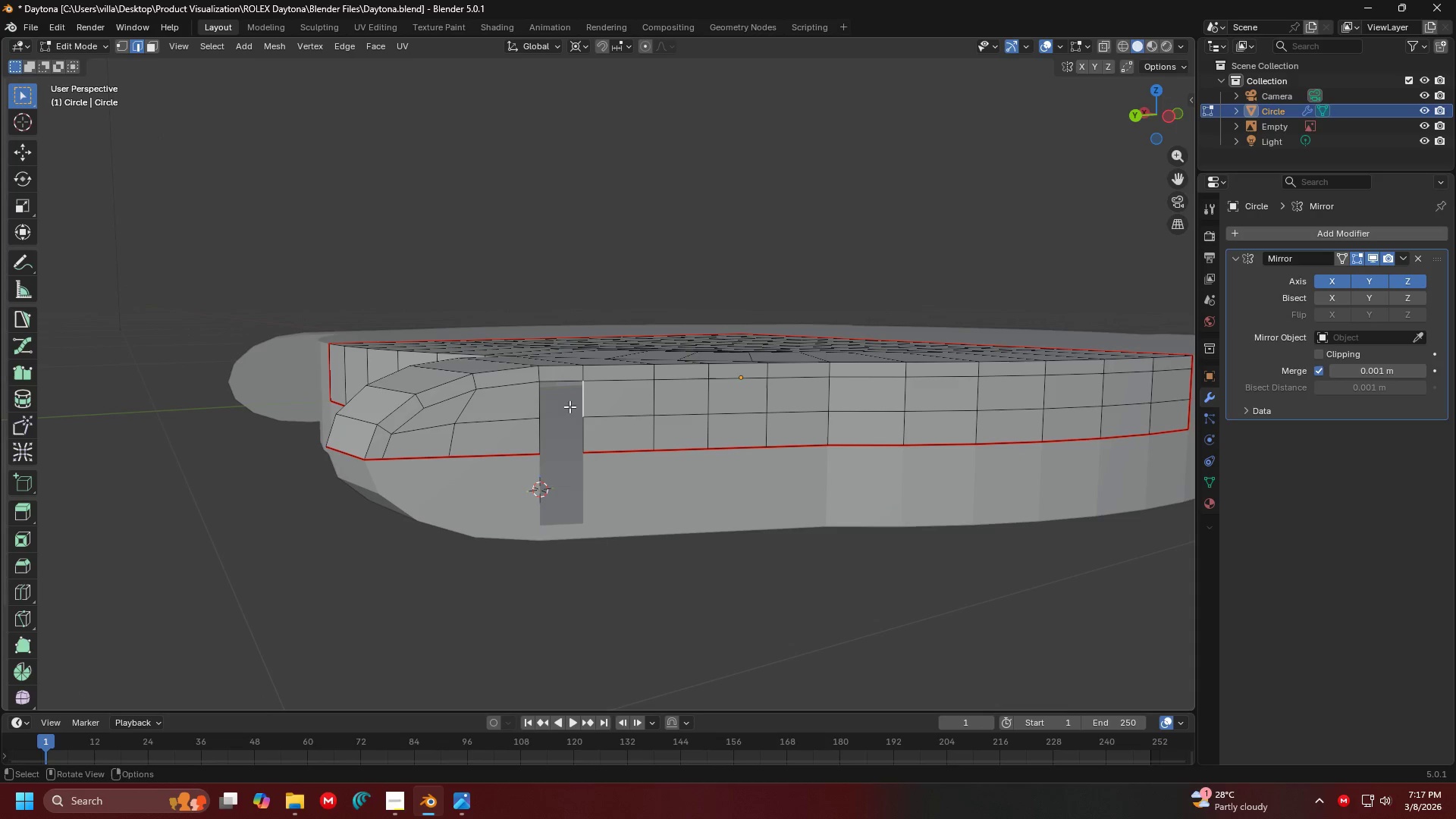 
hold_key(key=ShiftLeft, duration=0.67)
left_click([539, 399])
 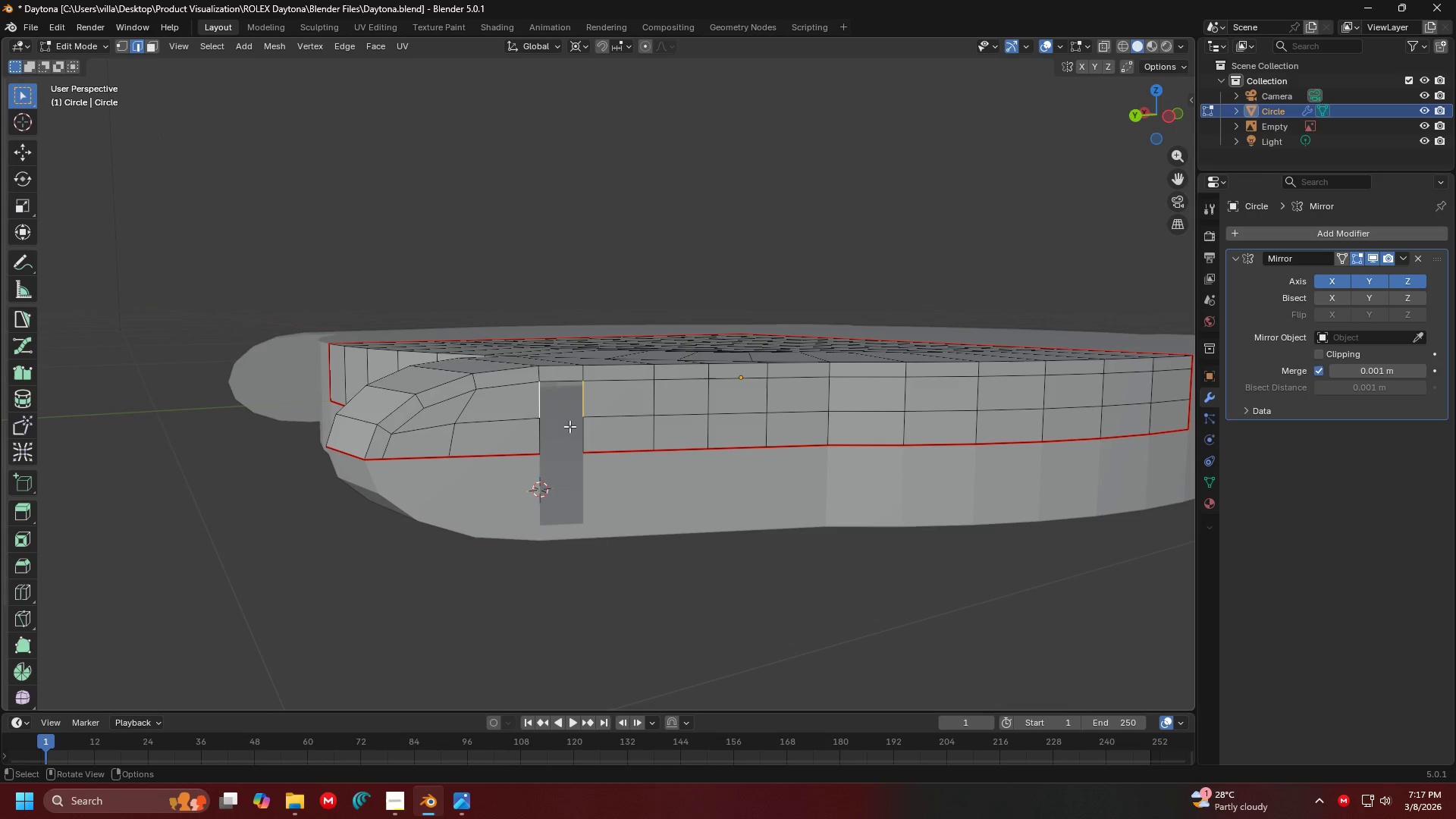 
key(F)
 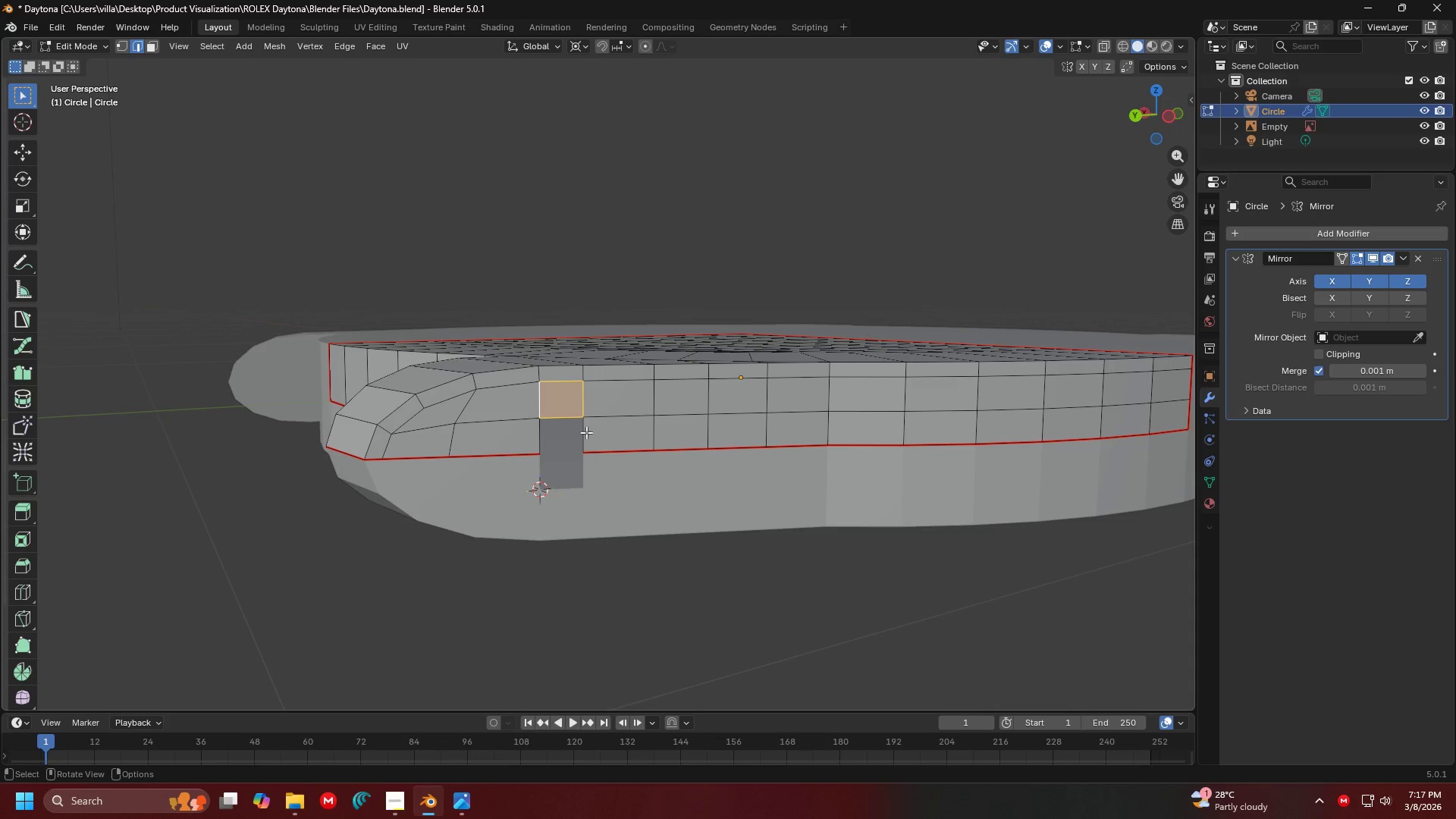 
left_click([587, 432])
 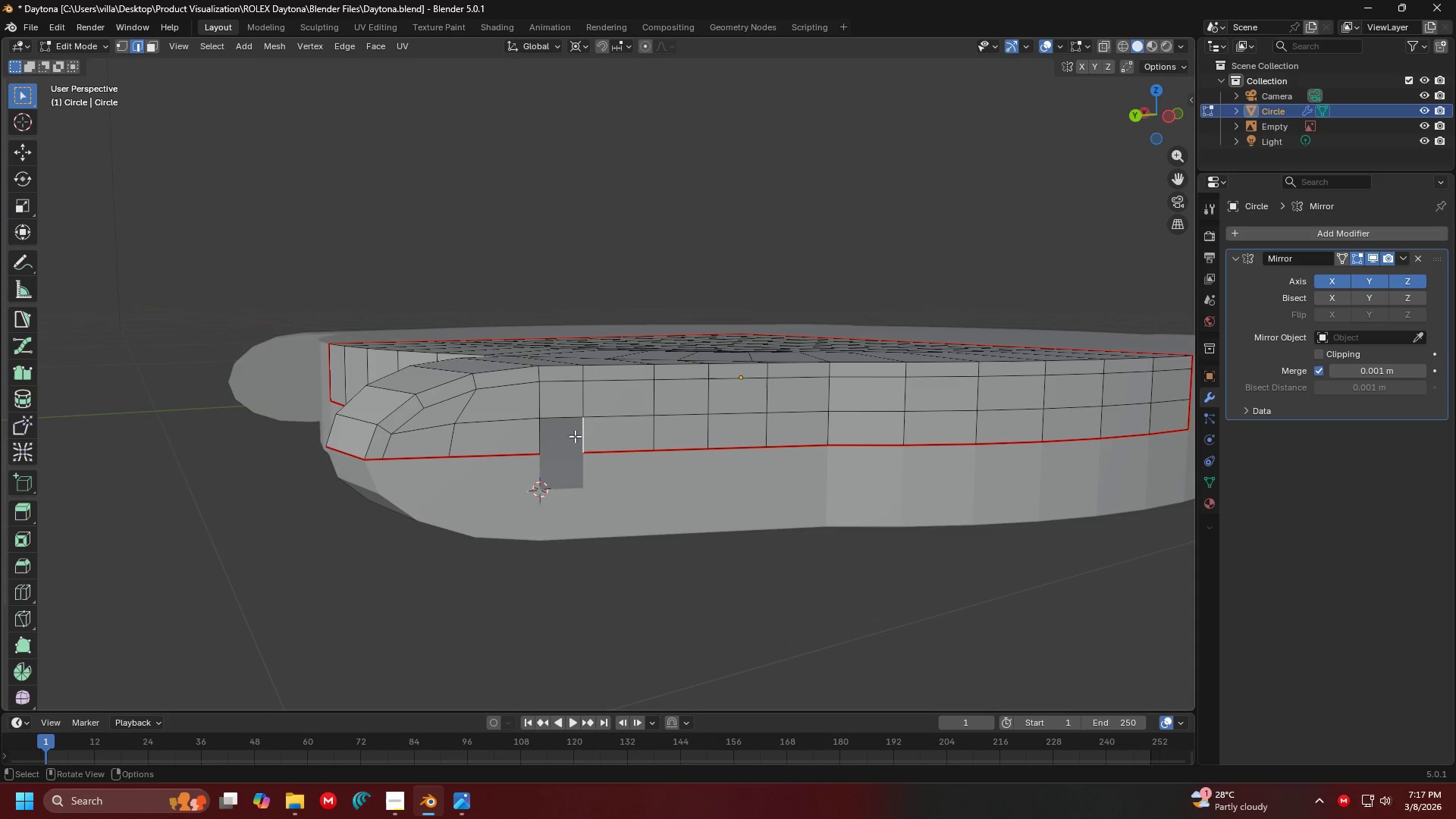 
hold_key(key=ShiftLeft, duration=0.69)
 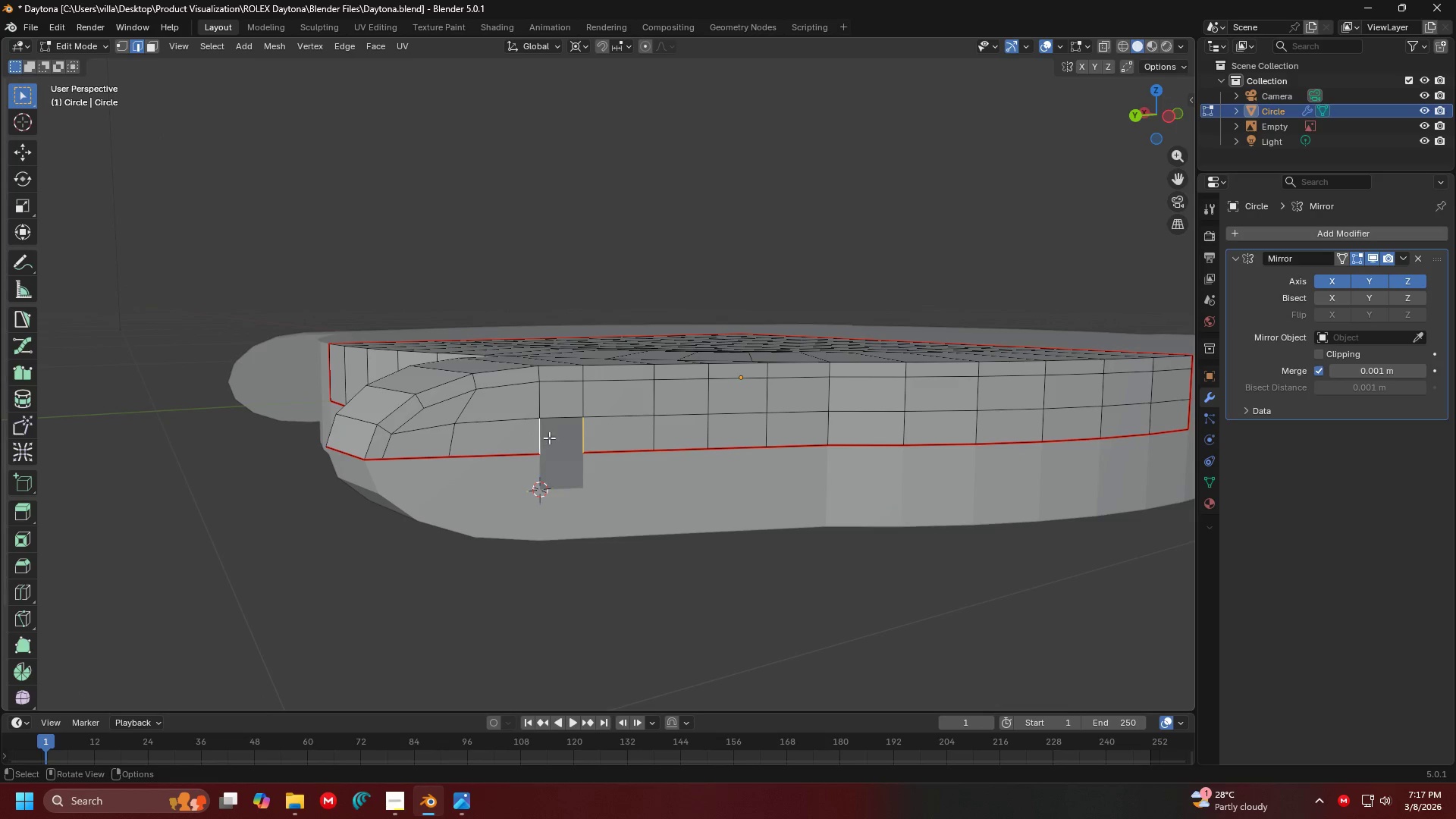 
key(F)
 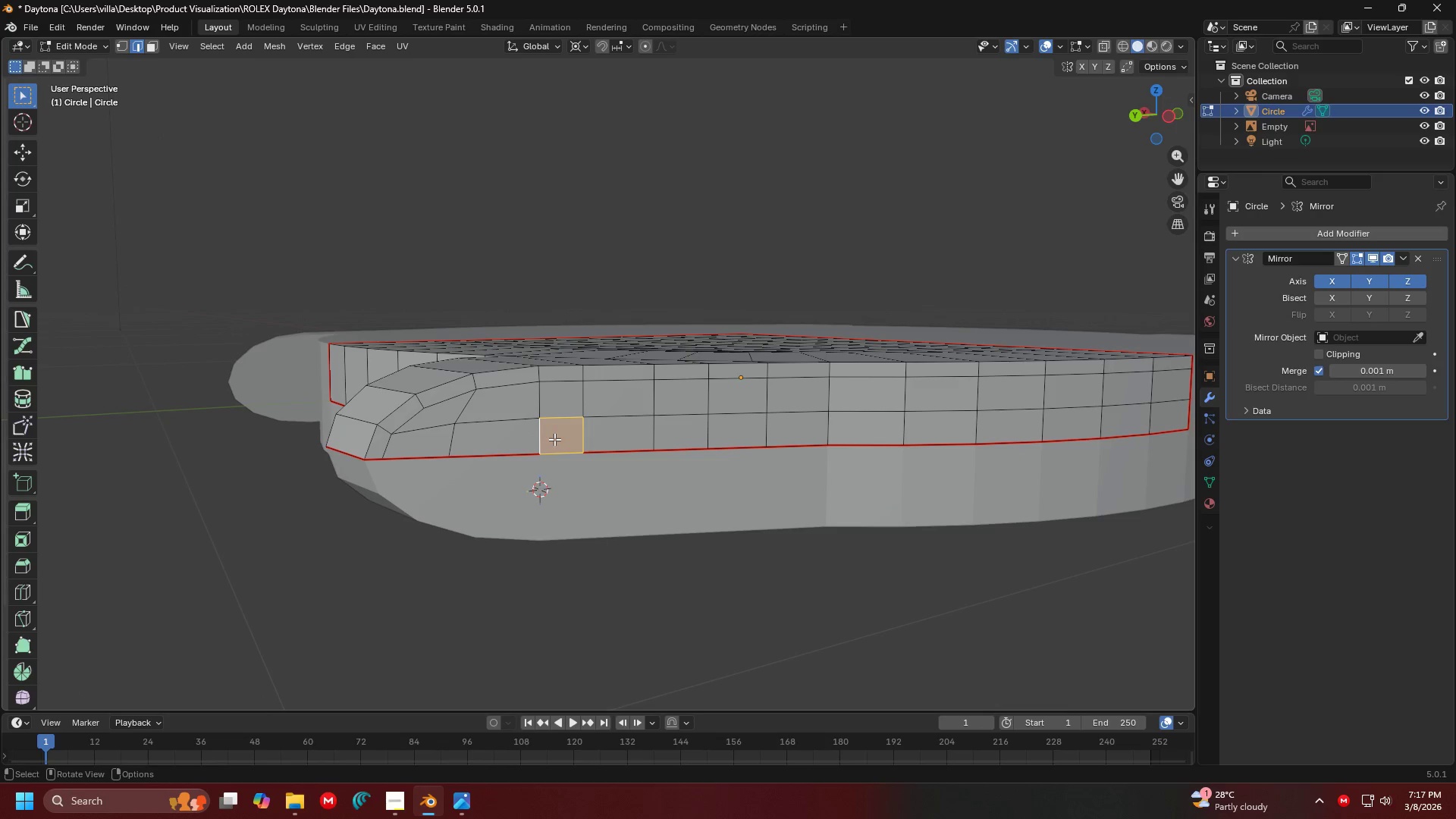 
hold_key(key=ShiftLeft, duration=0.39)
 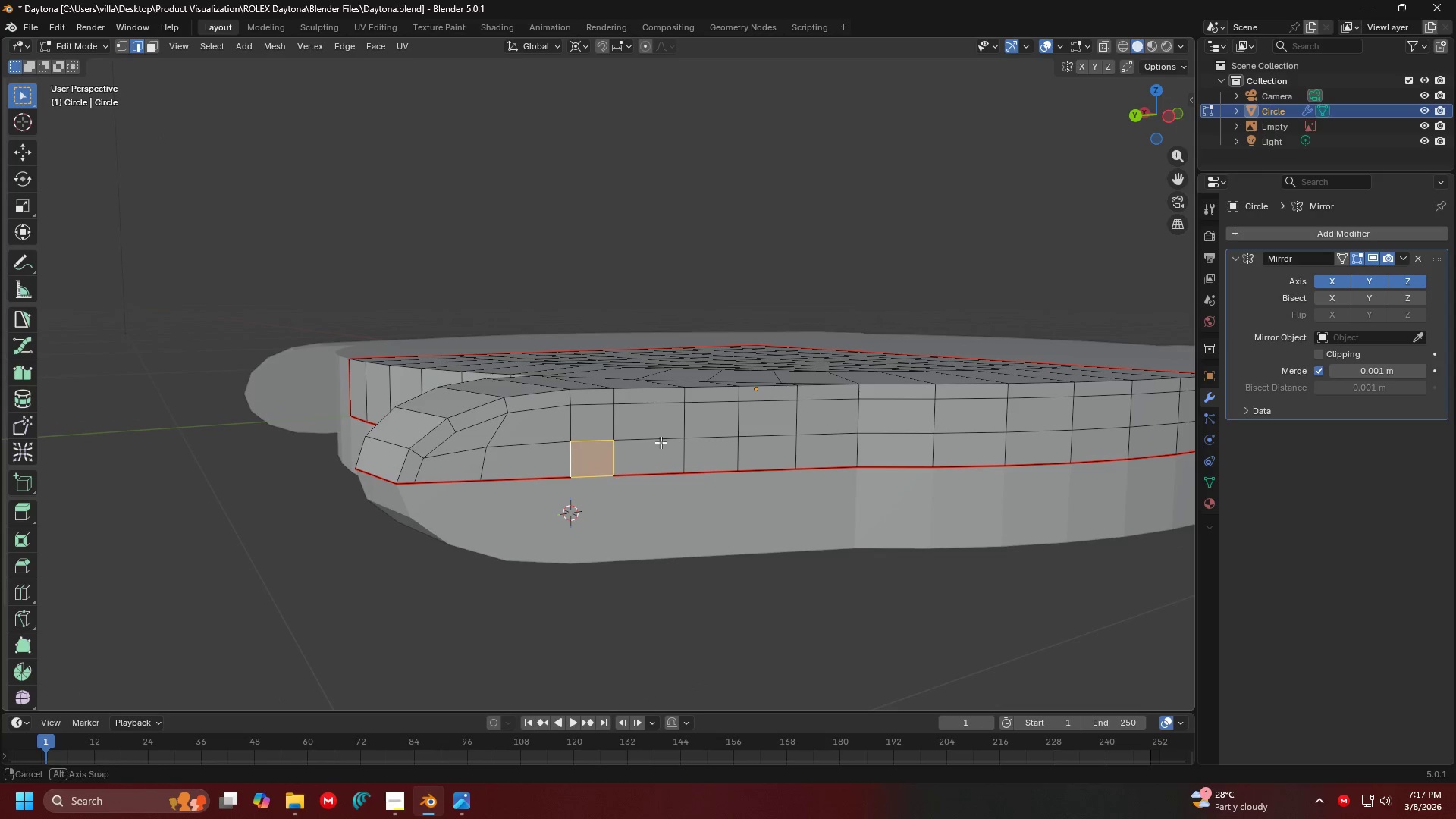 
middle_click([661, 442])
 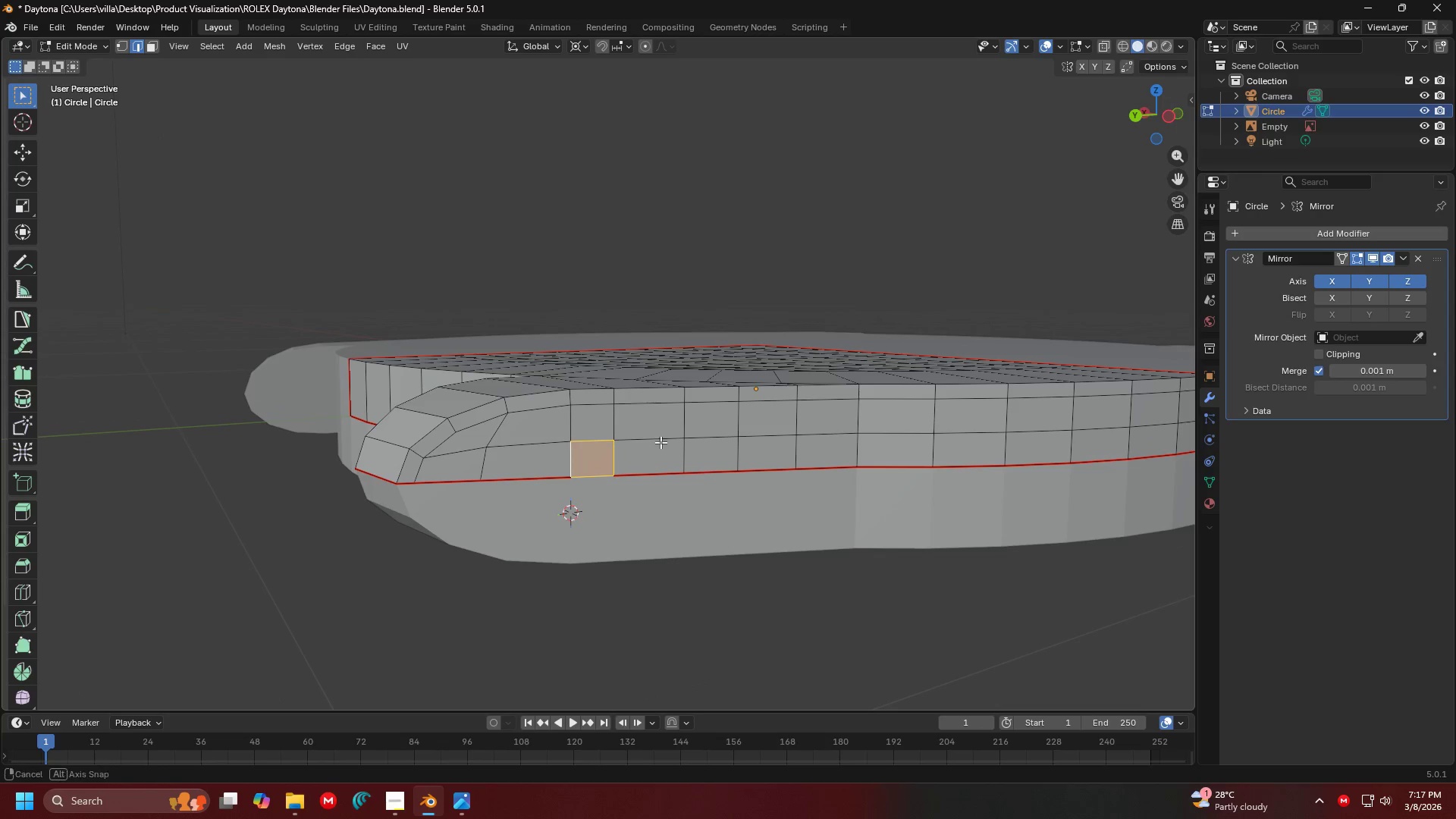 
scroll: coordinate [576, 441], scroll_direction: up, amount: 3.0
 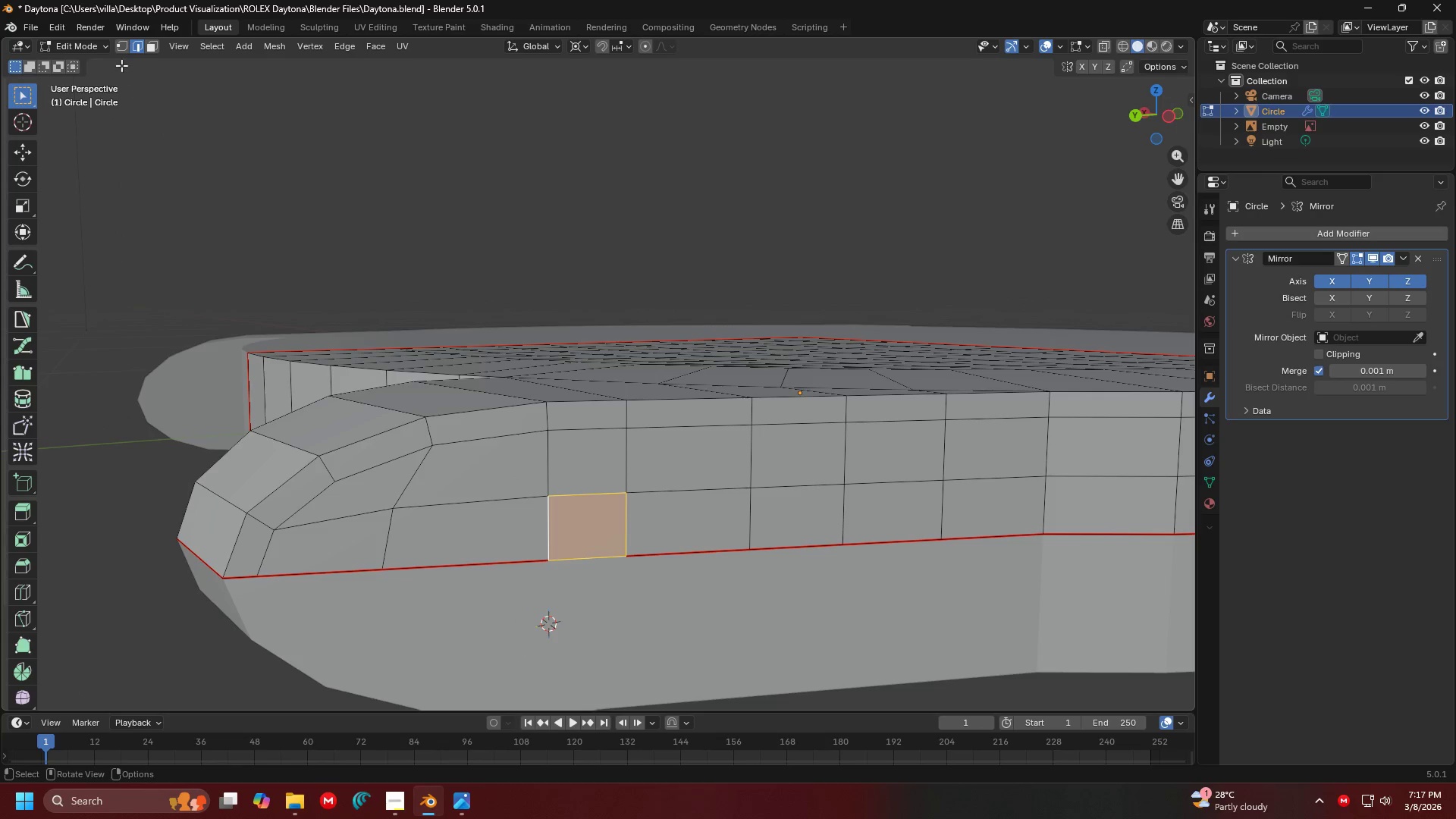 
left_click([125, 49])
 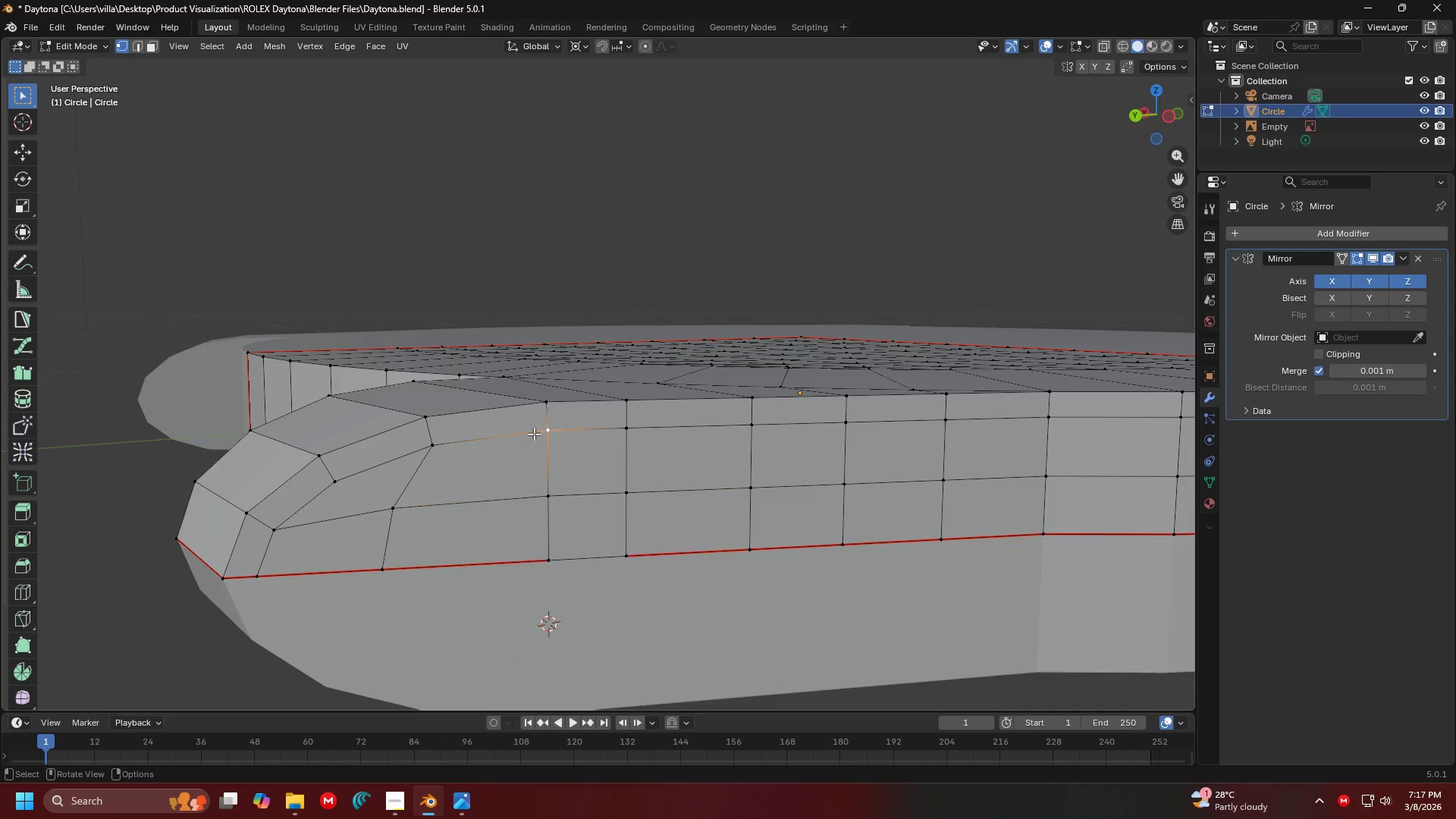 
key(G)
 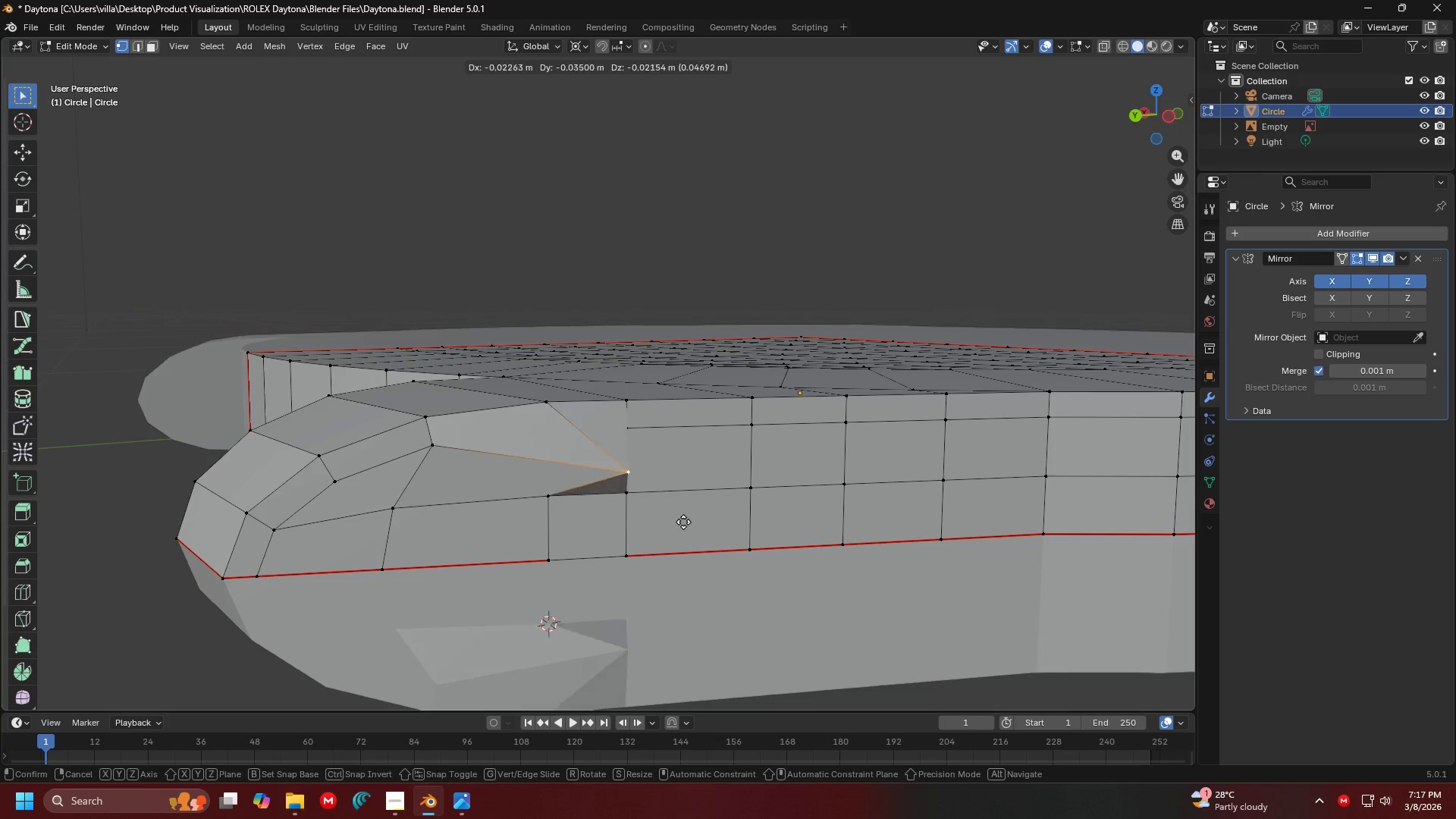 
key(Escape)
 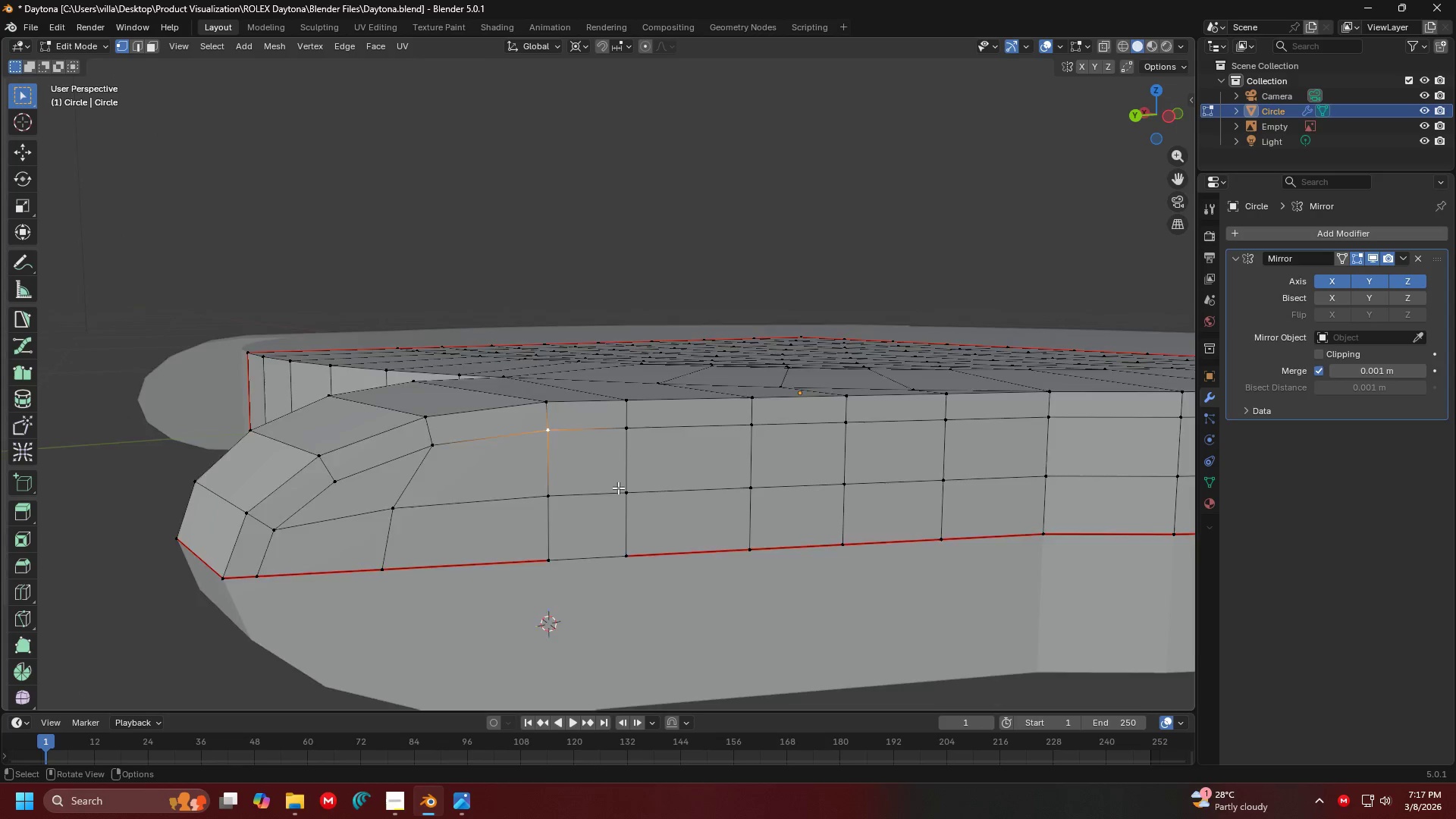 
key(Shift+ShiftLeft)
 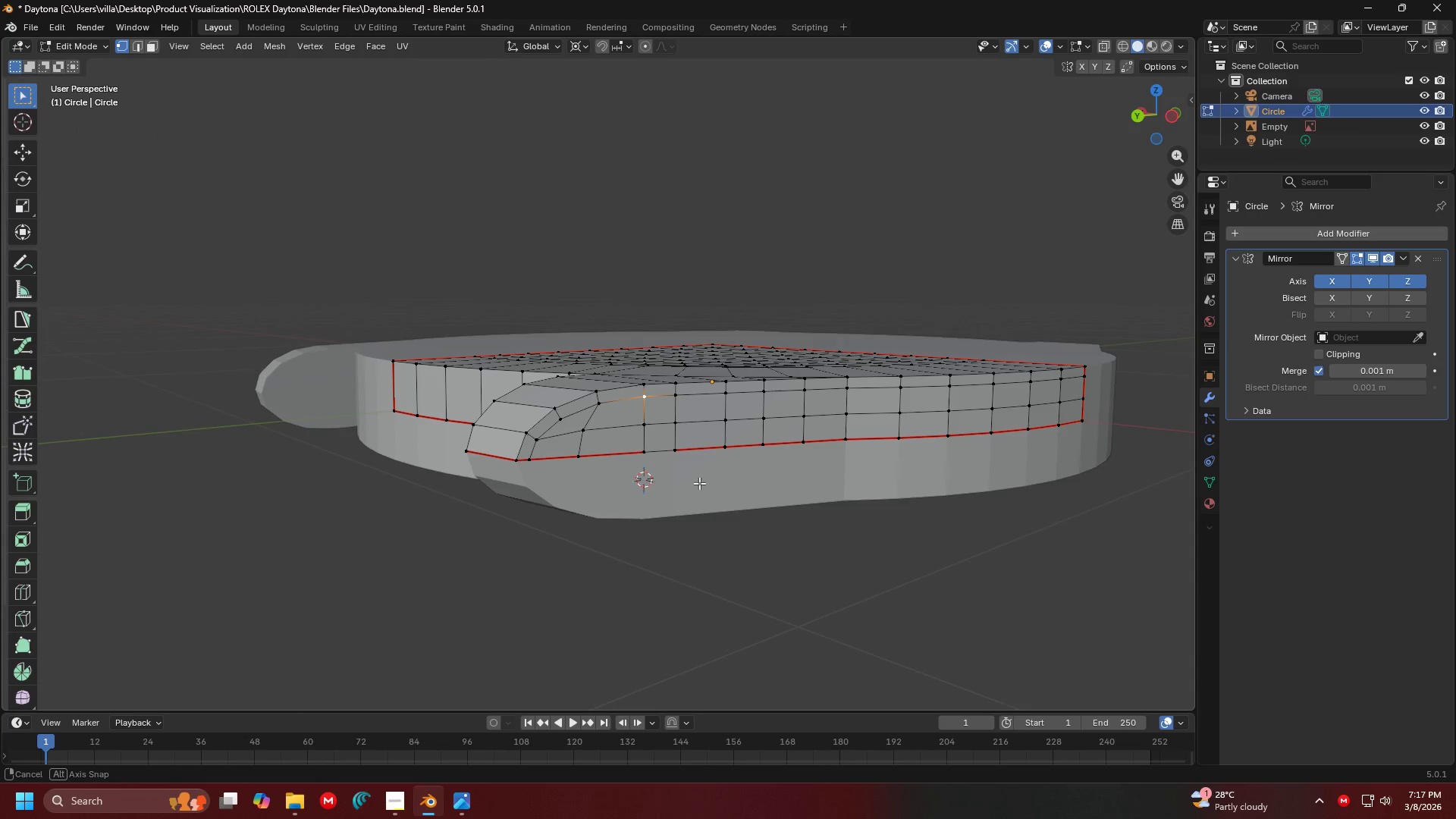 
scroll: coordinate [618, 488], scroll_direction: down, amount: 3.0
 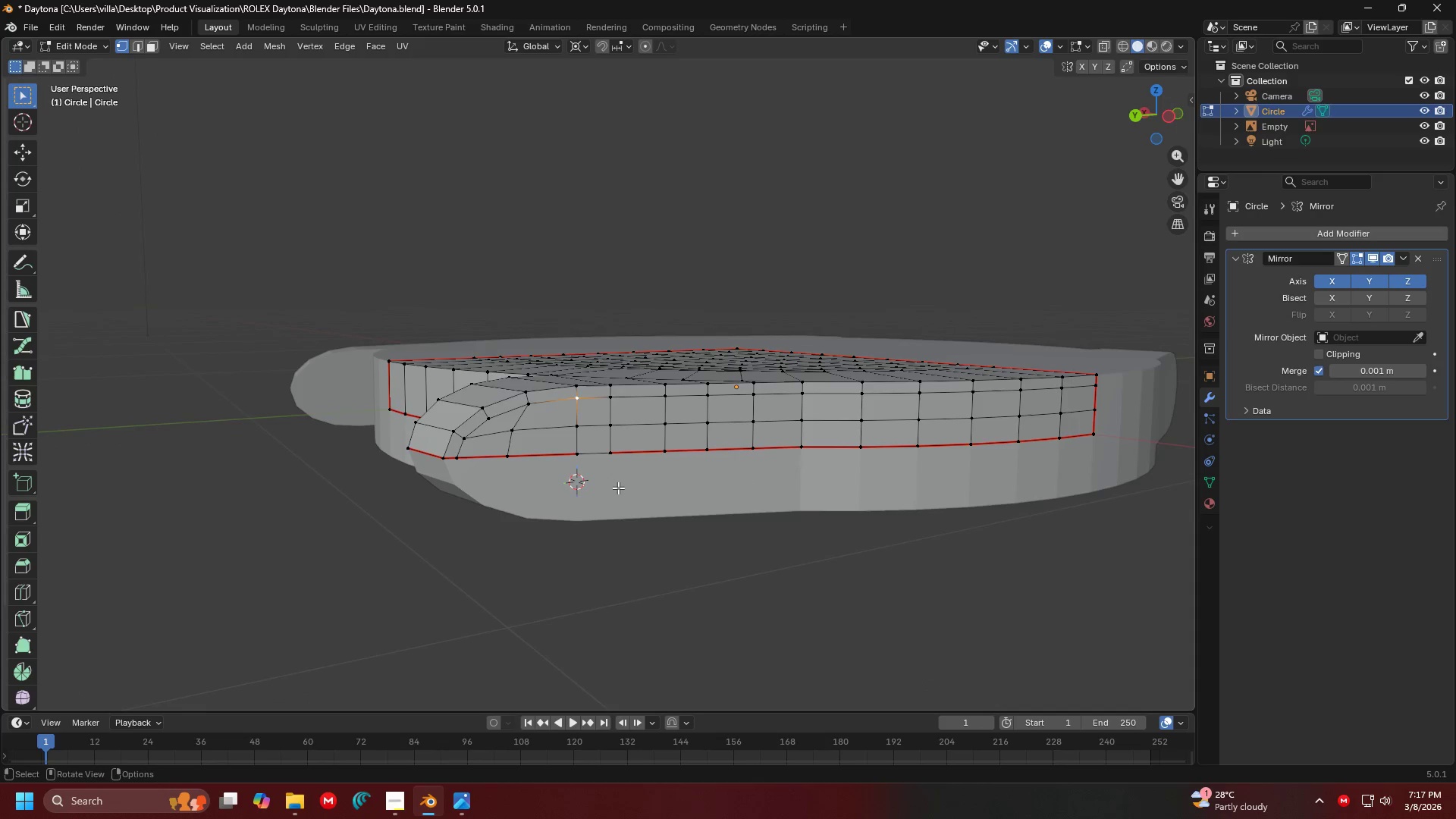 
scroll: coordinate [700, 482], scroll_direction: up, amount: 1.0
 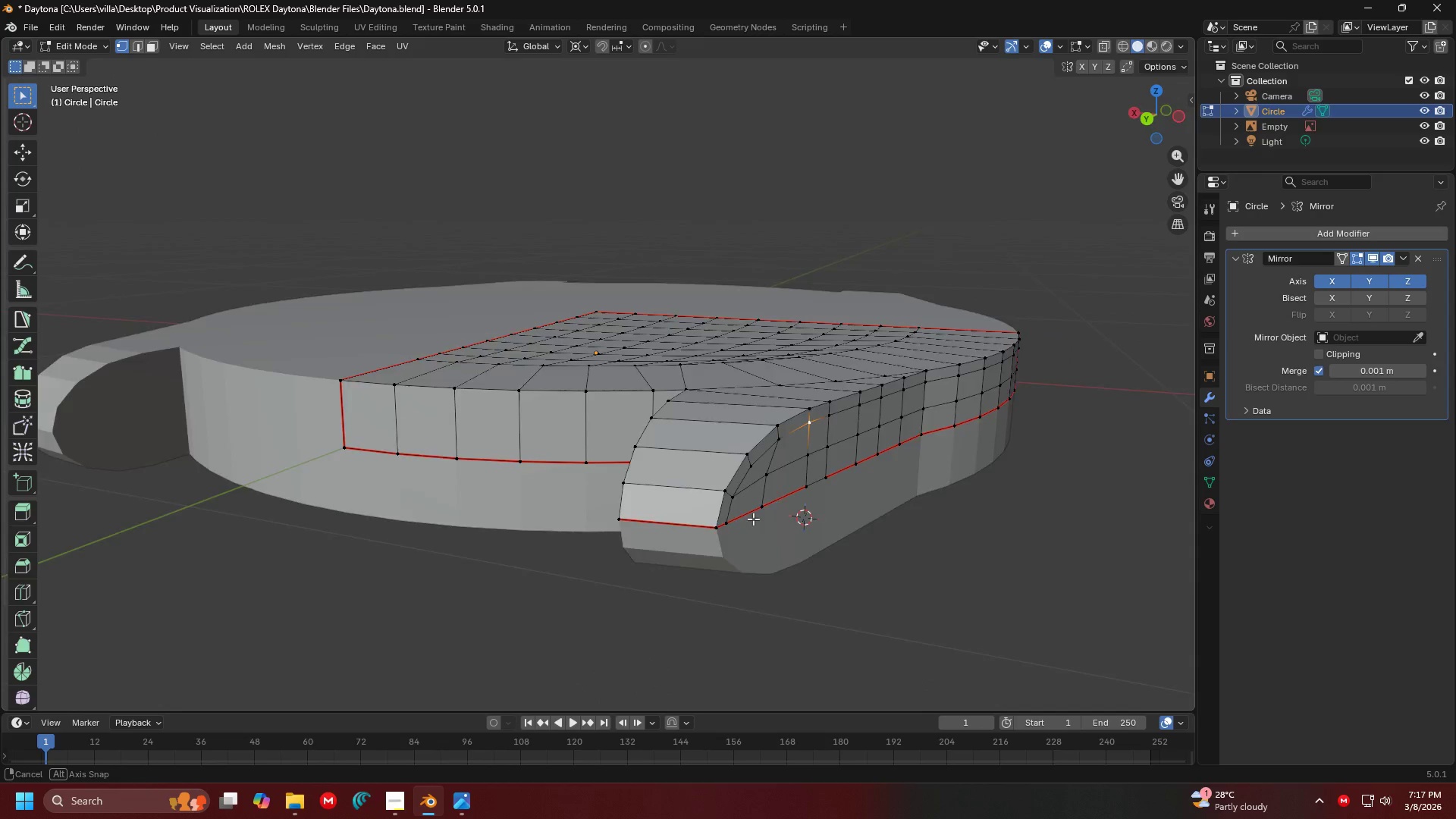 
key(Shift+ShiftLeft)
 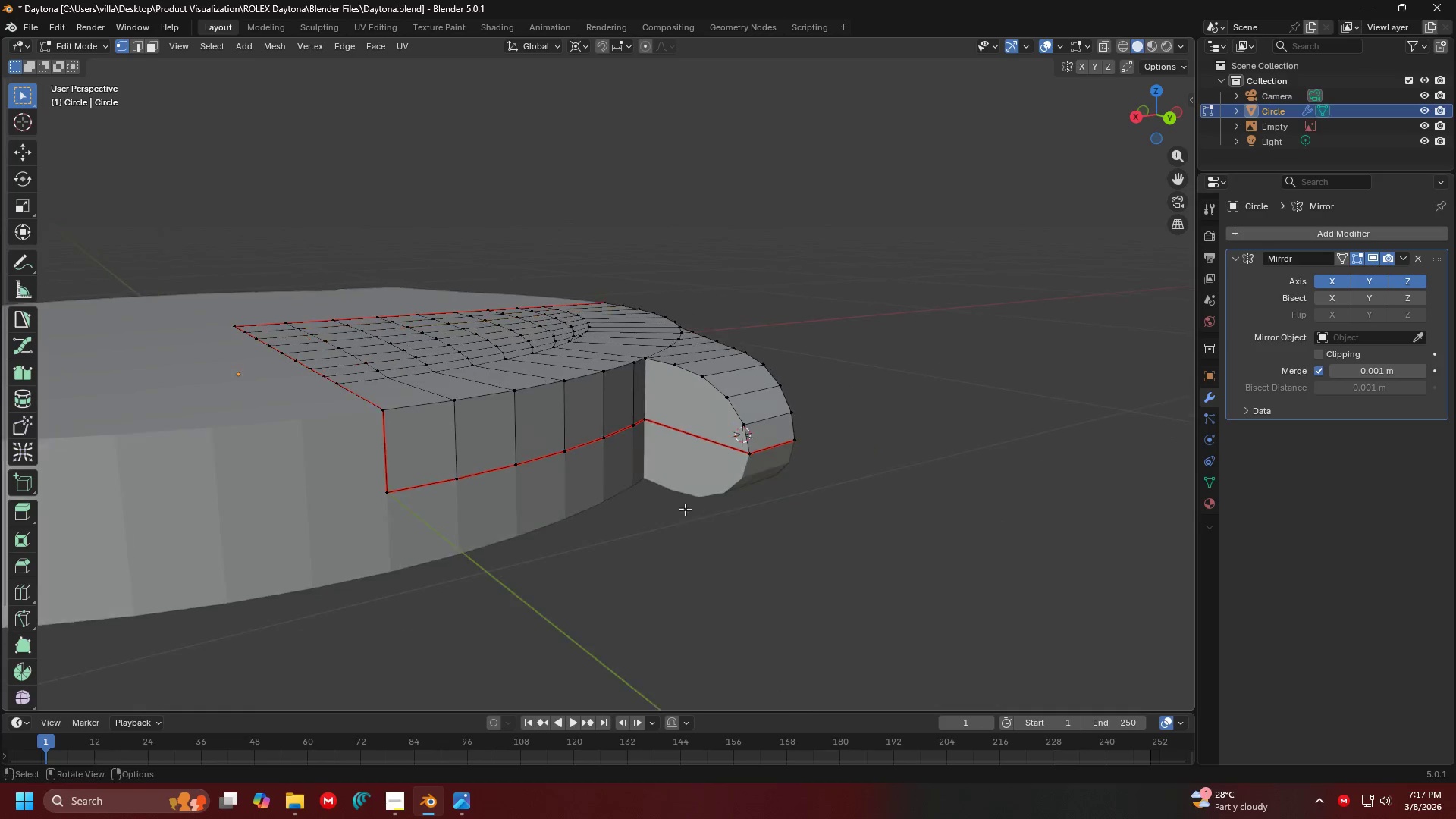 
scroll: coordinate [509, 493], scroll_direction: up, amount: 3.0
 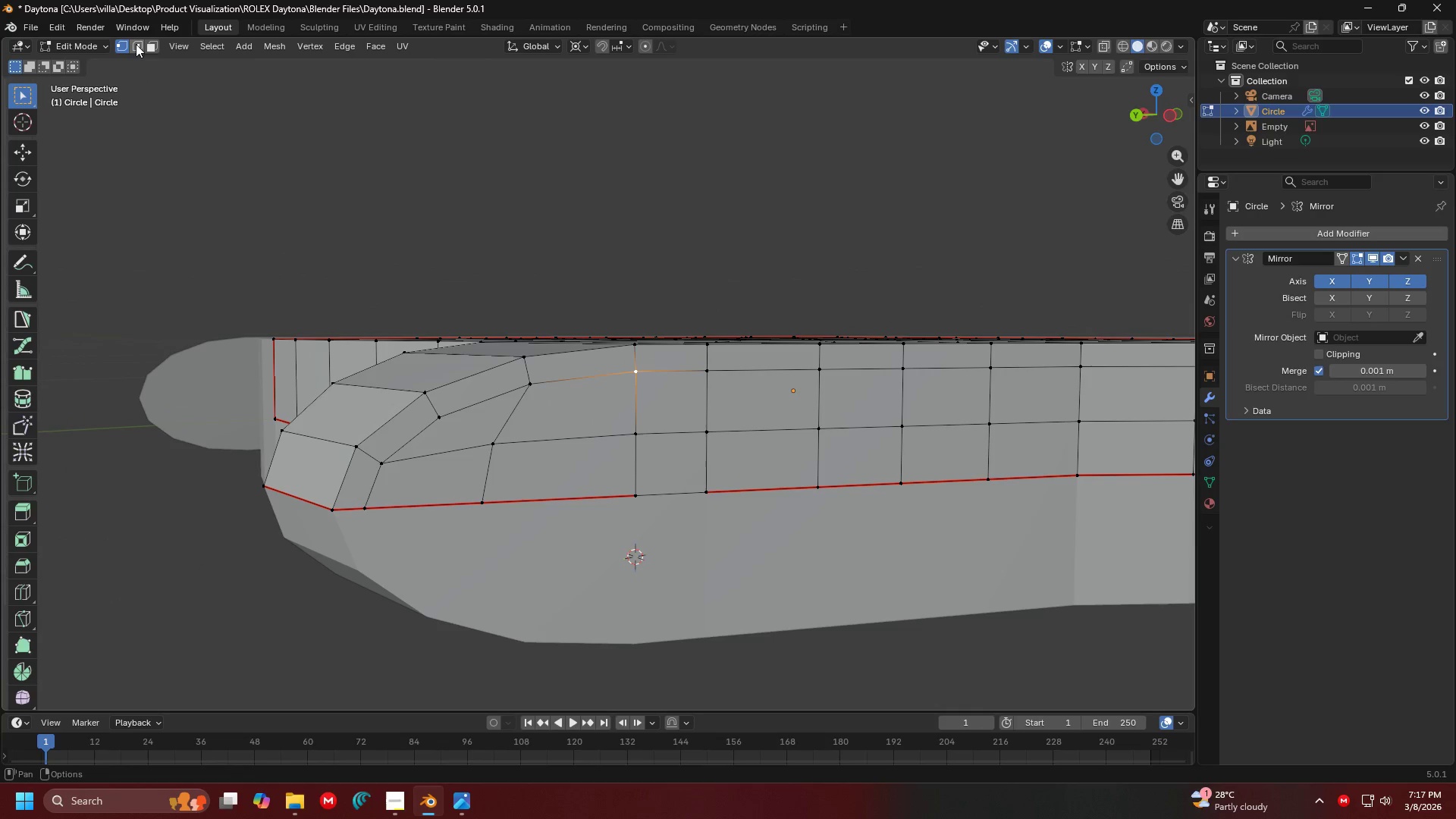 
left_click([148, 42])
 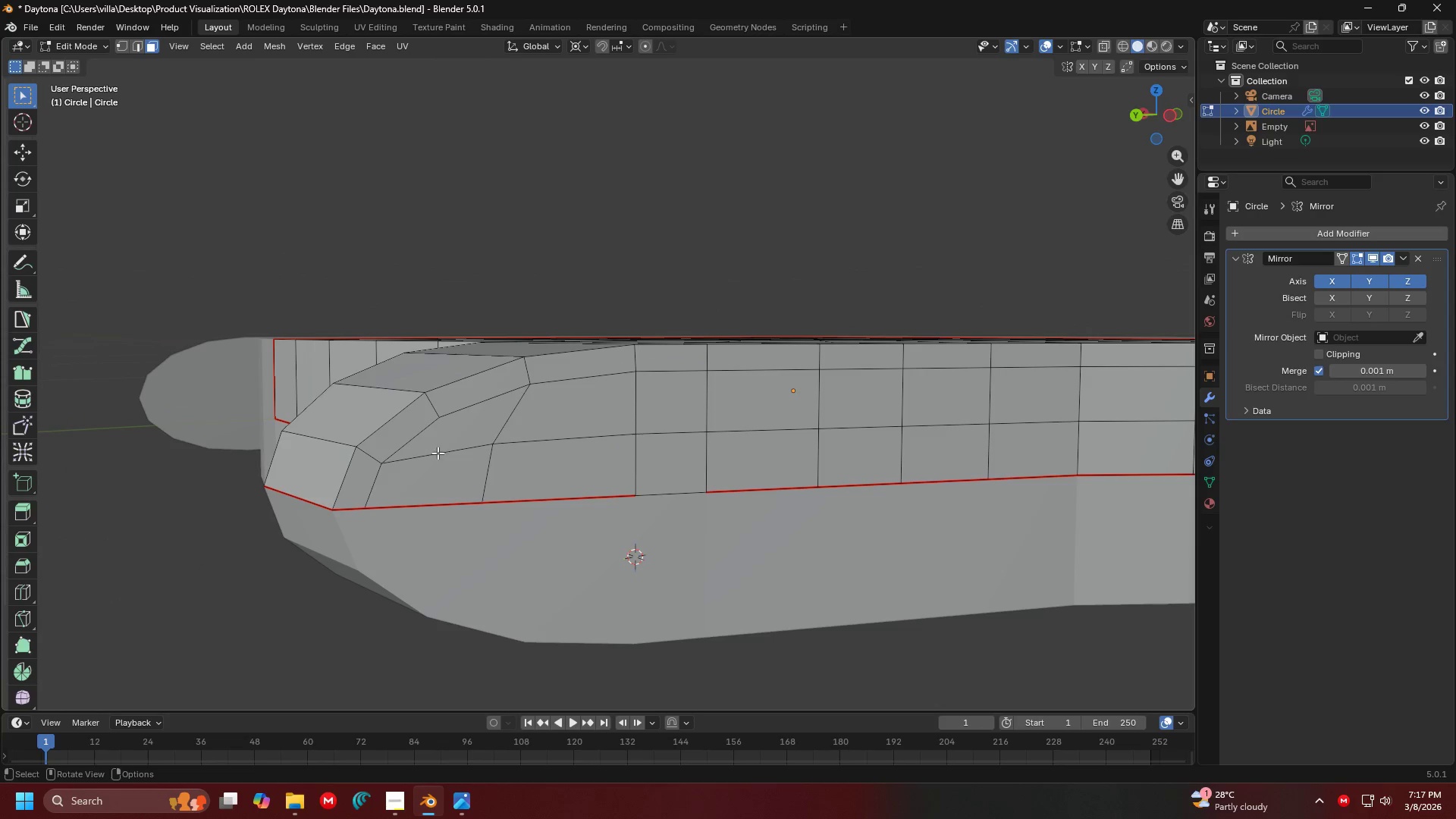 
left_click([441, 468])
 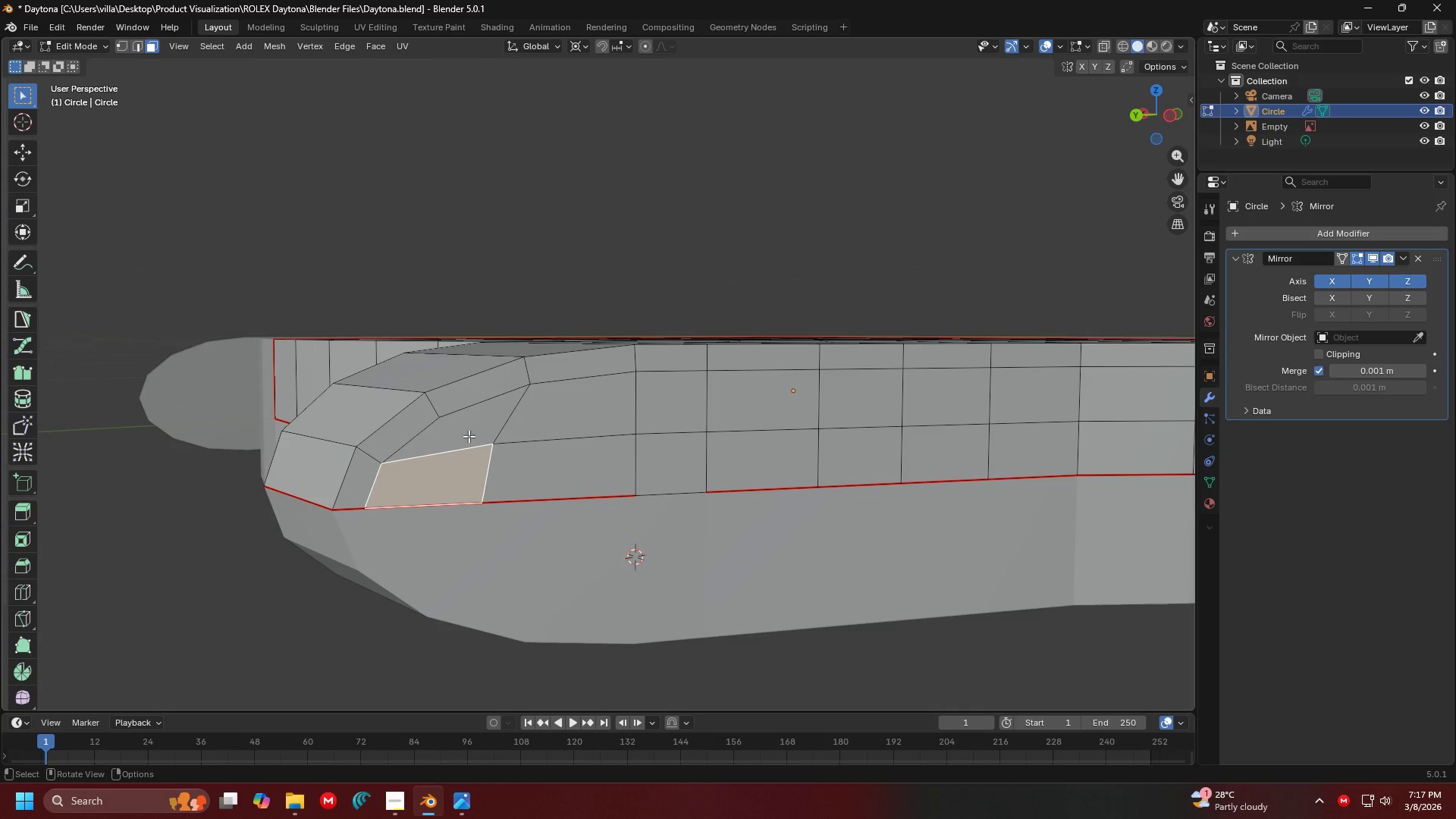 
hold_key(key=ShiftLeft, duration=1.5)
double_click([469, 436])
 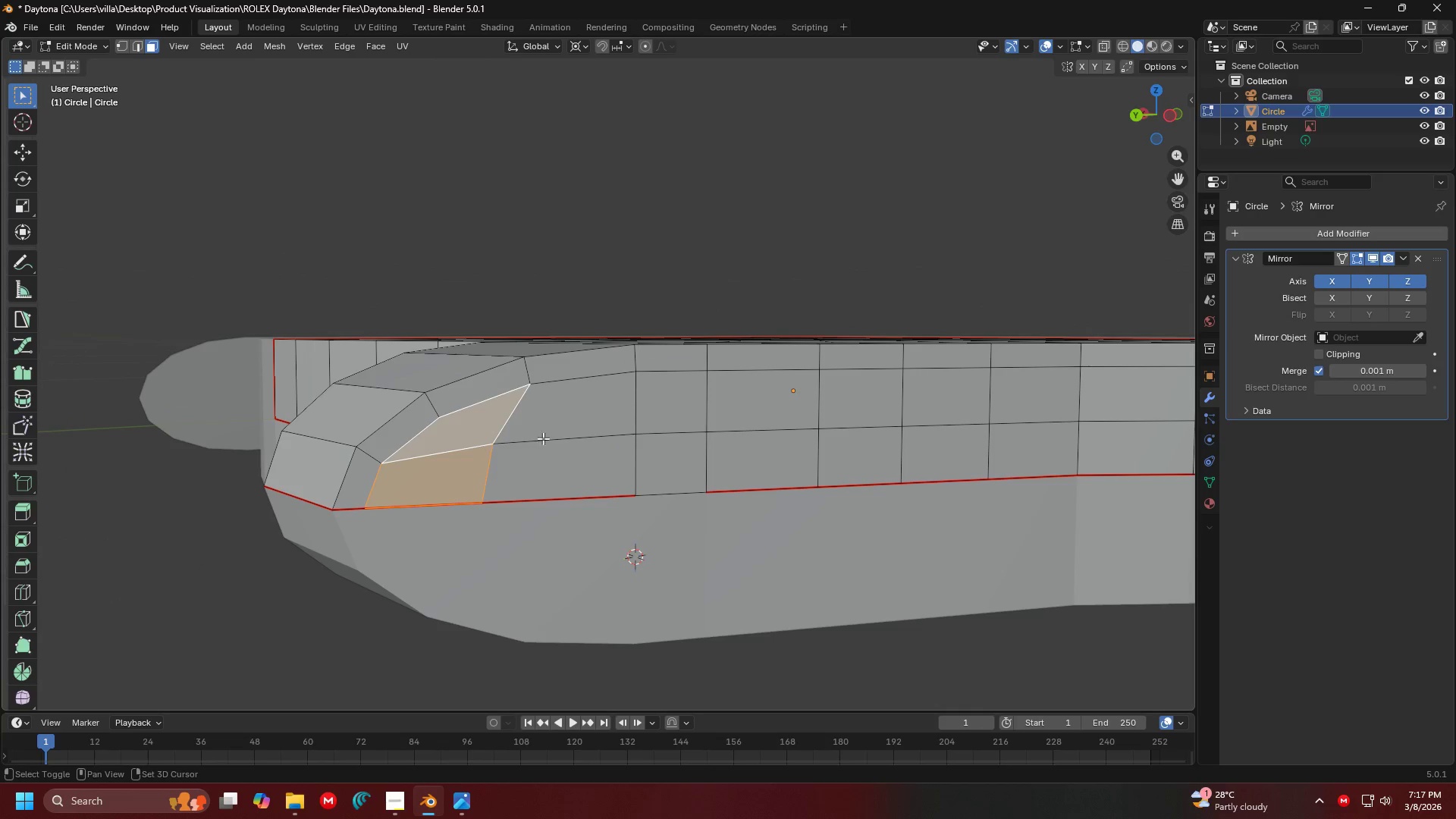 
triple_click([543, 438])
 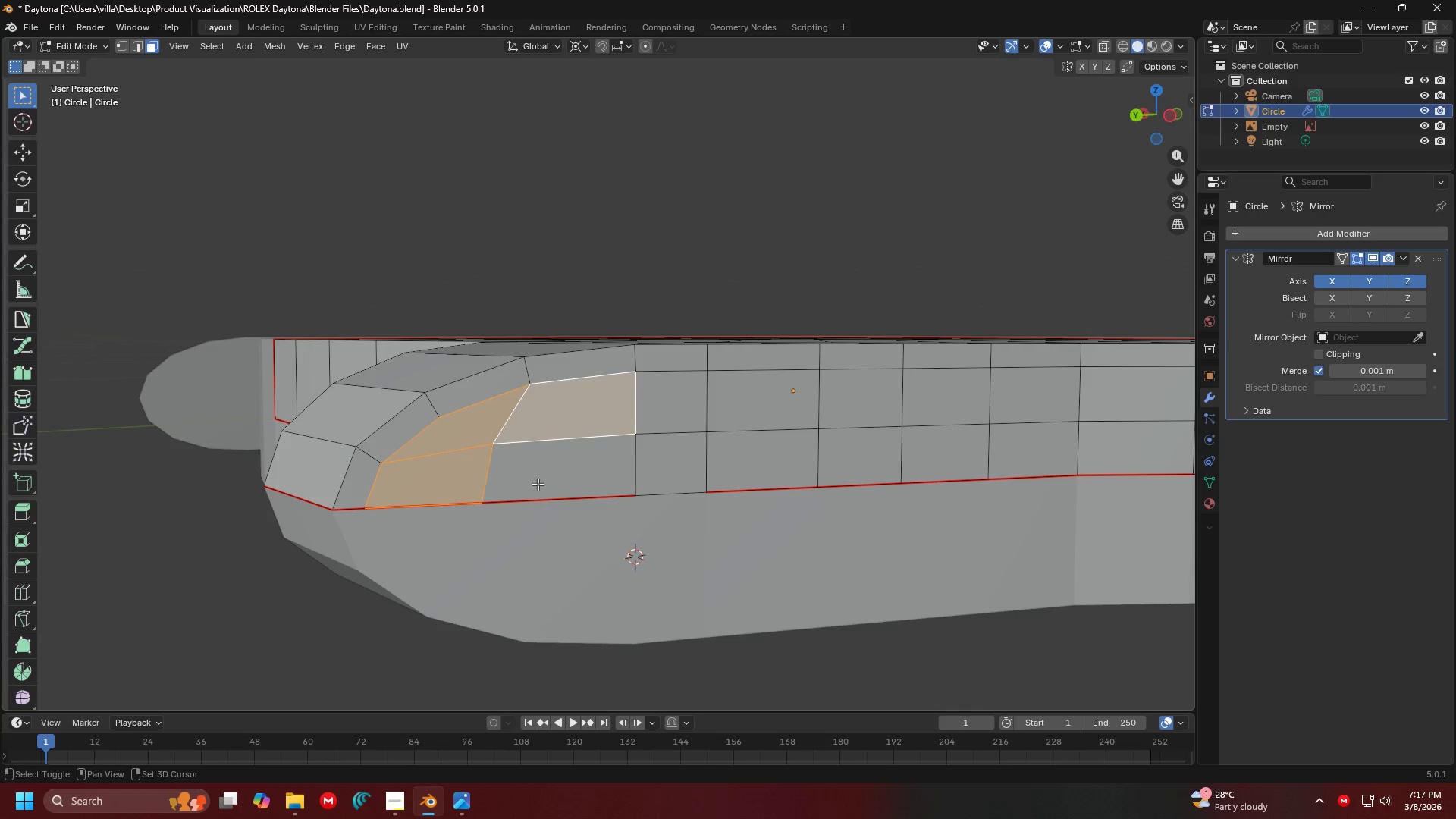 
triple_click([538, 484])
 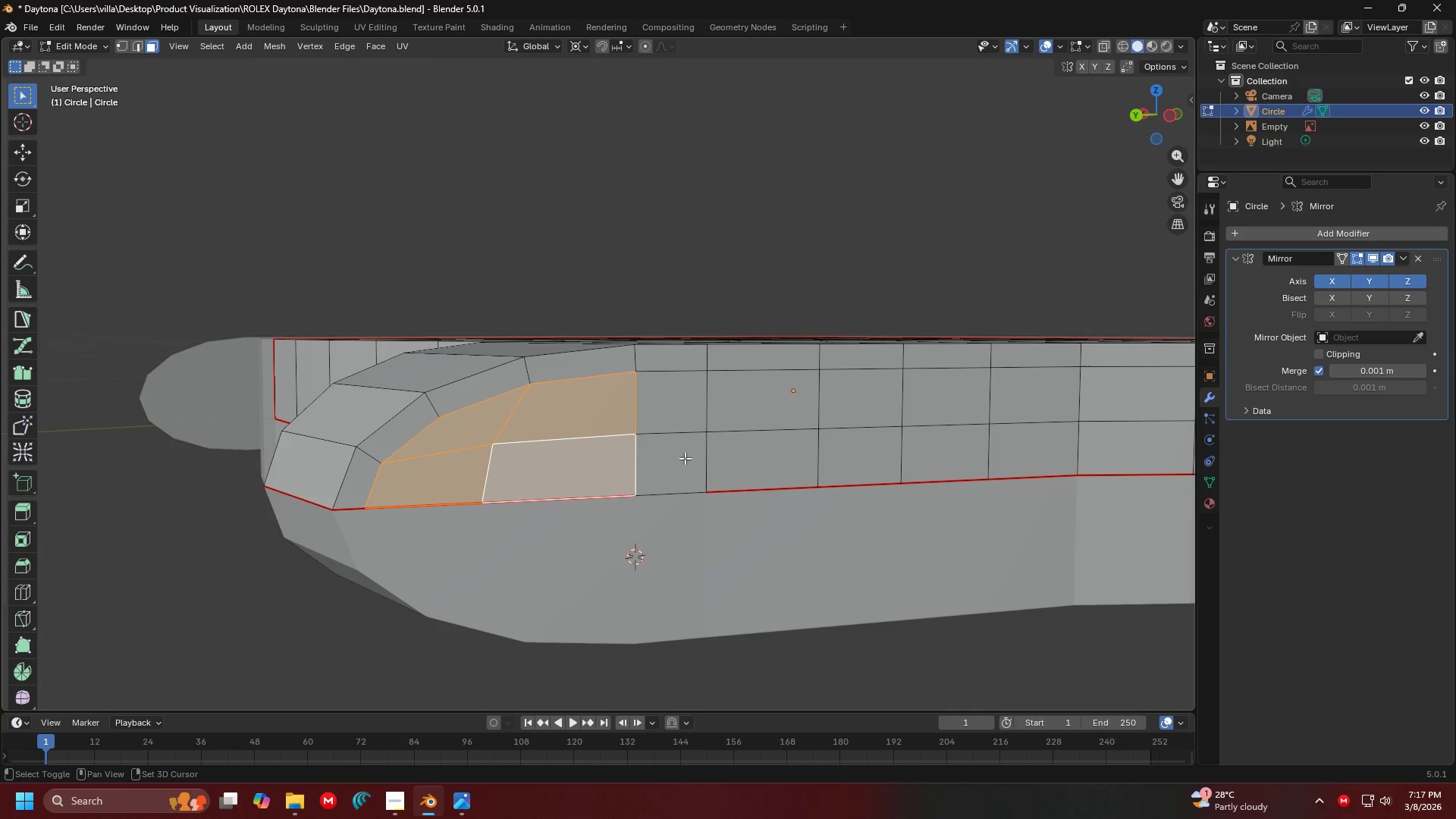 
left_click([681, 464])
 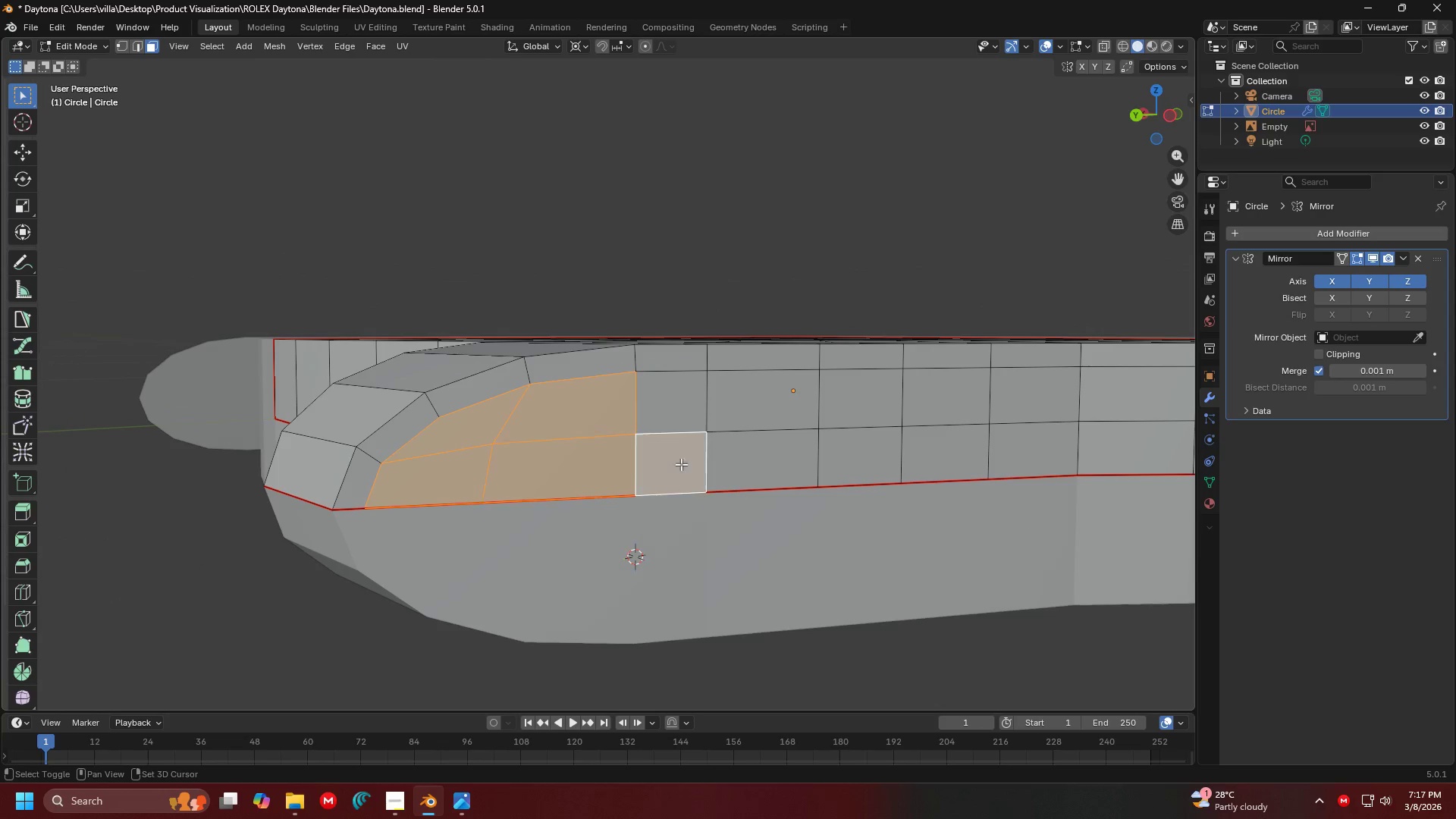 
hold_key(key=ShiftLeft, duration=1.51)
double_click([676, 435])
 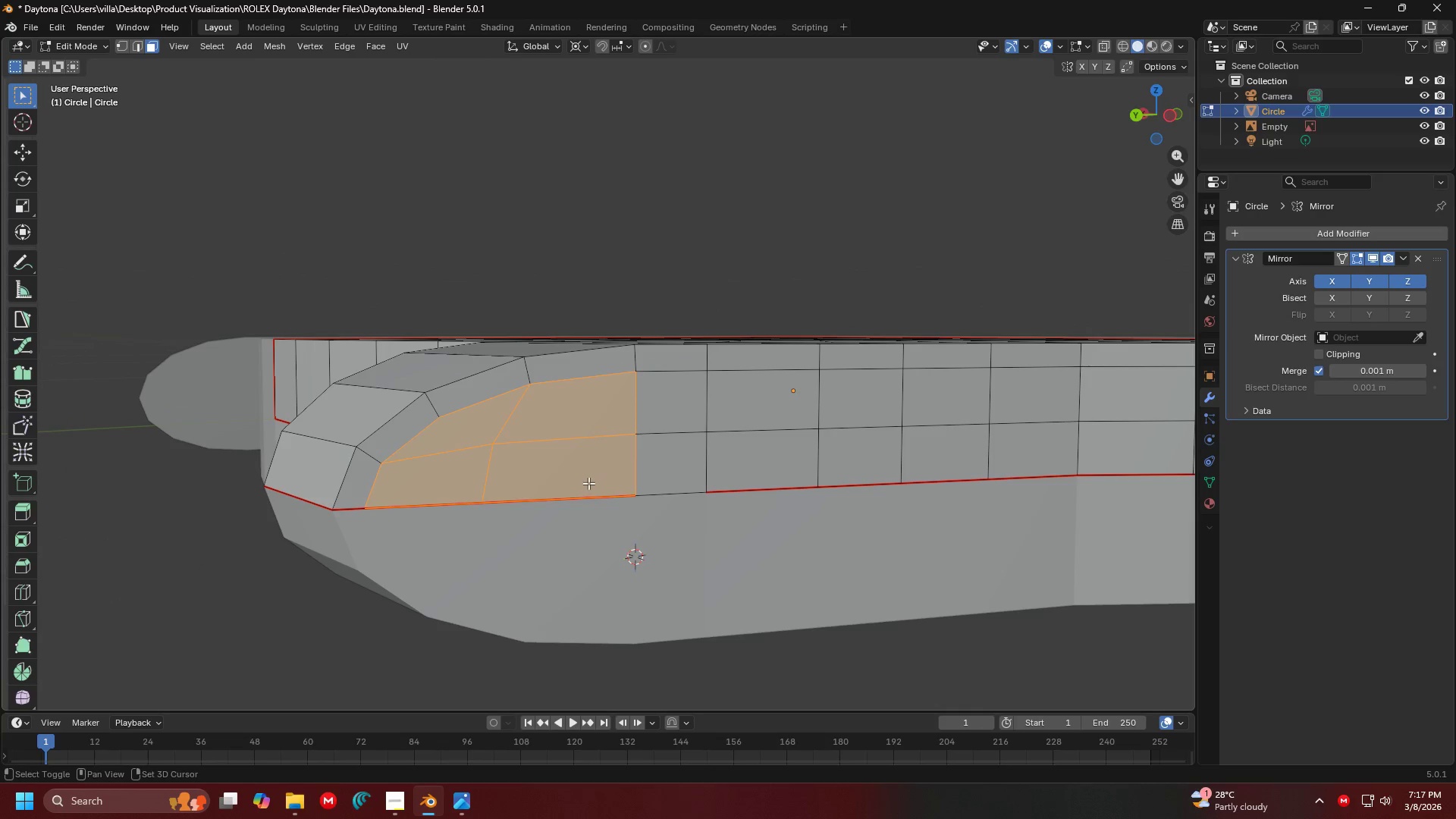 
key(Shift+ShiftLeft)
 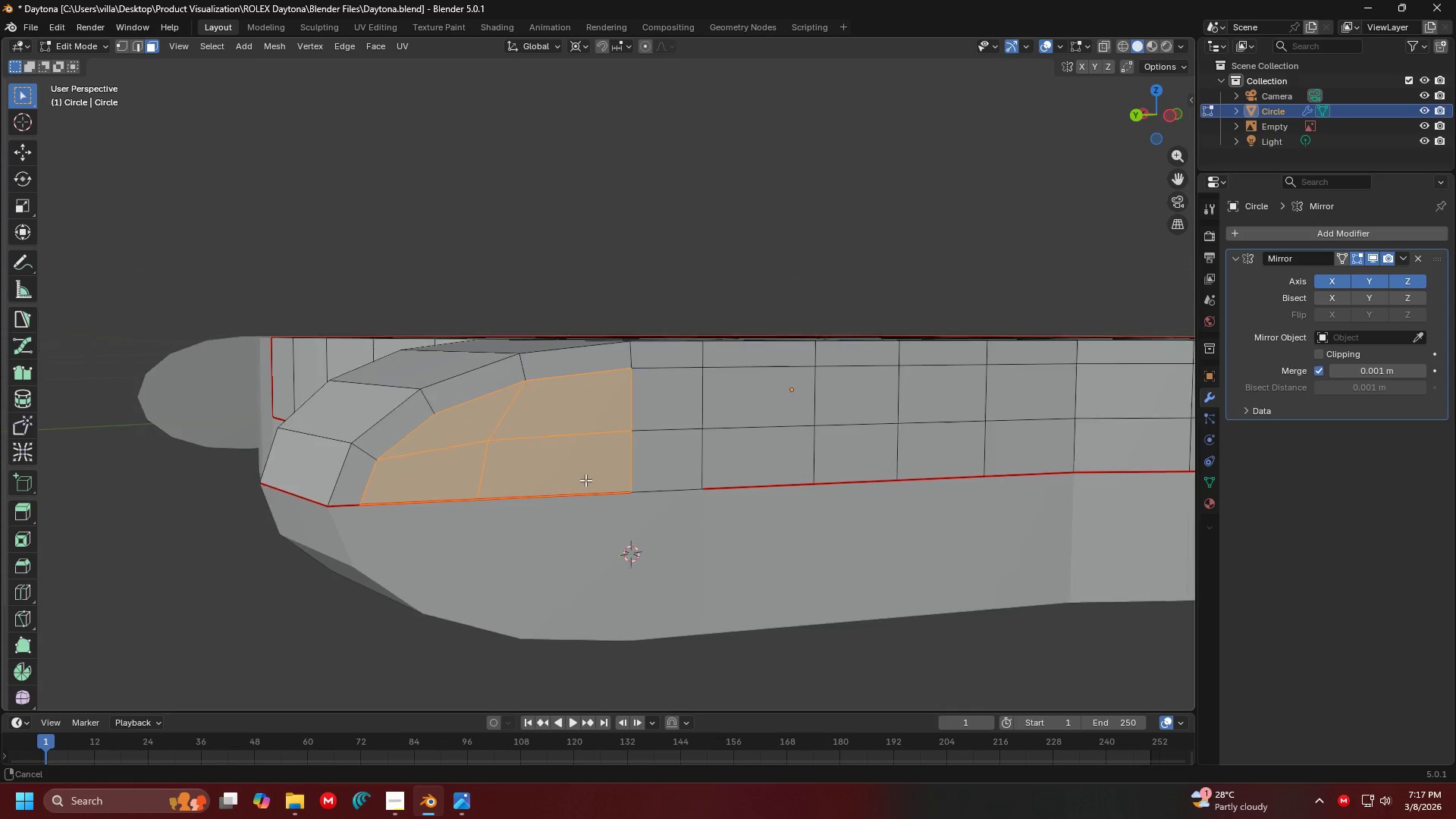 
key(Shift+ShiftLeft)
 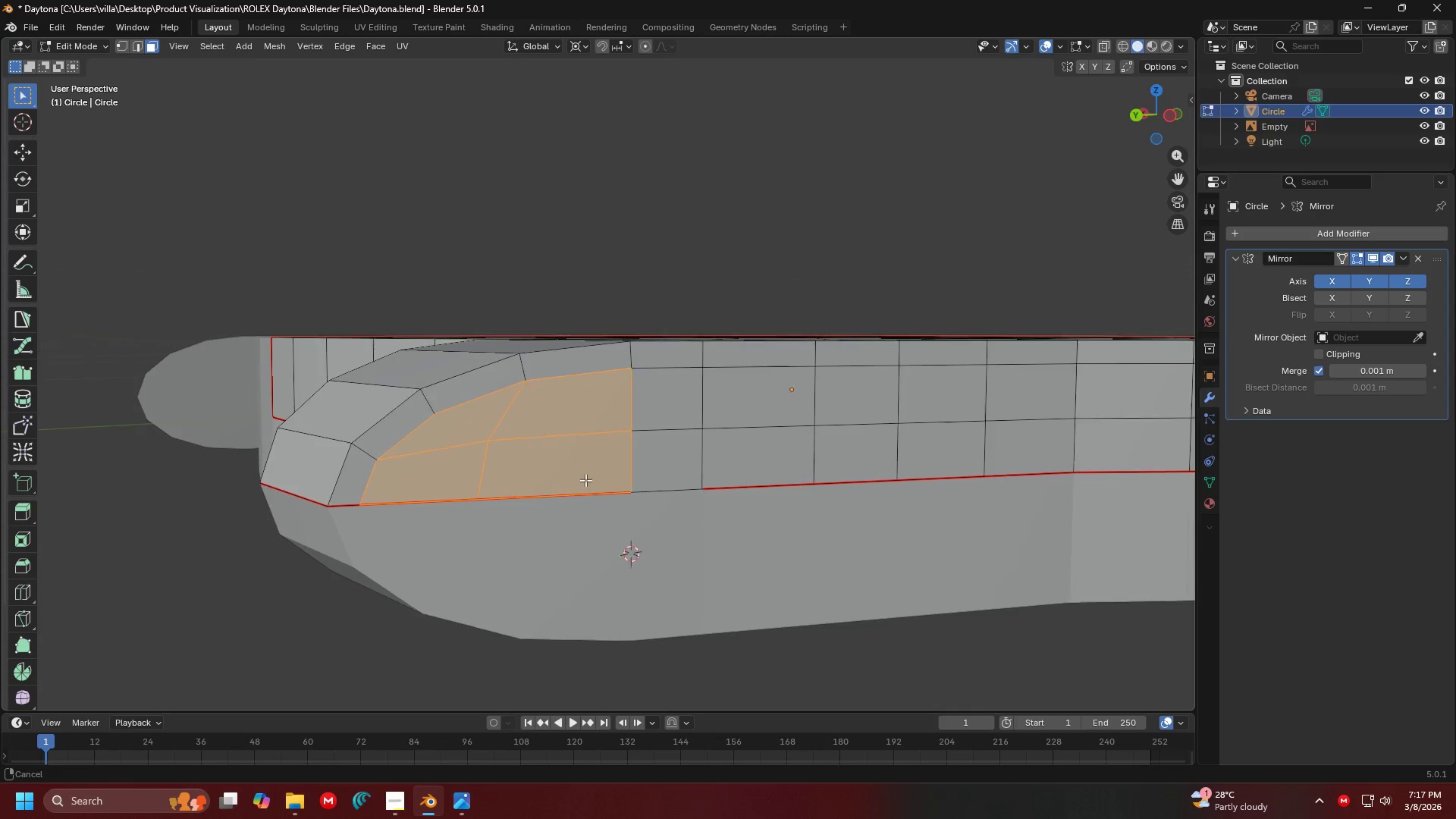 
key(Shift+ShiftLeft)
 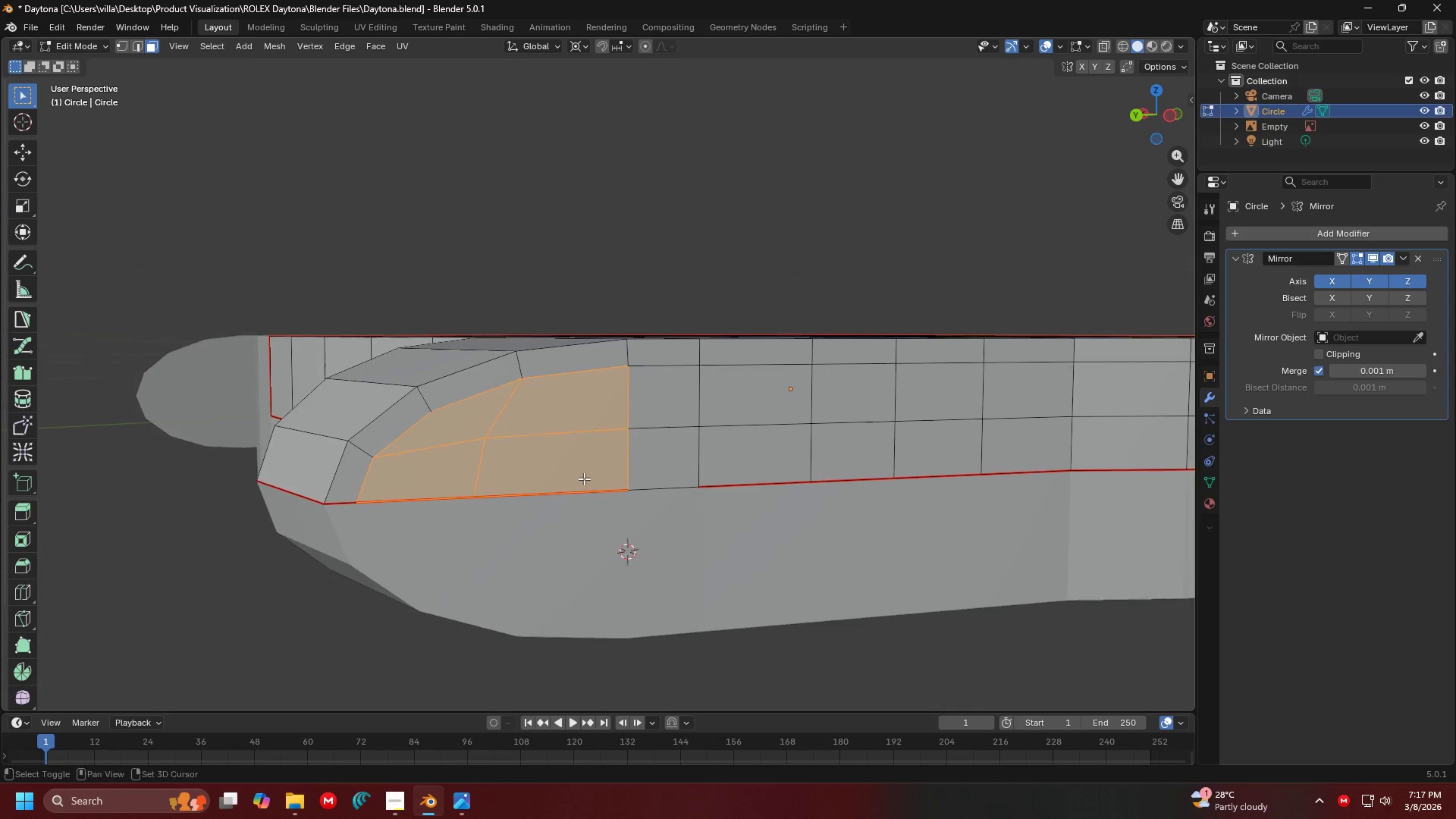 
key(Shift+ShiftLeft)
 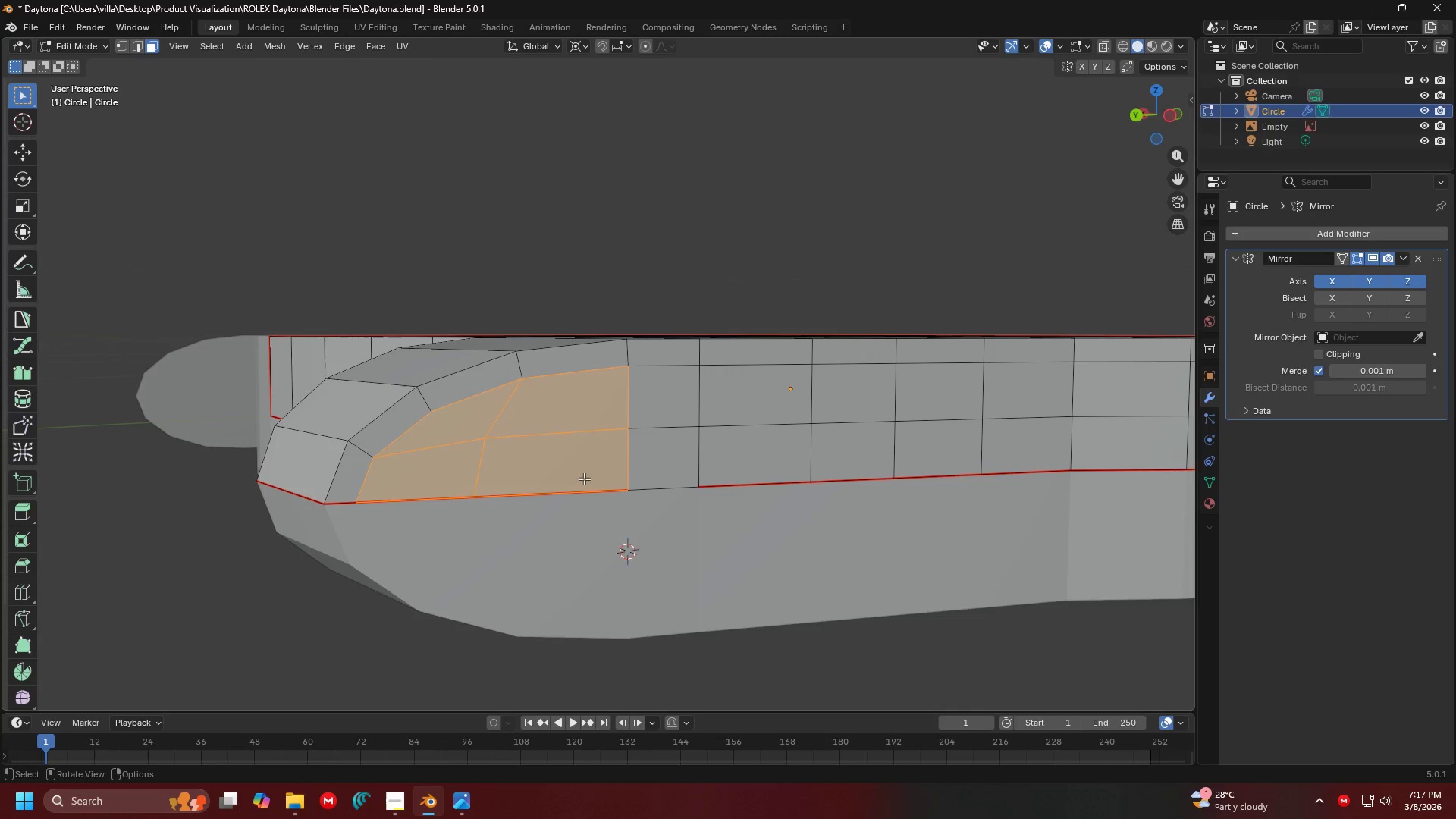 
key(Shift+ShiftLeft)
 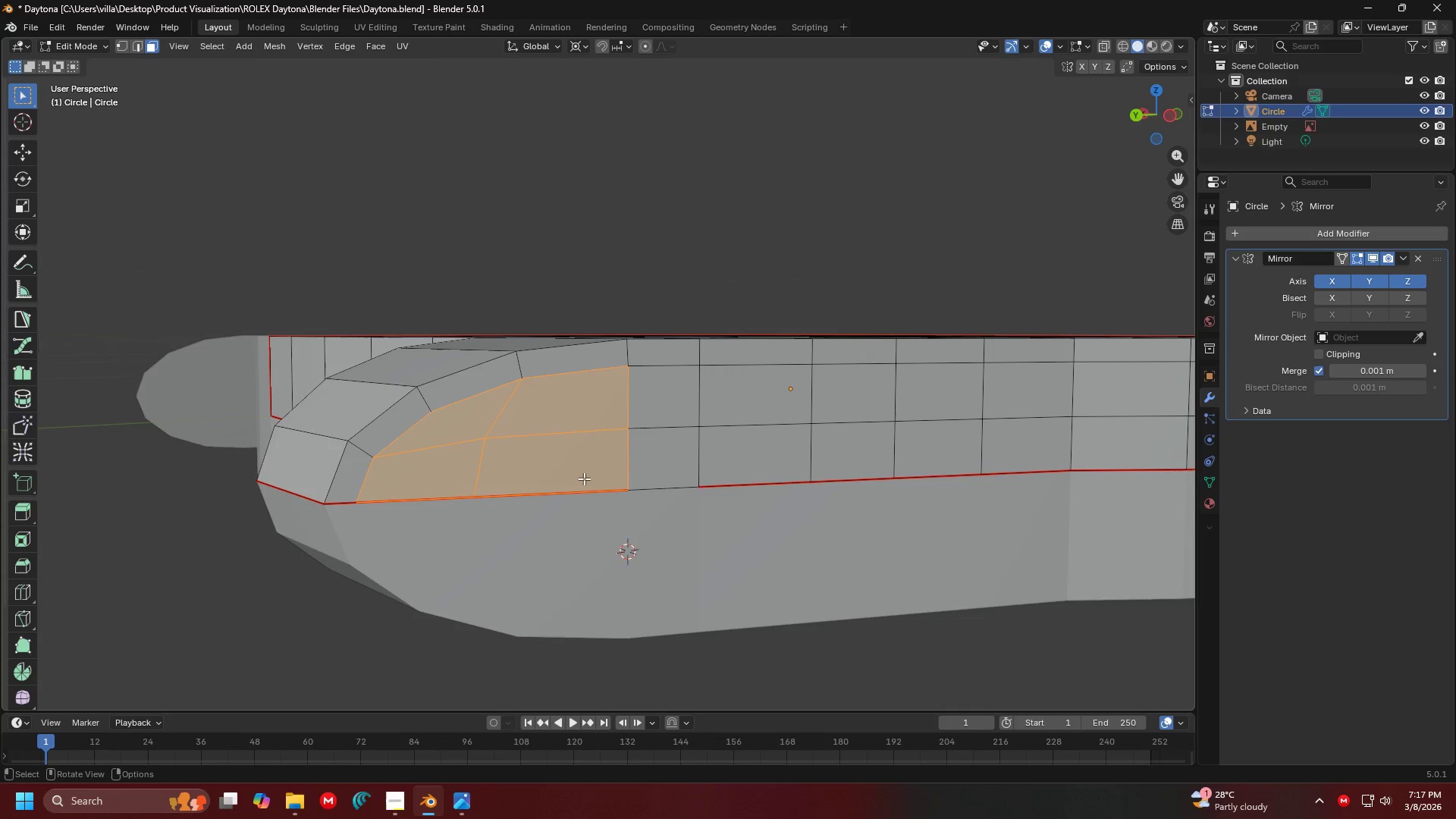 
hold_key(key=ShiftLeft, duration=1.51)
left_click([623, 466])
 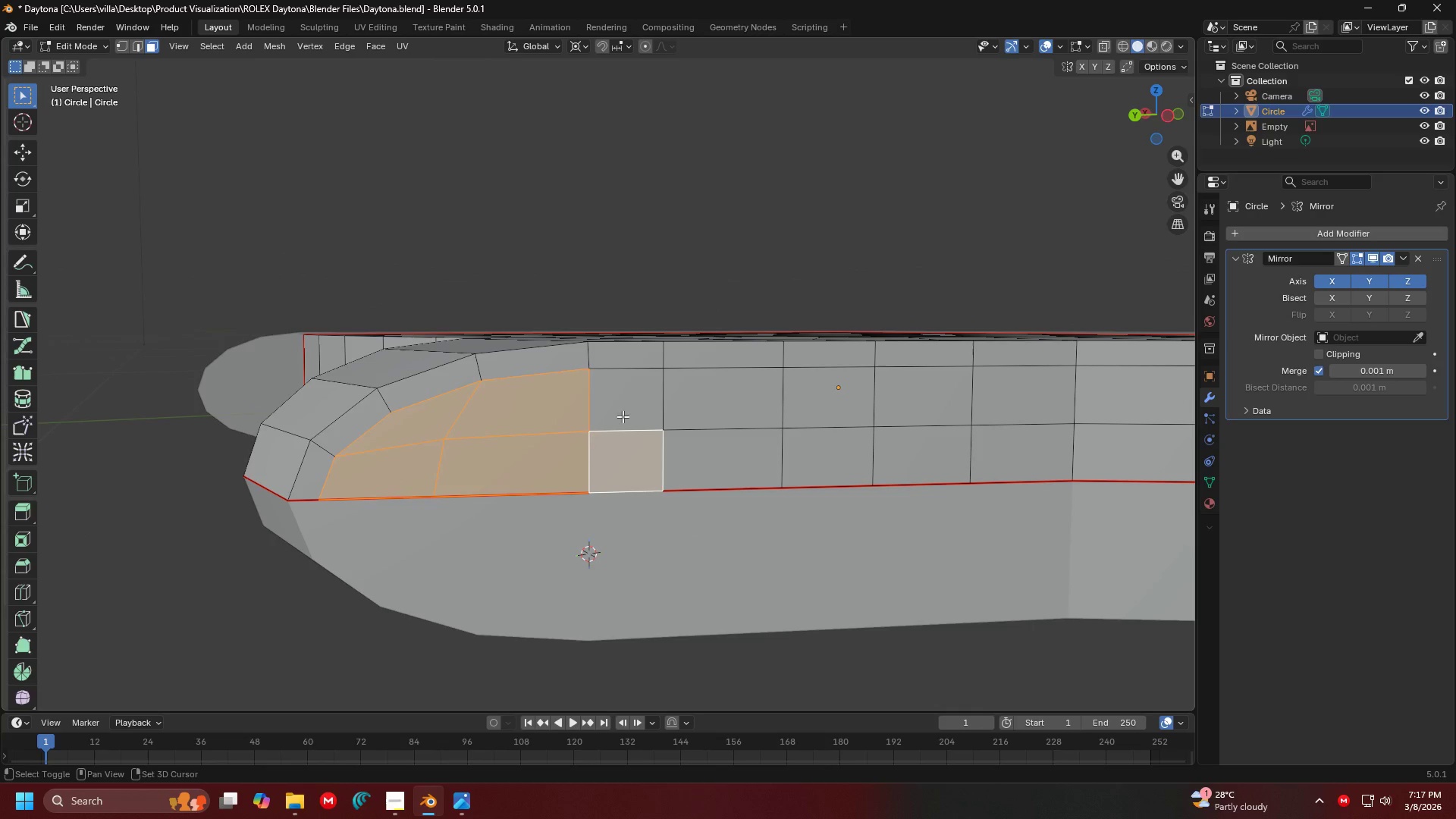 
double_click([623, 416])
 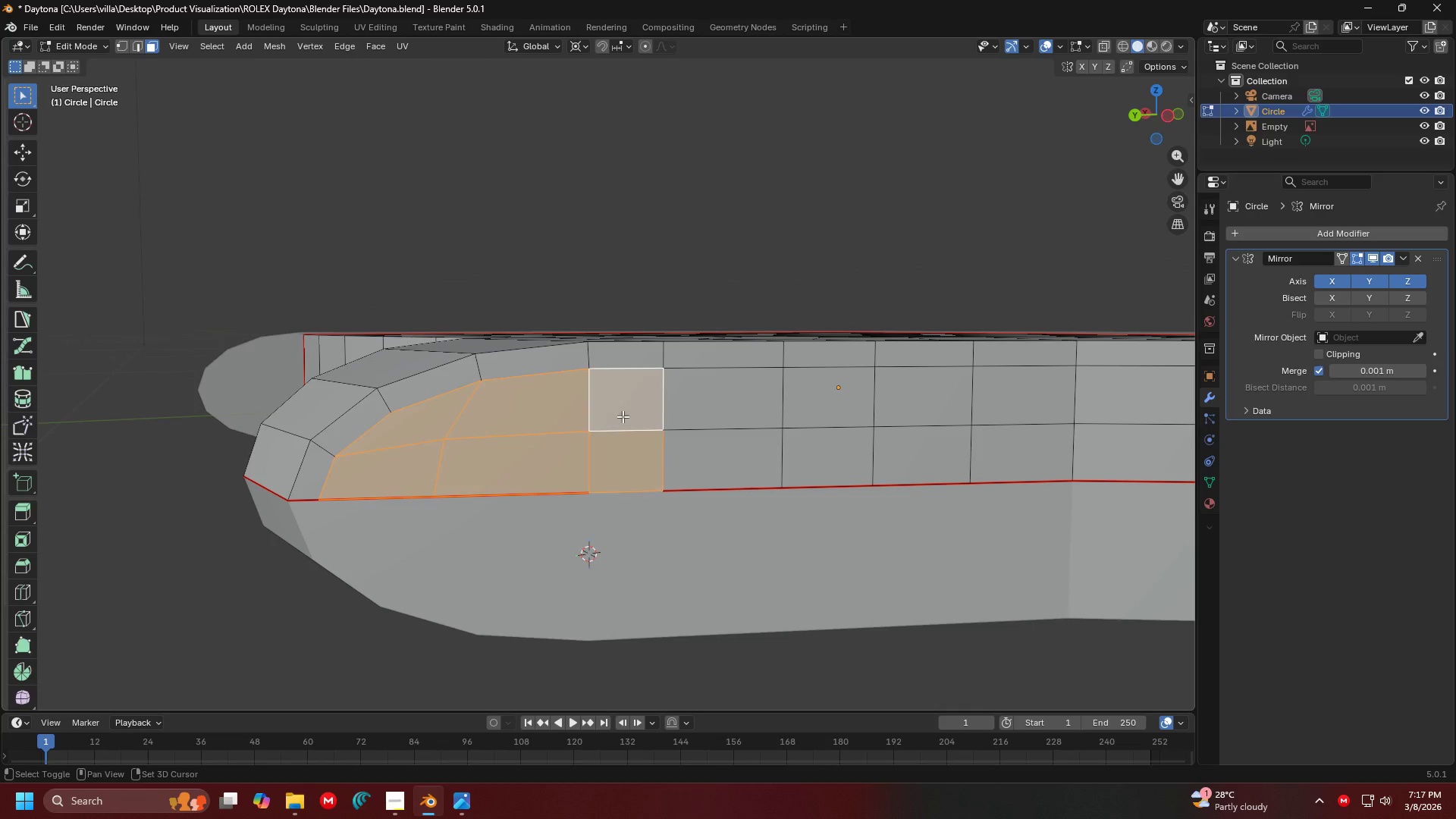 
hold_key(key=ShiftLeft, duration=1.16)
 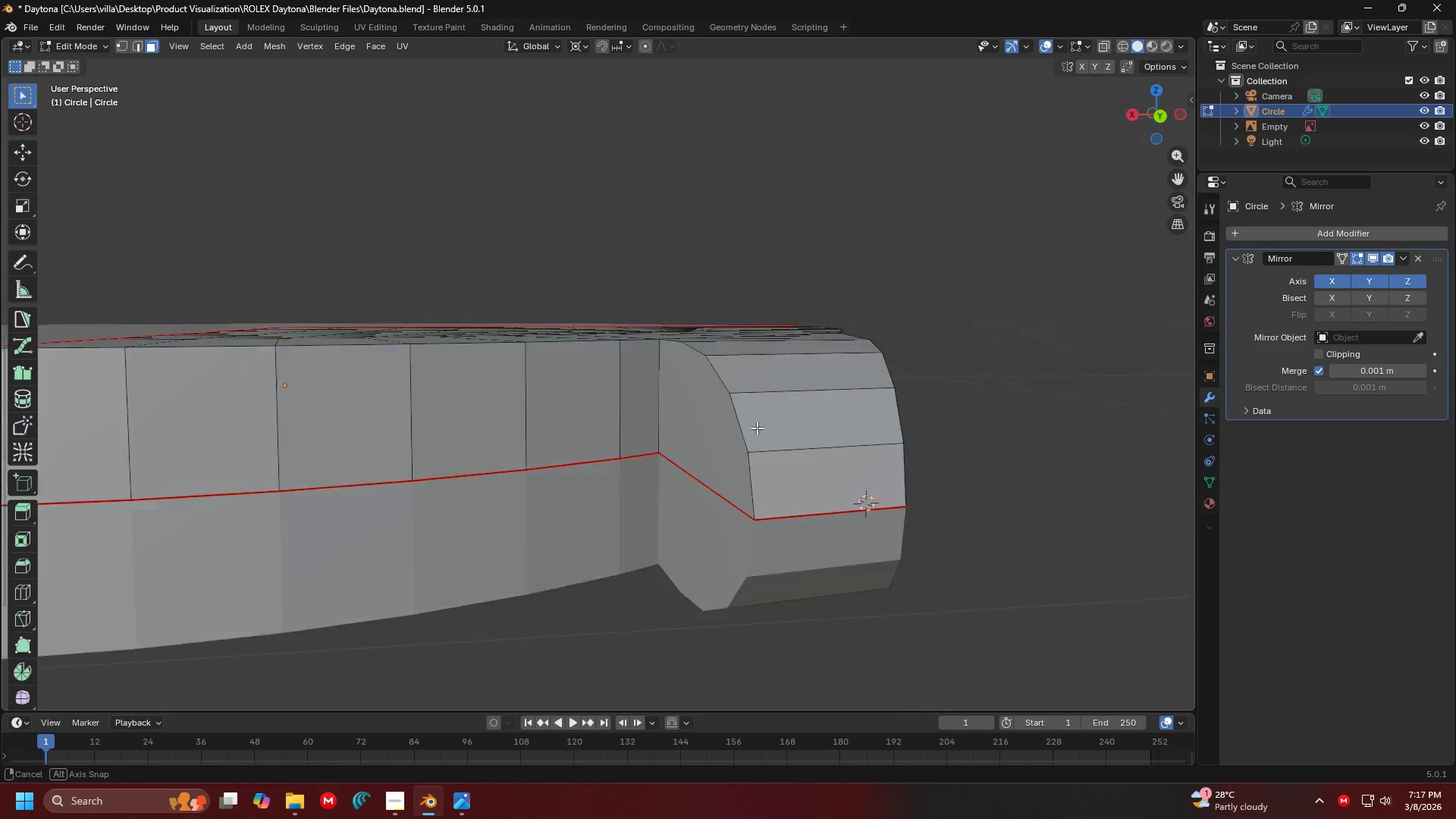 
left_click([710, 475])
 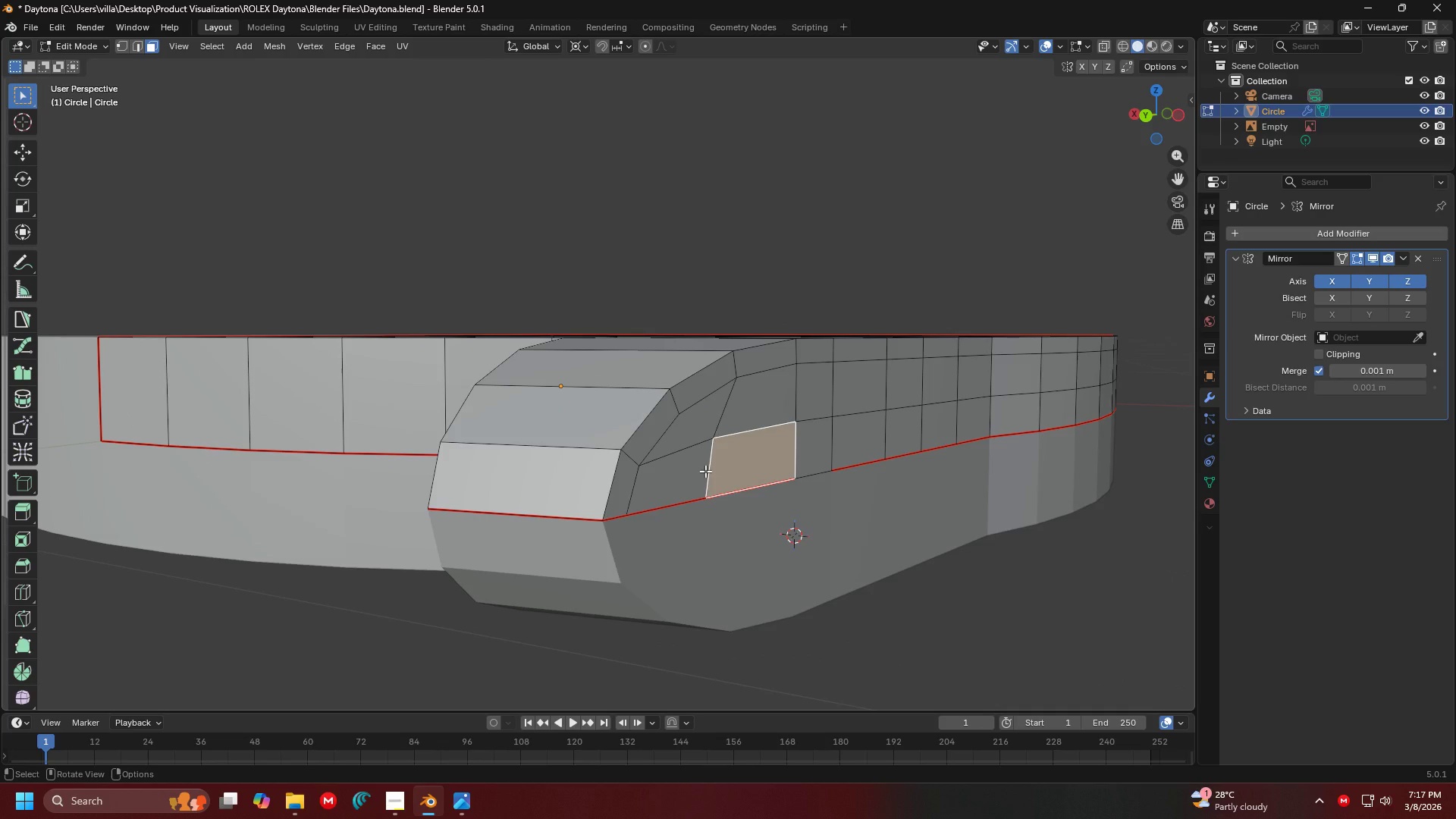 
hold_key(key=ShiftLeft, duration=0.86)
 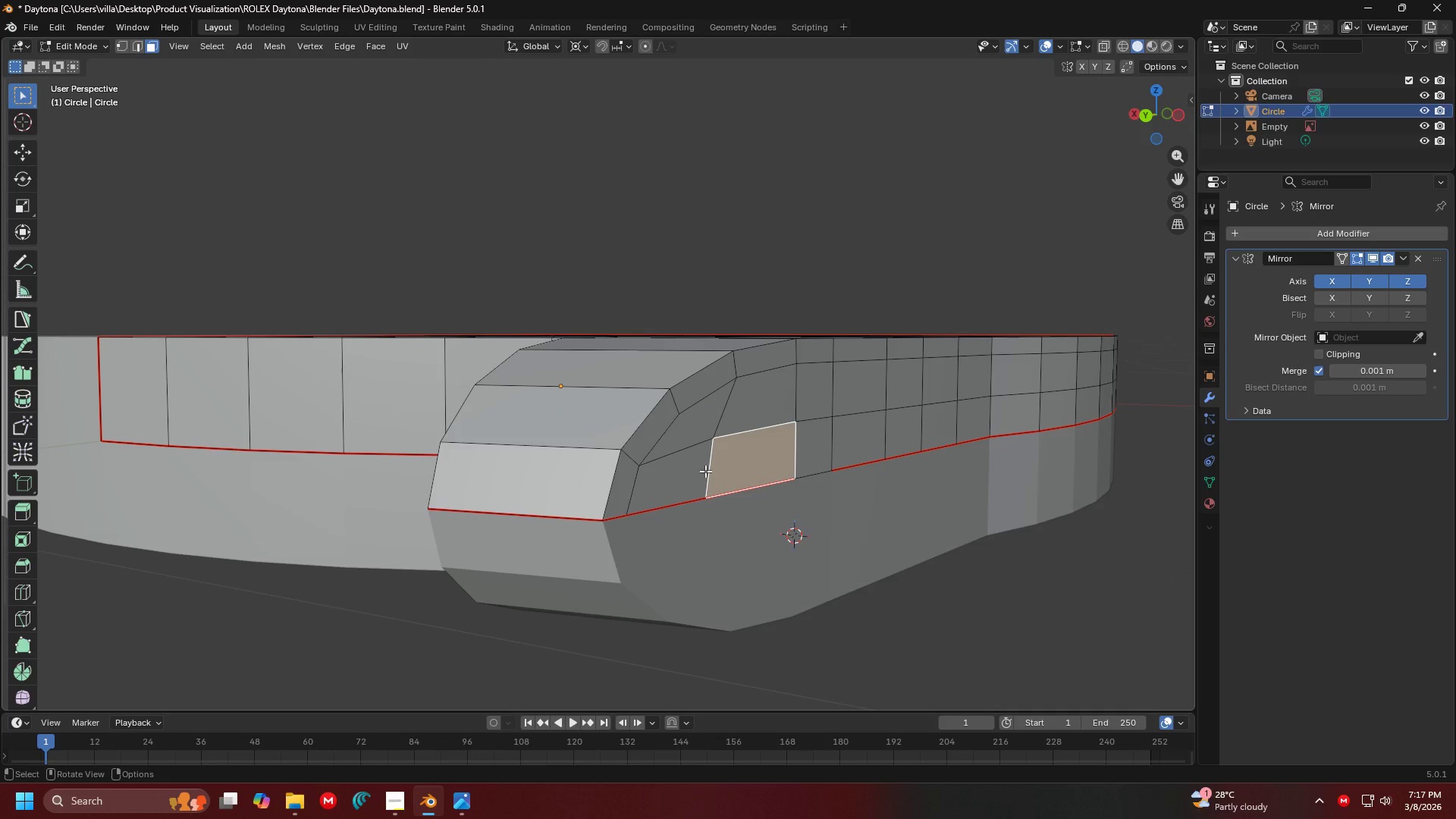 
hold_key(key=ShiftLeft, duration=0.44)
 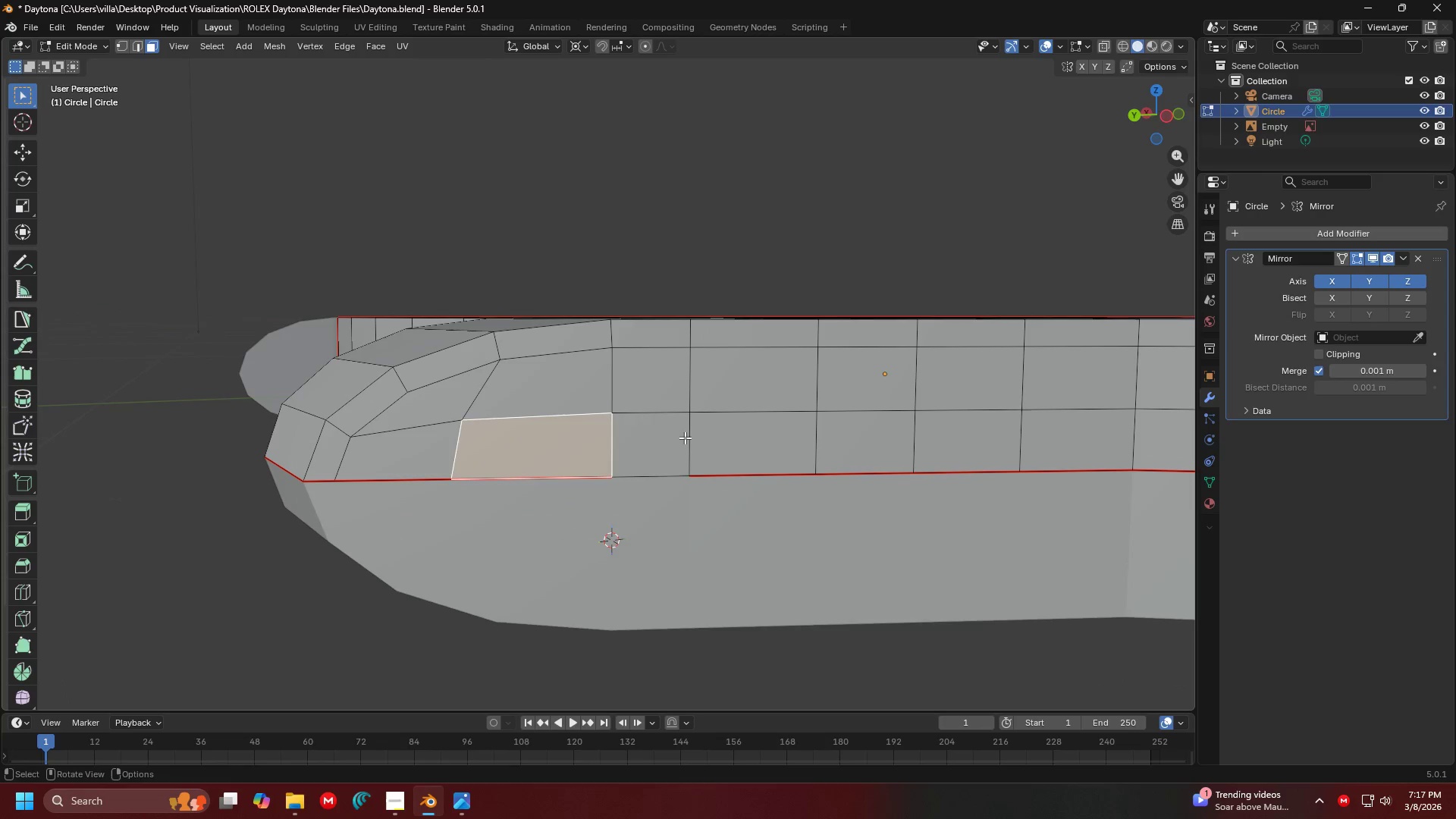 
hold_key(key=ShiftLeft, duration=0.89)
double_click([648, 379])
 